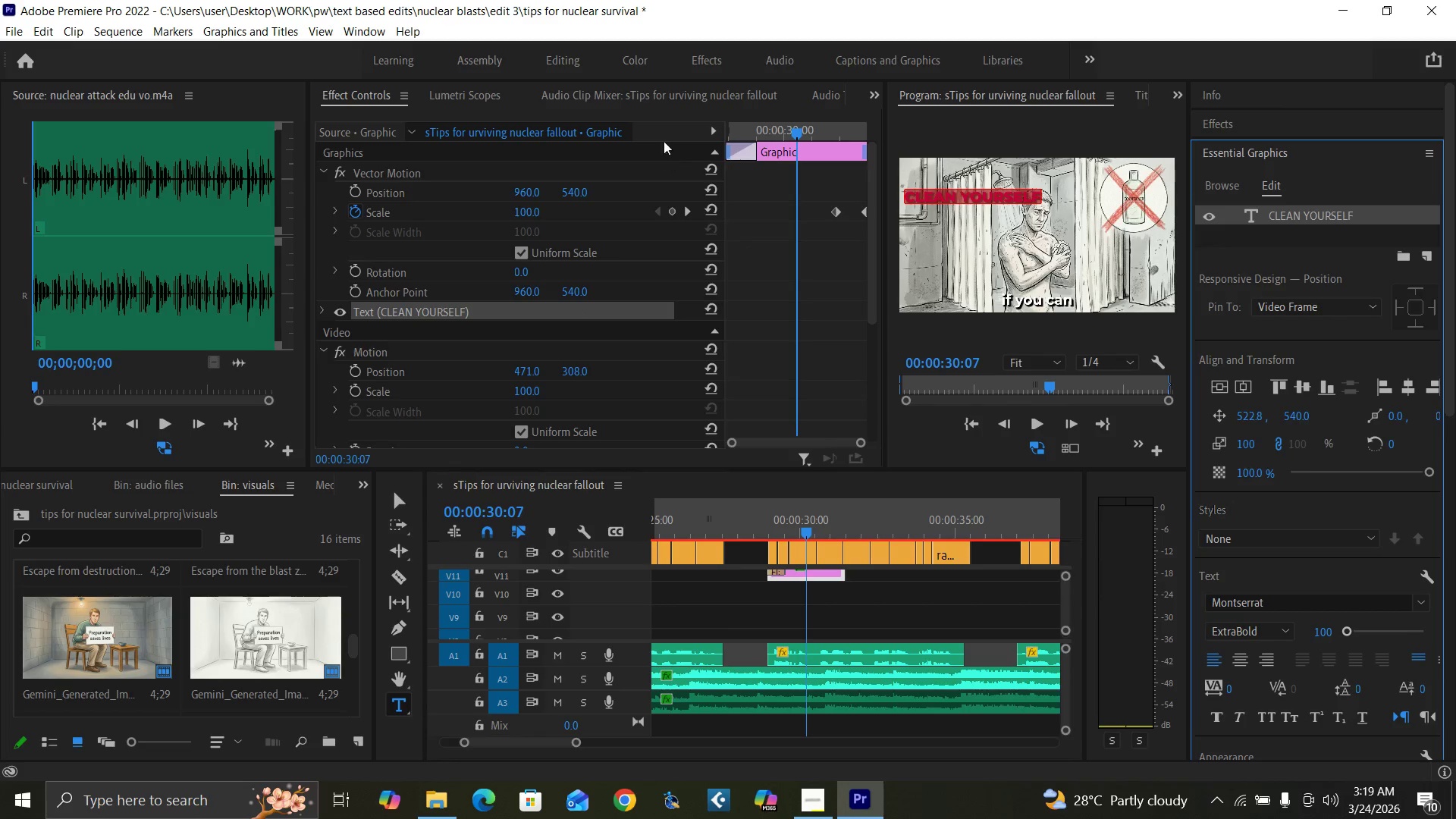 
left_click_drag(start_coordinate=[572, 196], to_coordinate=[904, 149])
 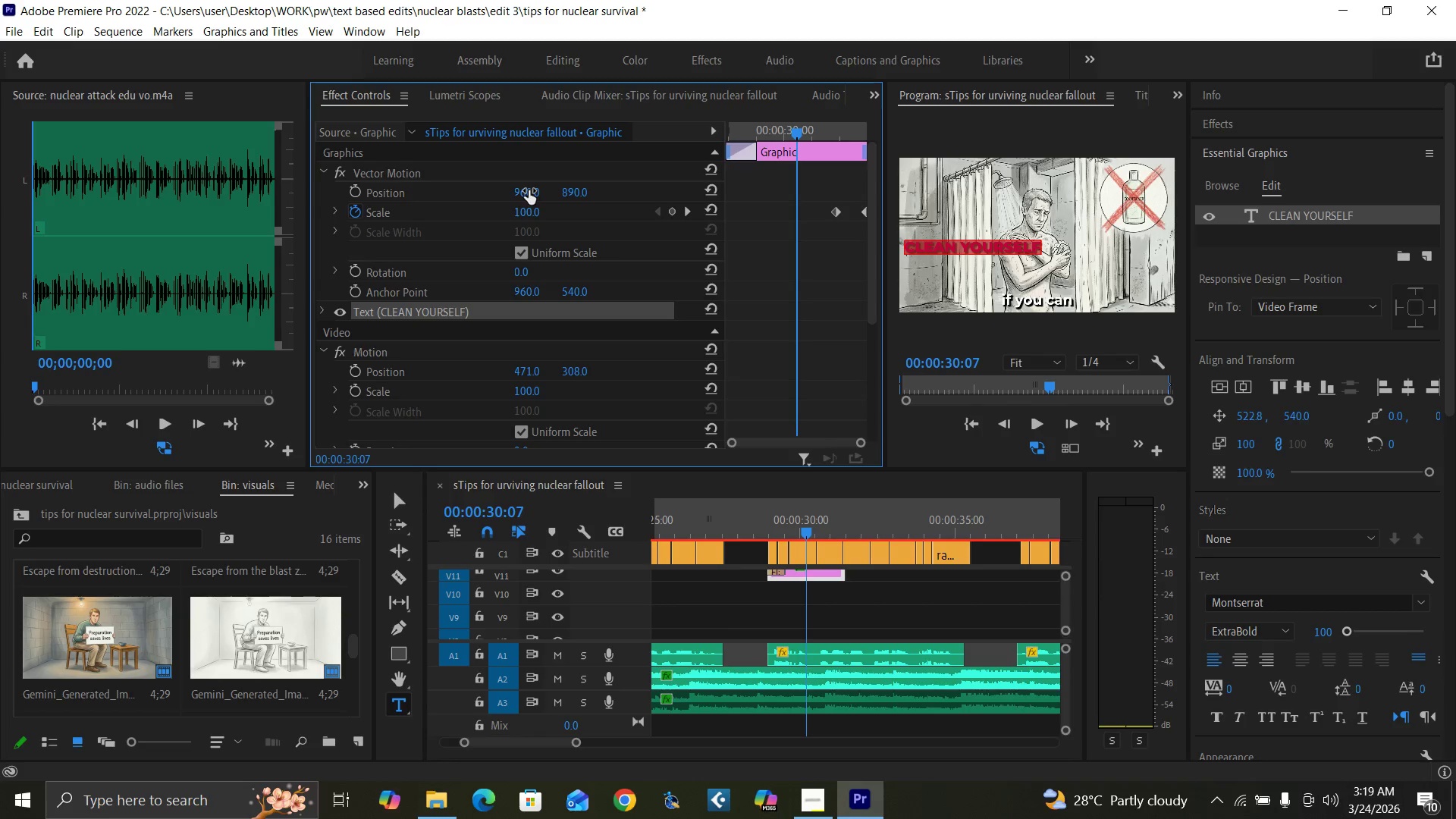 
left_click_drag(start_coordinate=[529, 190], to_coordinate=[1389, 47])
 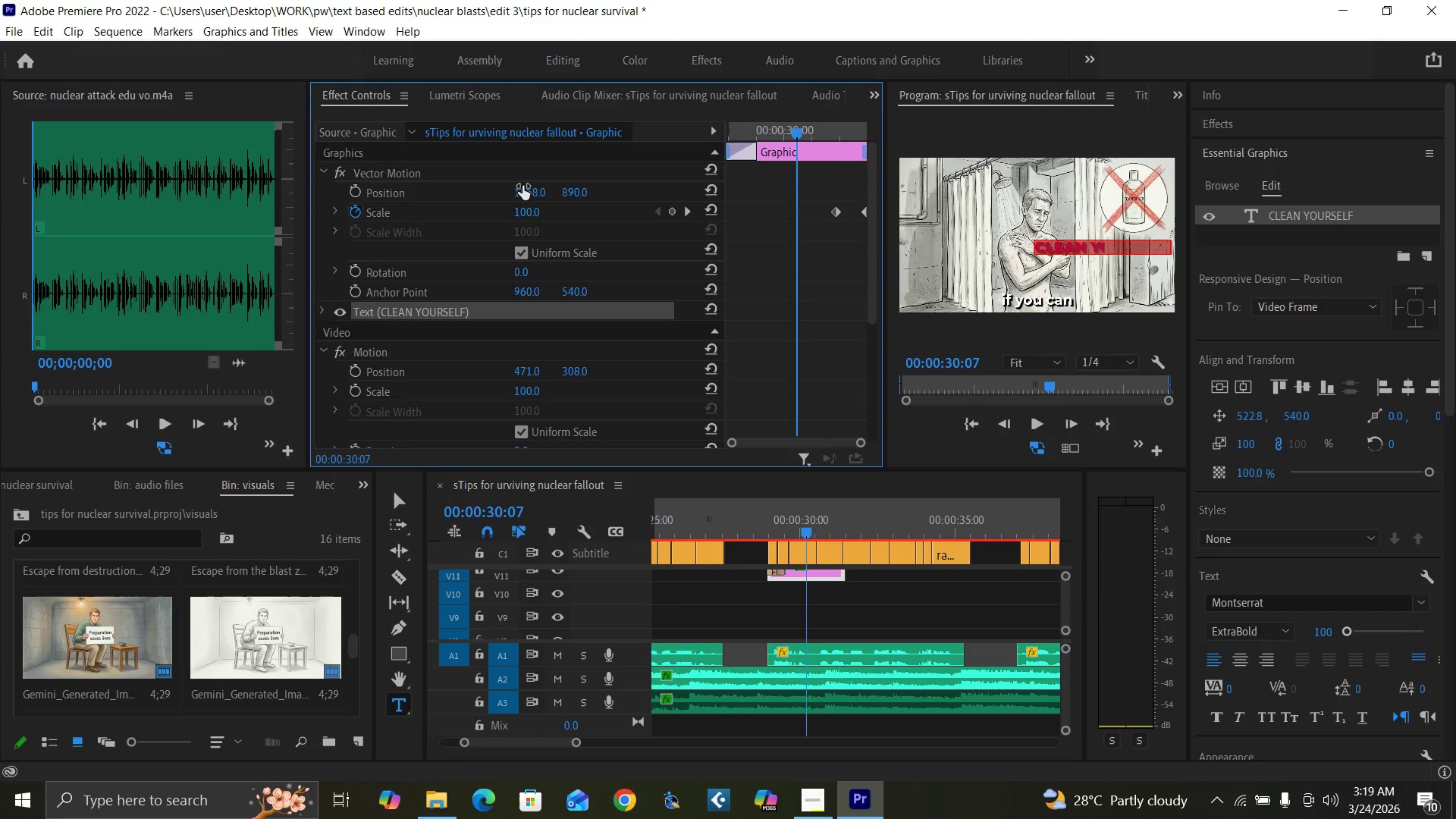 
key(Control+Backquote)
 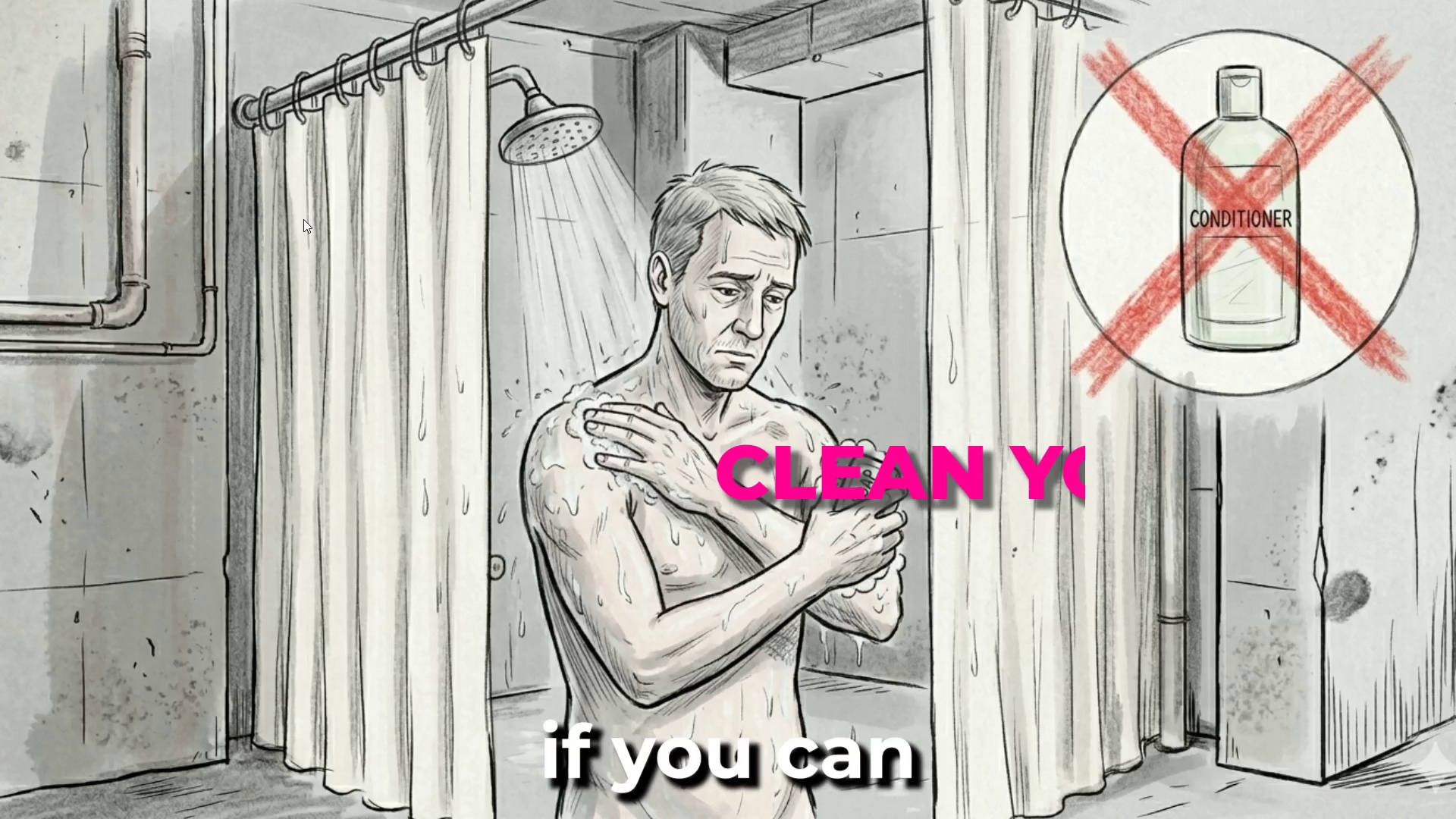 
key(Control+Backquote)
 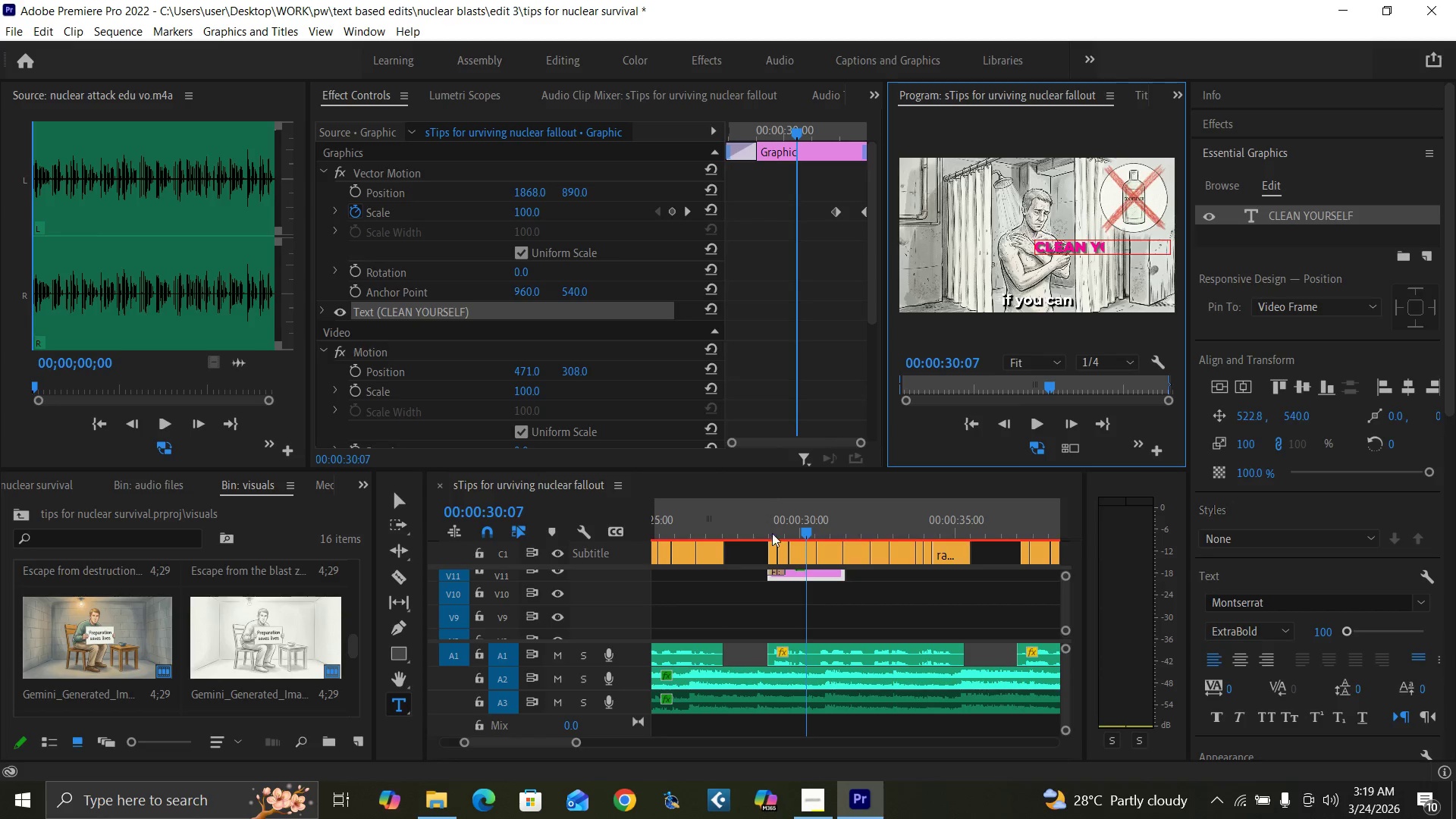 
key(Control+Z)
 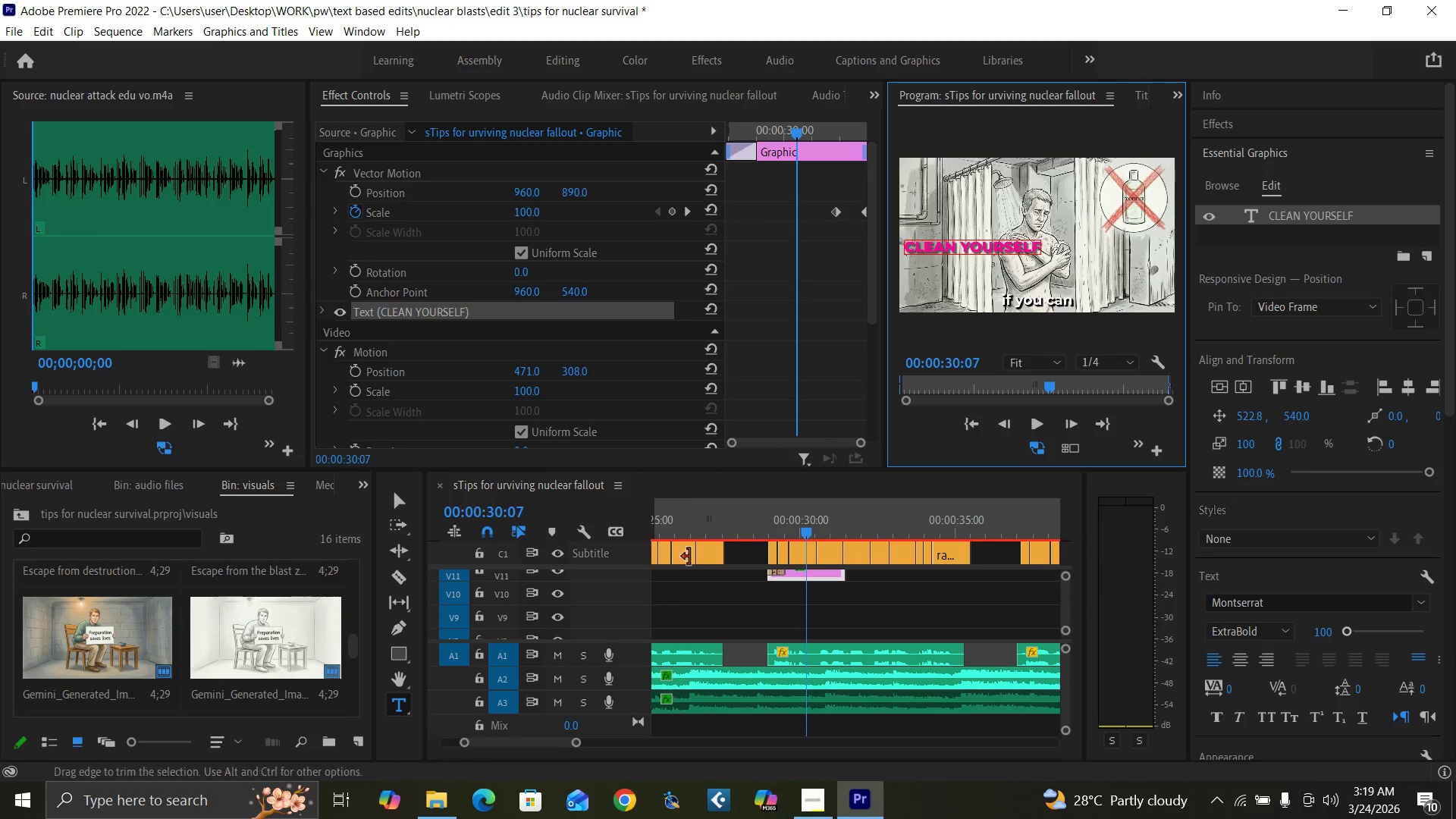 
key(Control+Backquote)
 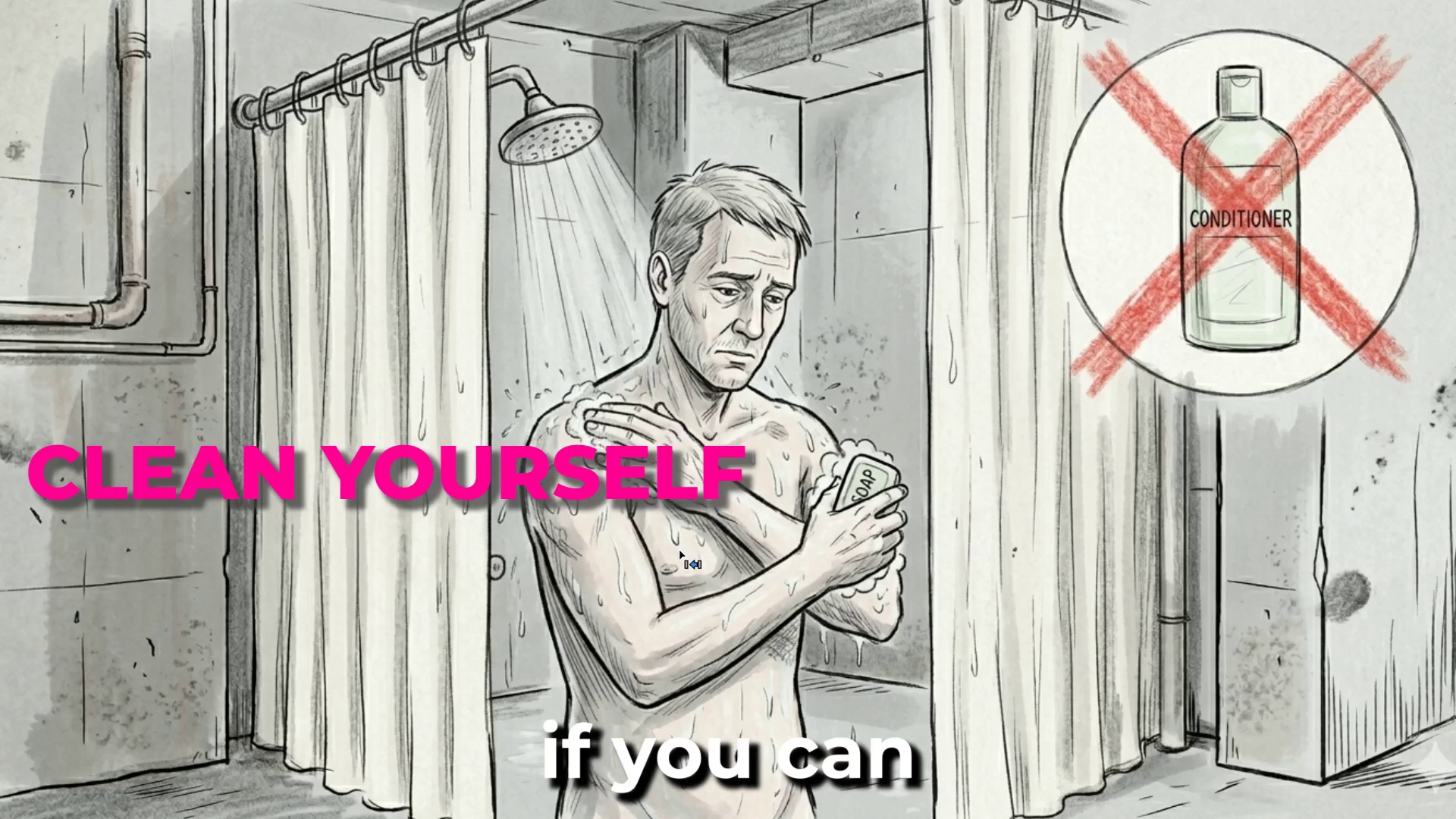 
hold_key(key=ControlLeft, duration=1.51)
 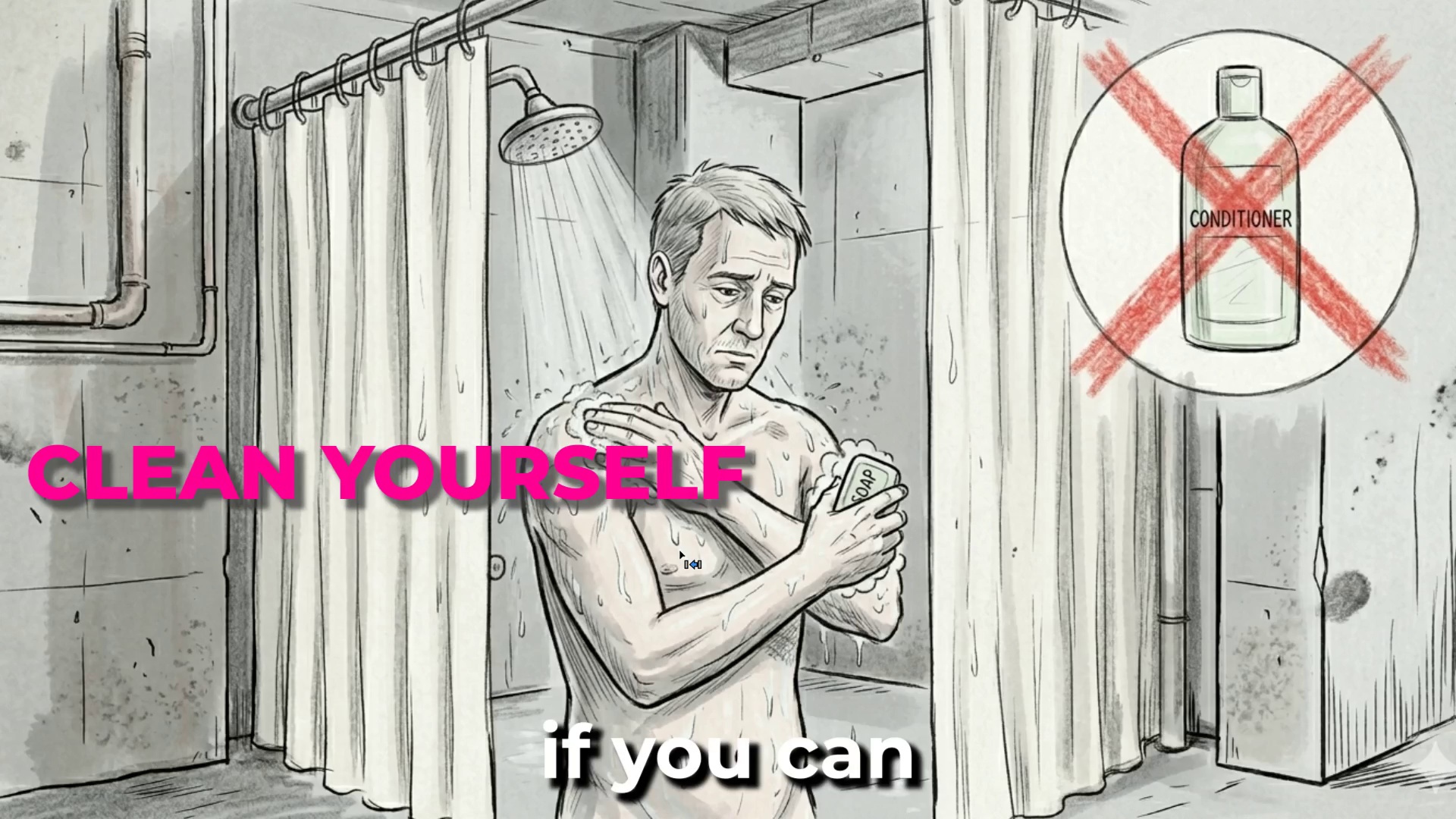 
hold_key(key=ControlLeft, duration=1.52)
 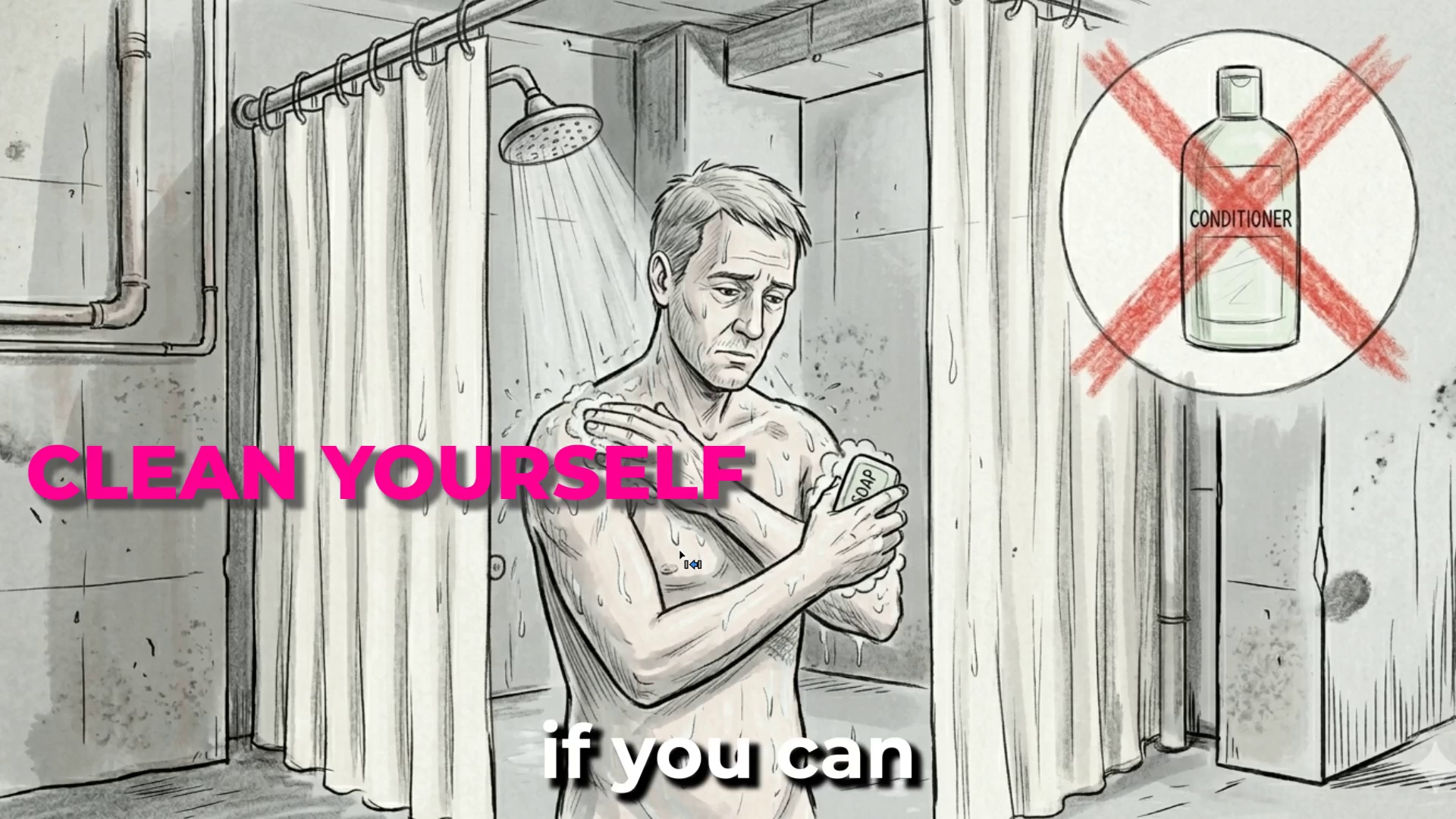 
hold_key(key=ControlLeft, duration=1.5)
 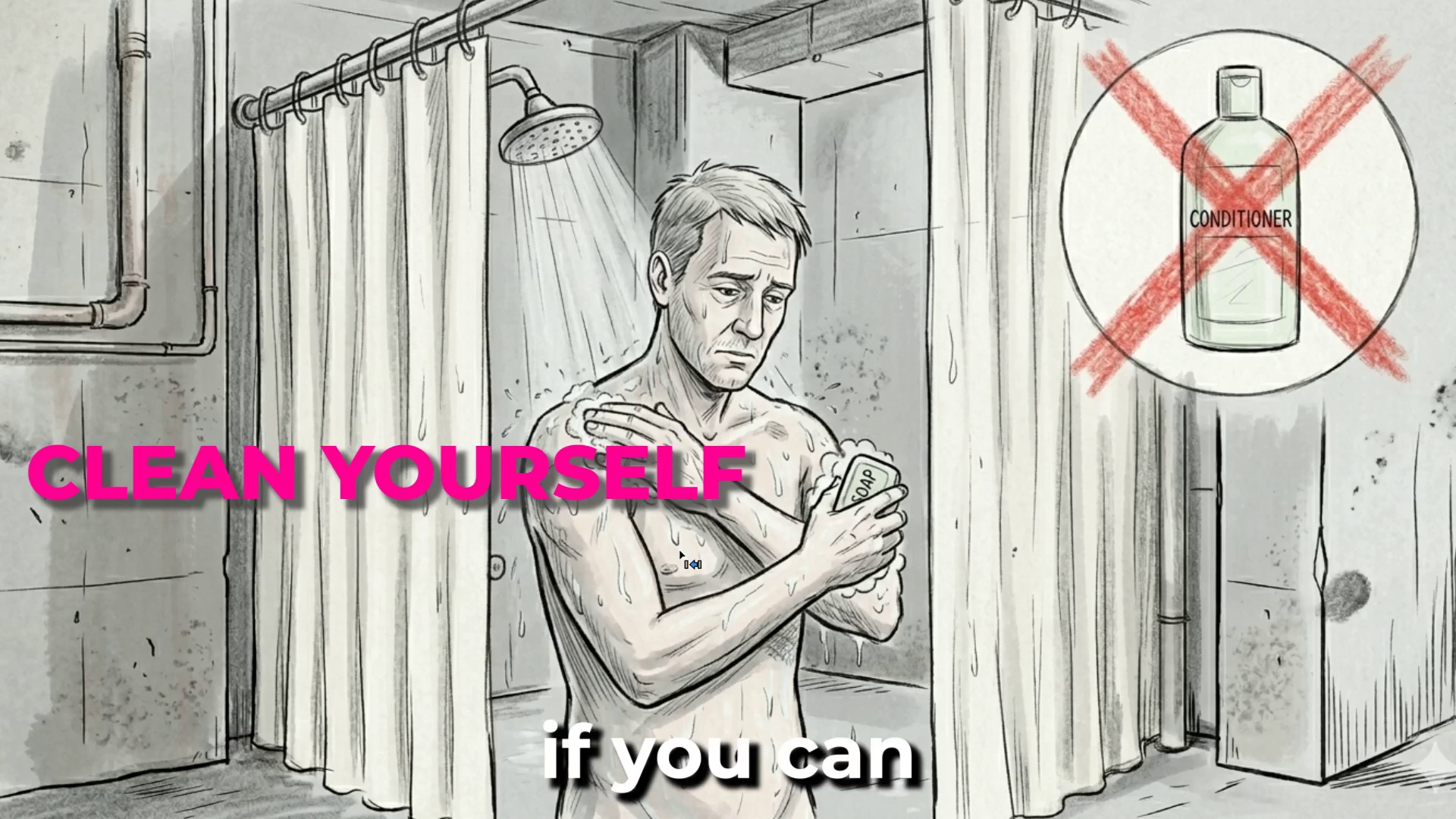 
hold_key(key=ControlLeft, duration=1.5)
 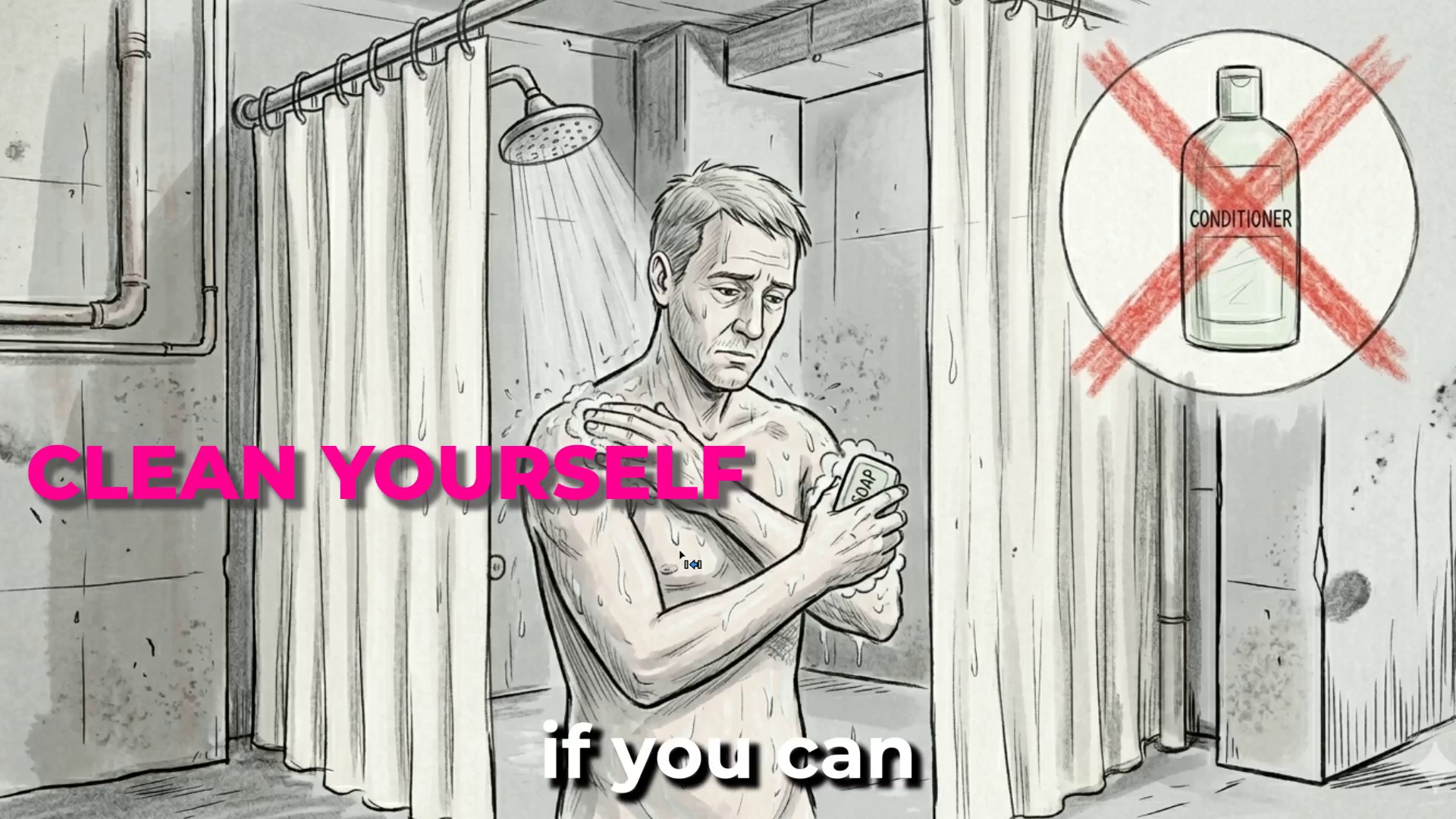 
key(Control+Backquote)
 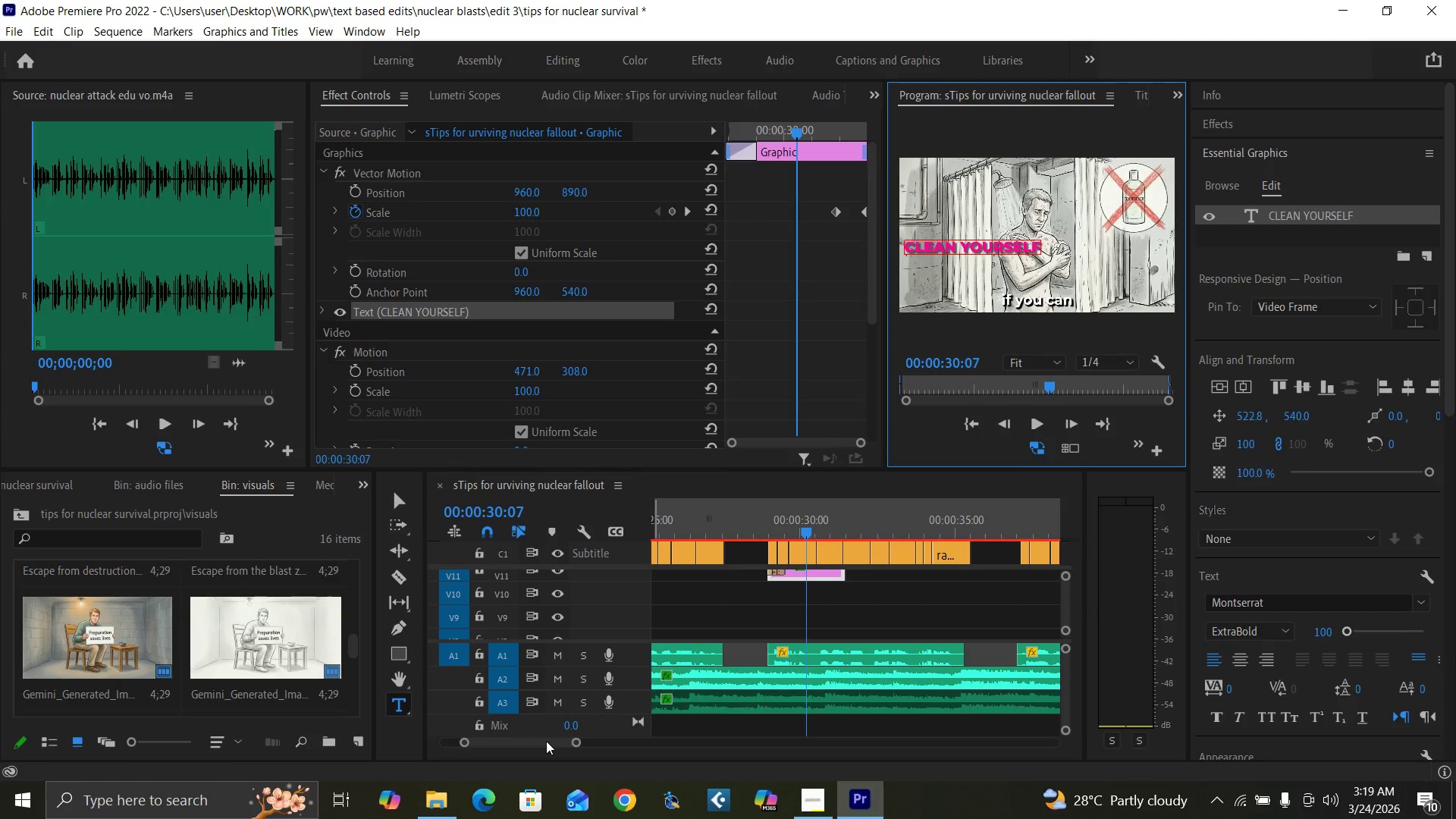 
left_click_drag(start_coordinate=[579, 744], to_coordinate=[557, 726])
 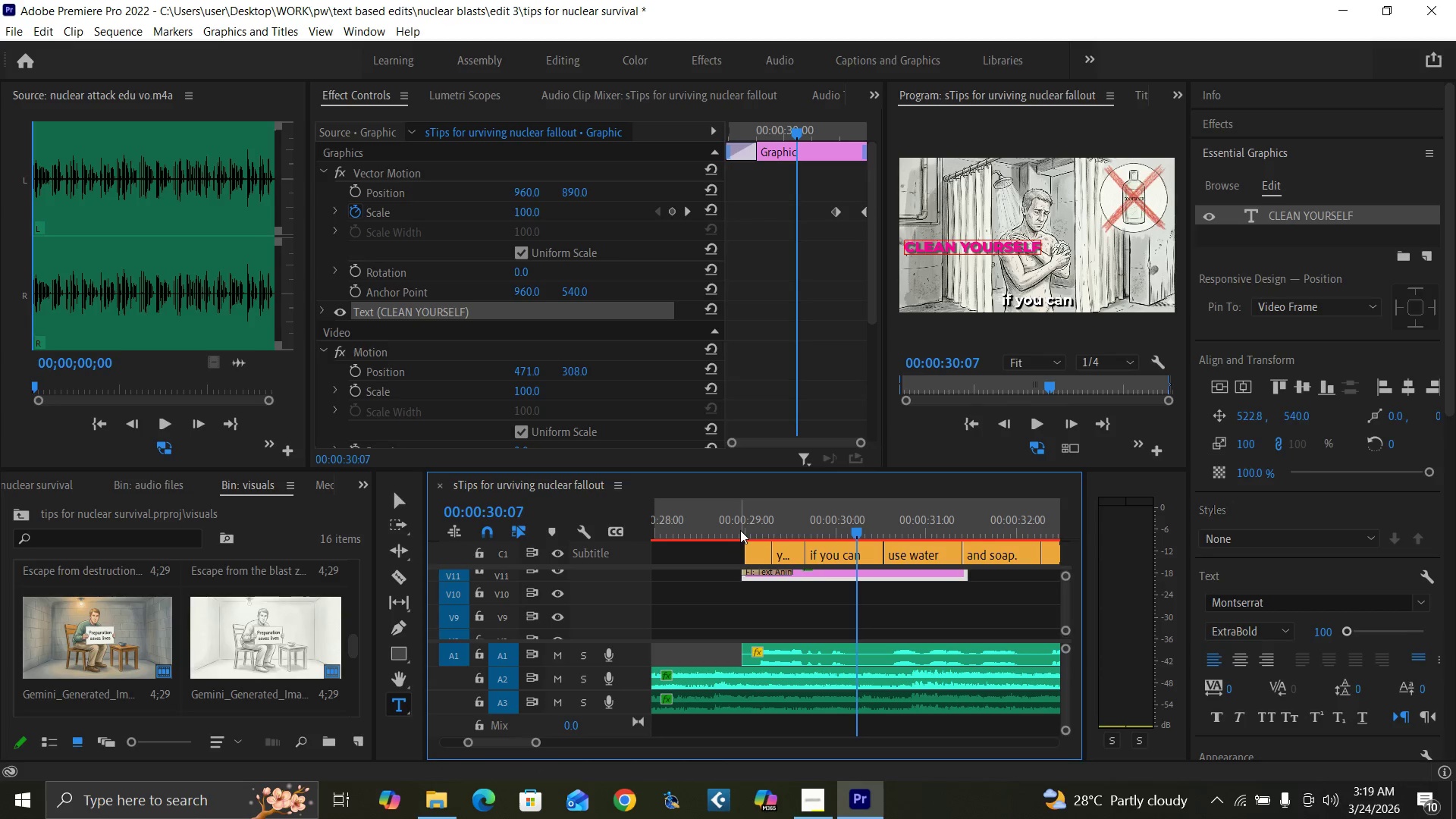 
left_click([745, 532])
 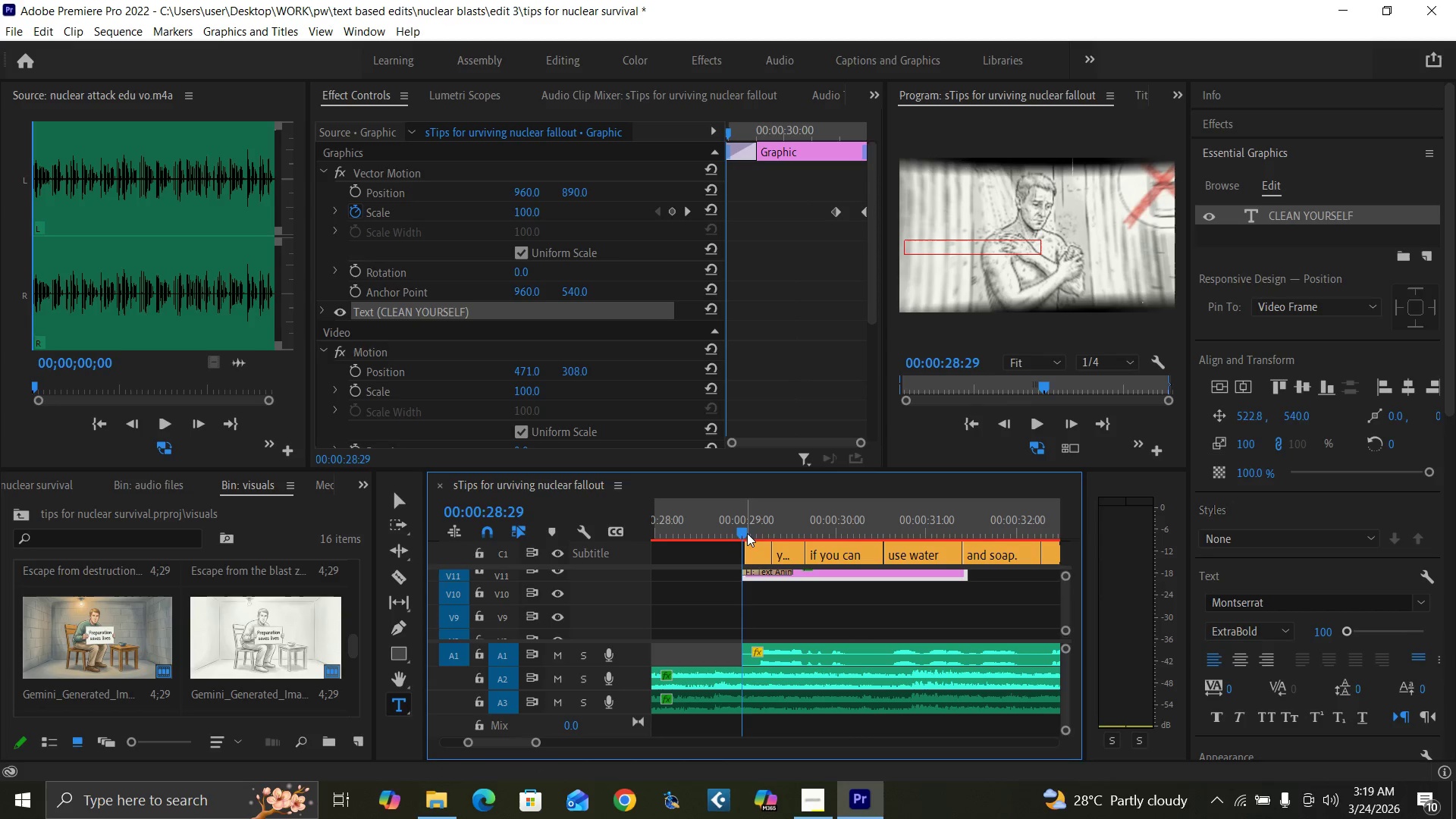 
key(Equal)
 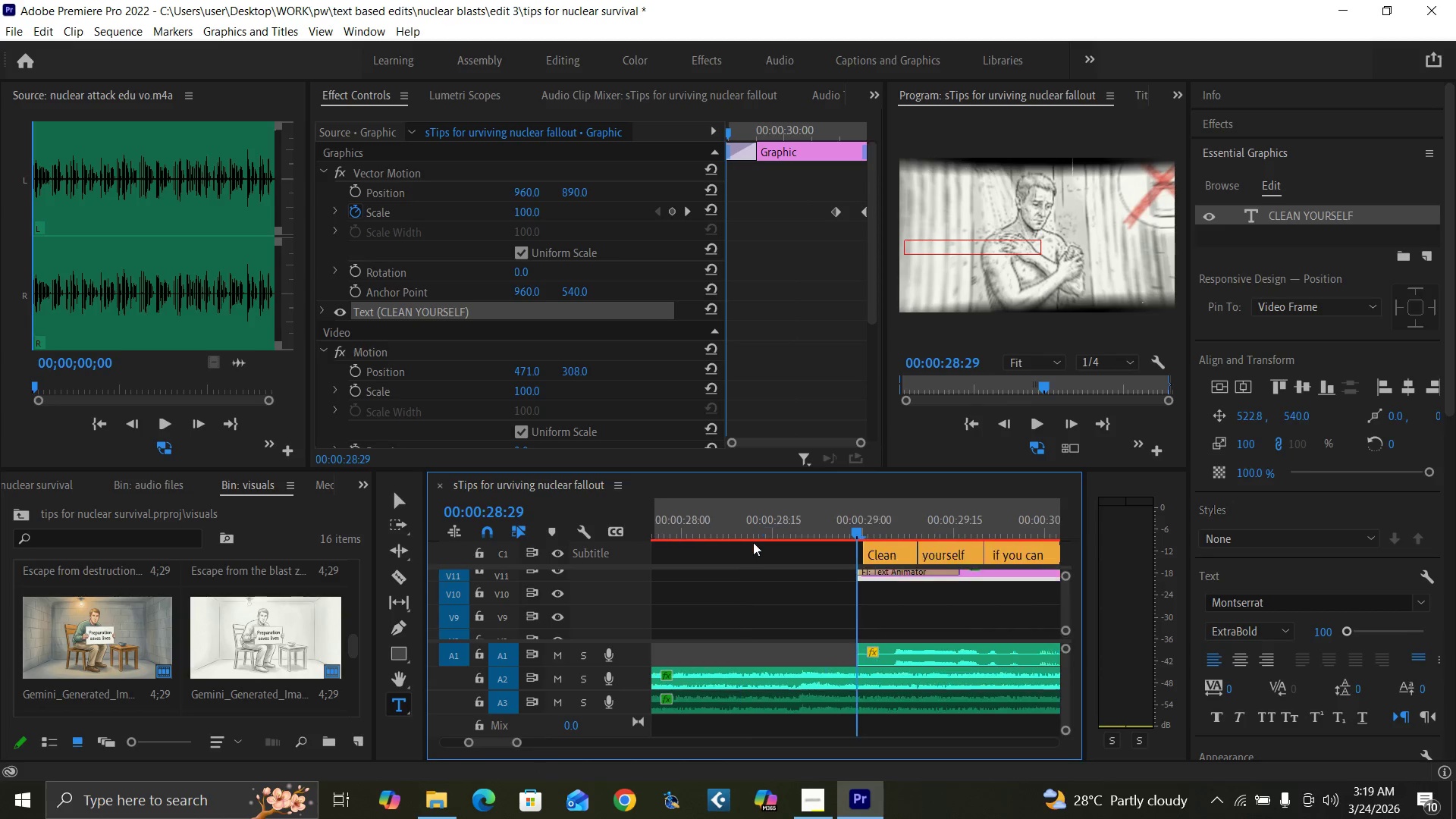 
key(Equal)
 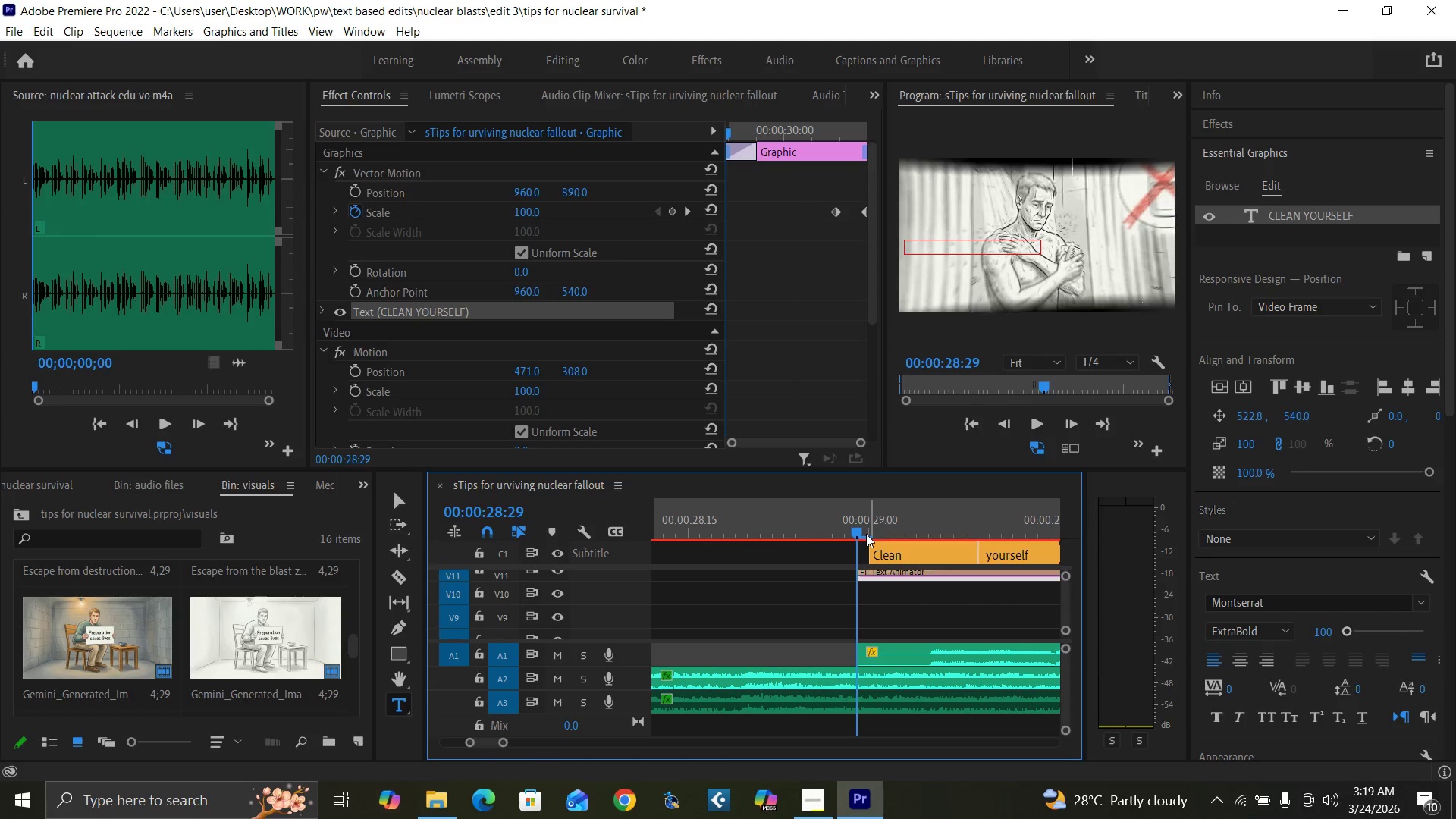 
key(ArrowRight)
 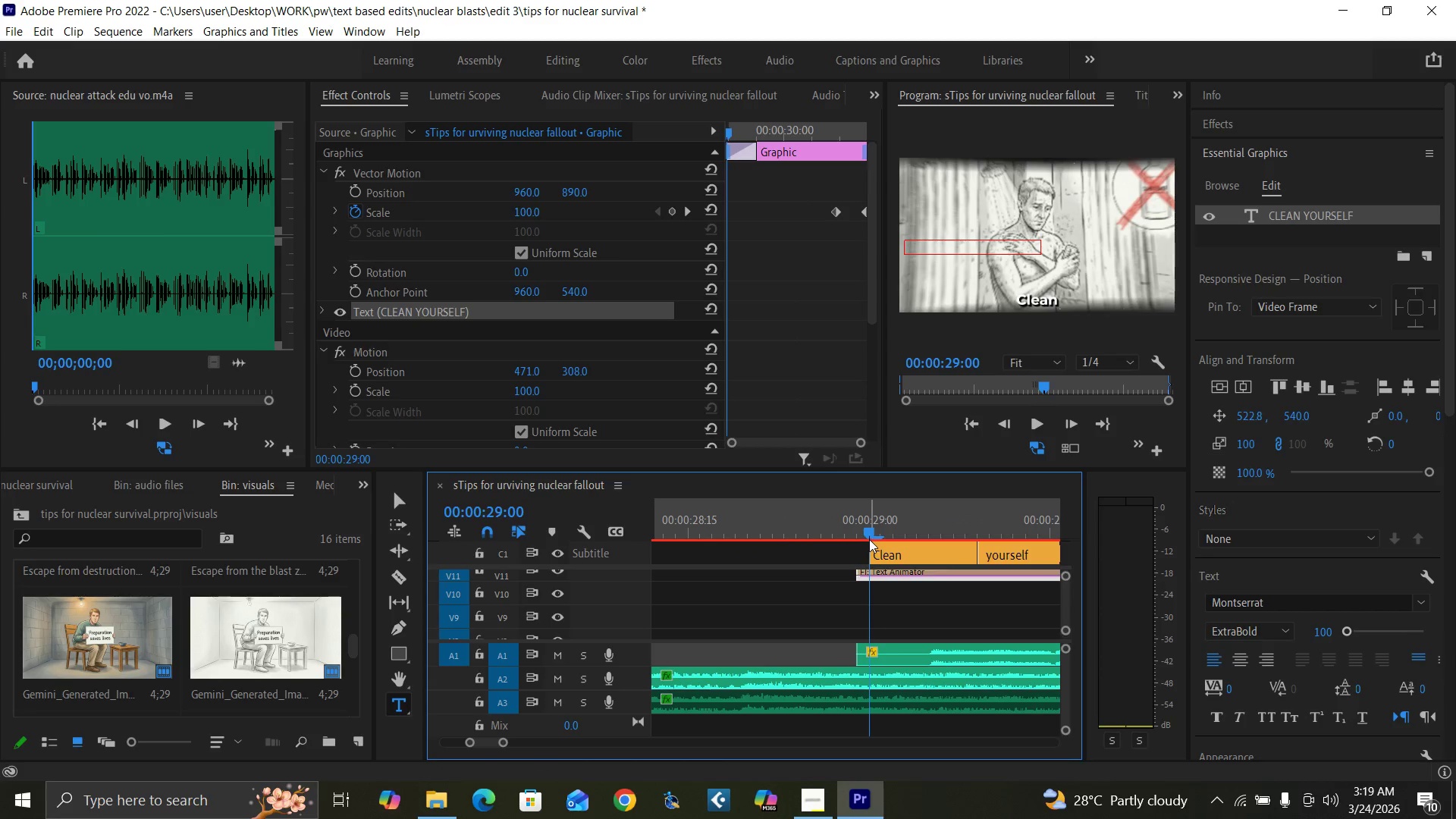 
key(ArrowLeft)
 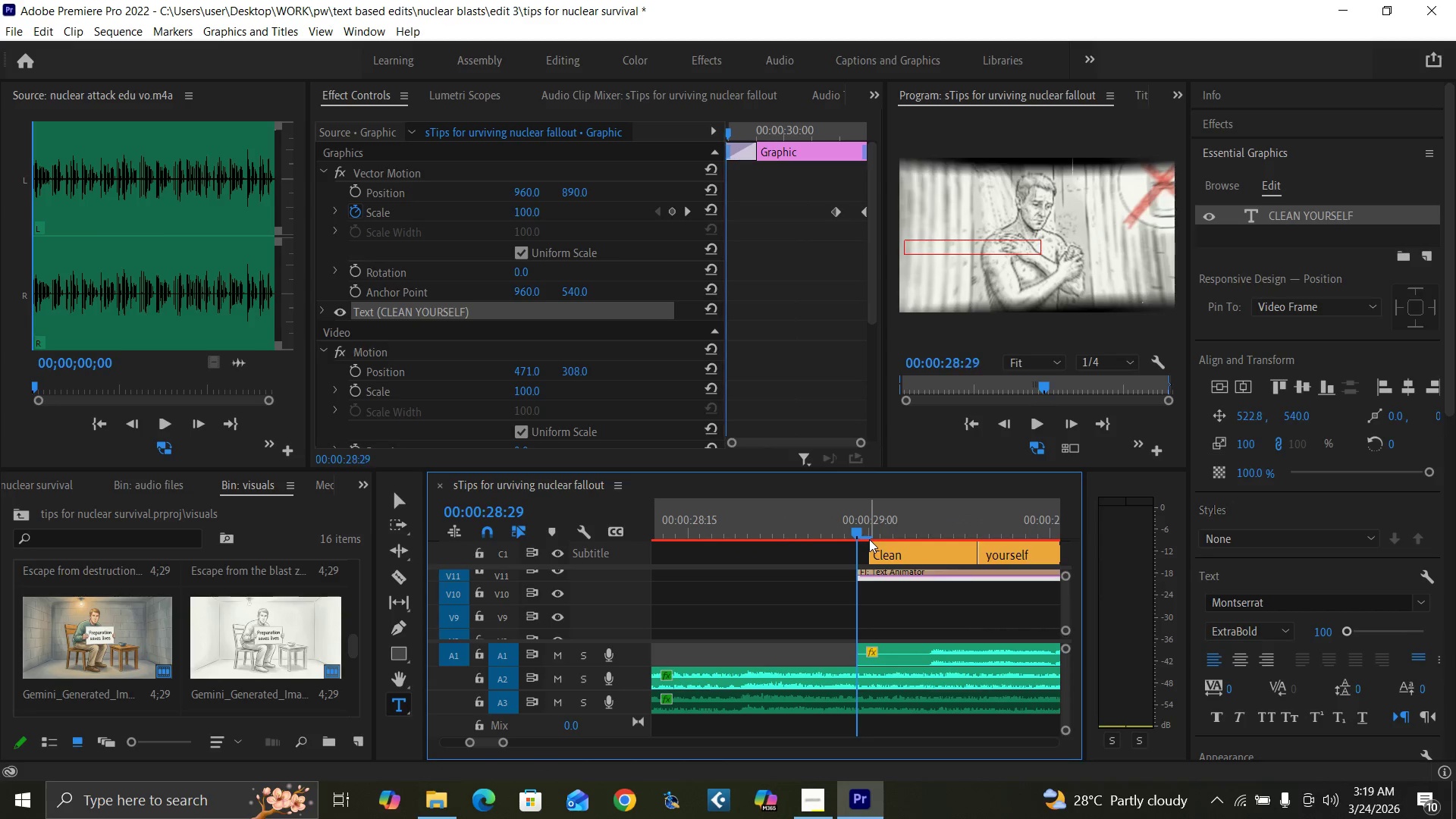 
key(ArrowLeft)
 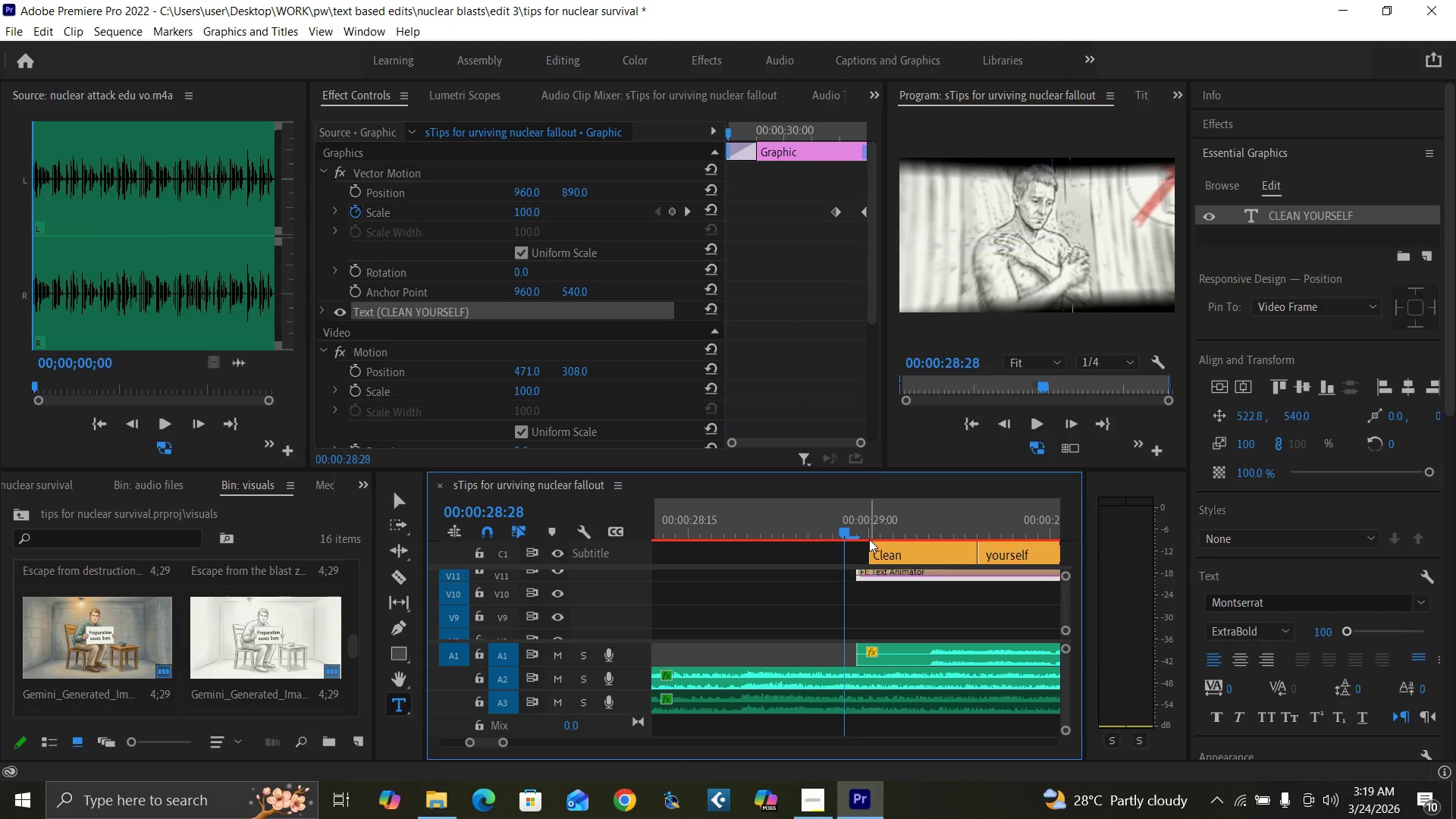 
key(ArrowLeft)
 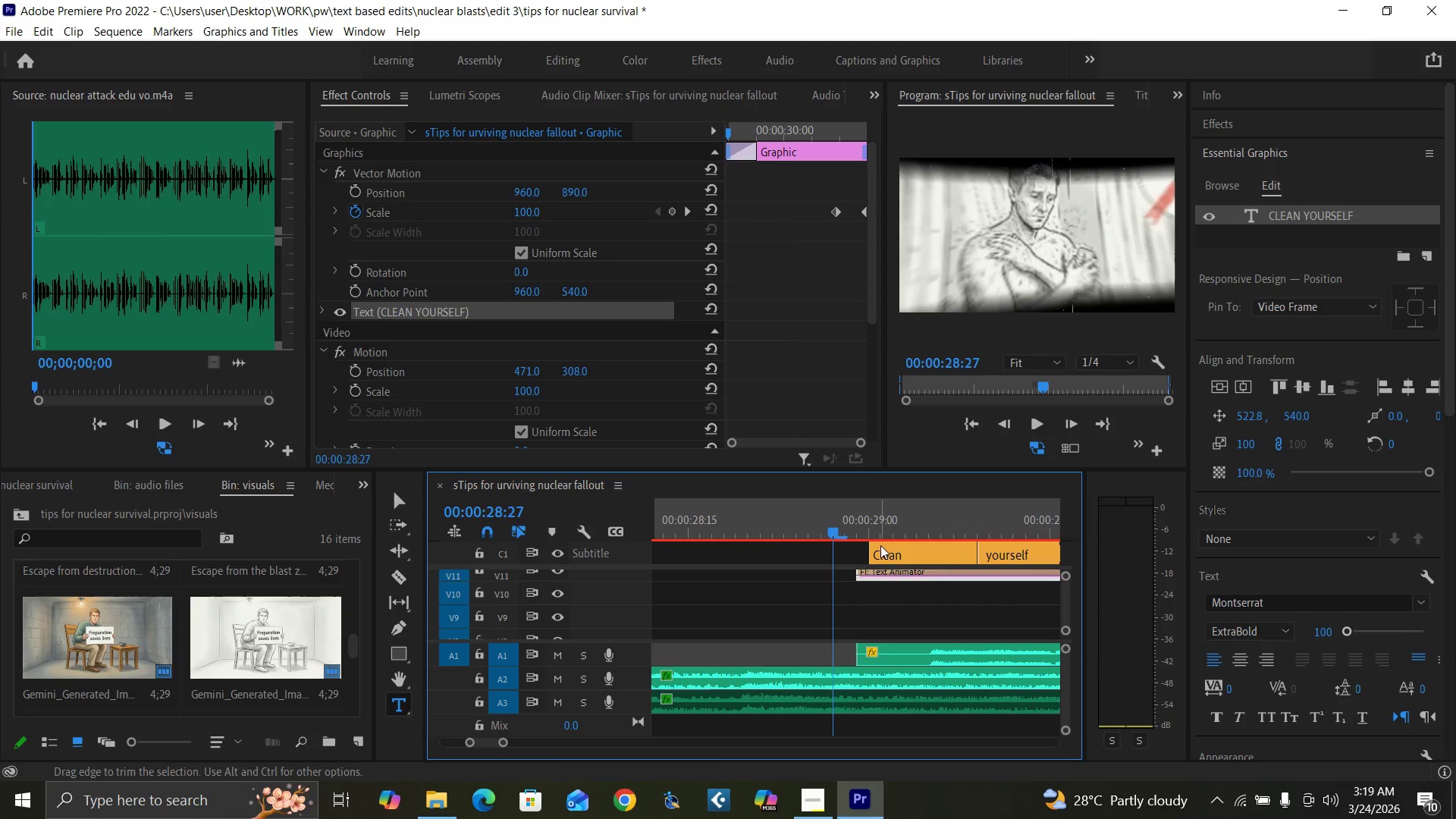 
key(ArrowLeft)
 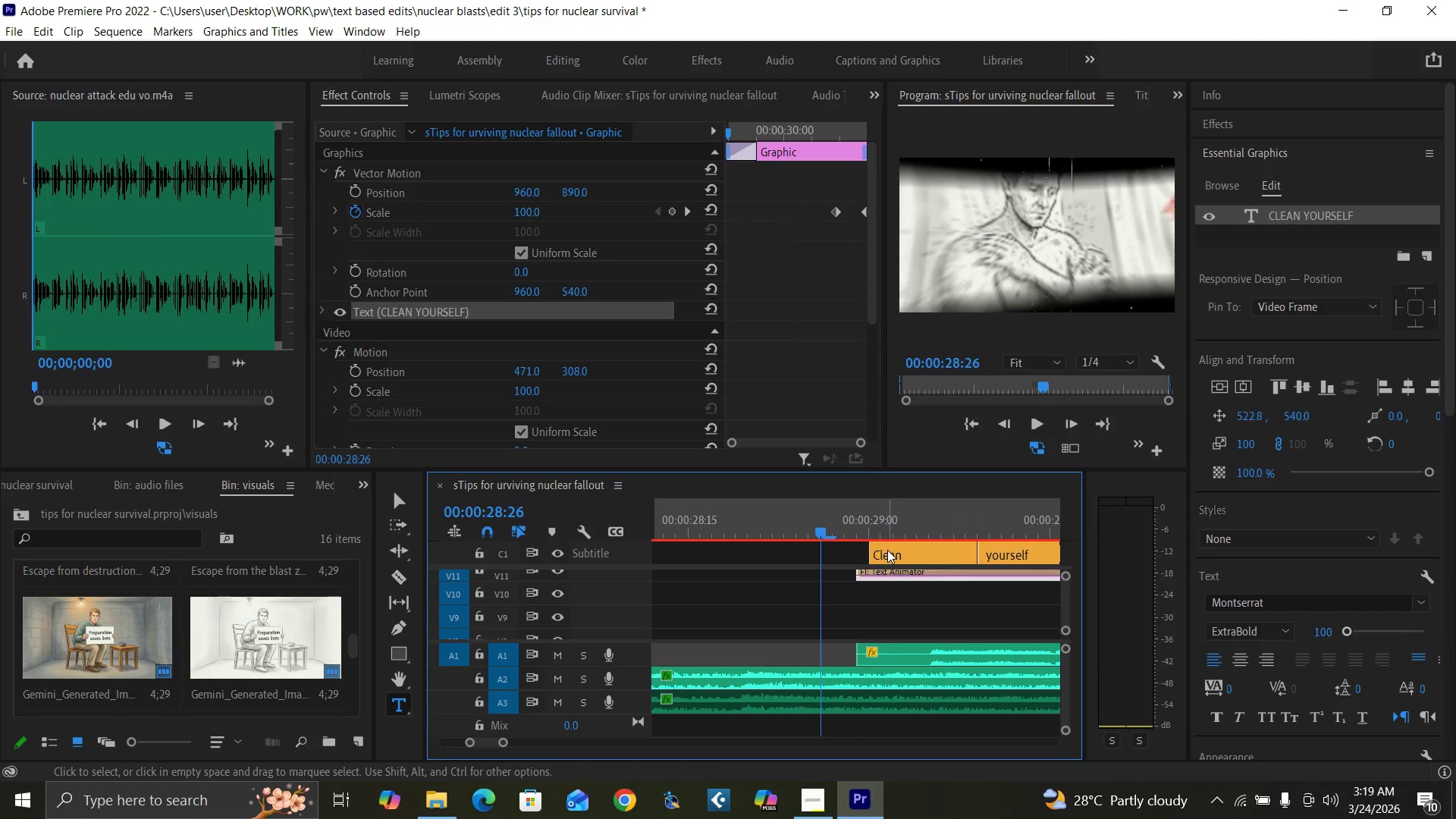 
key(ArrowLeft)
 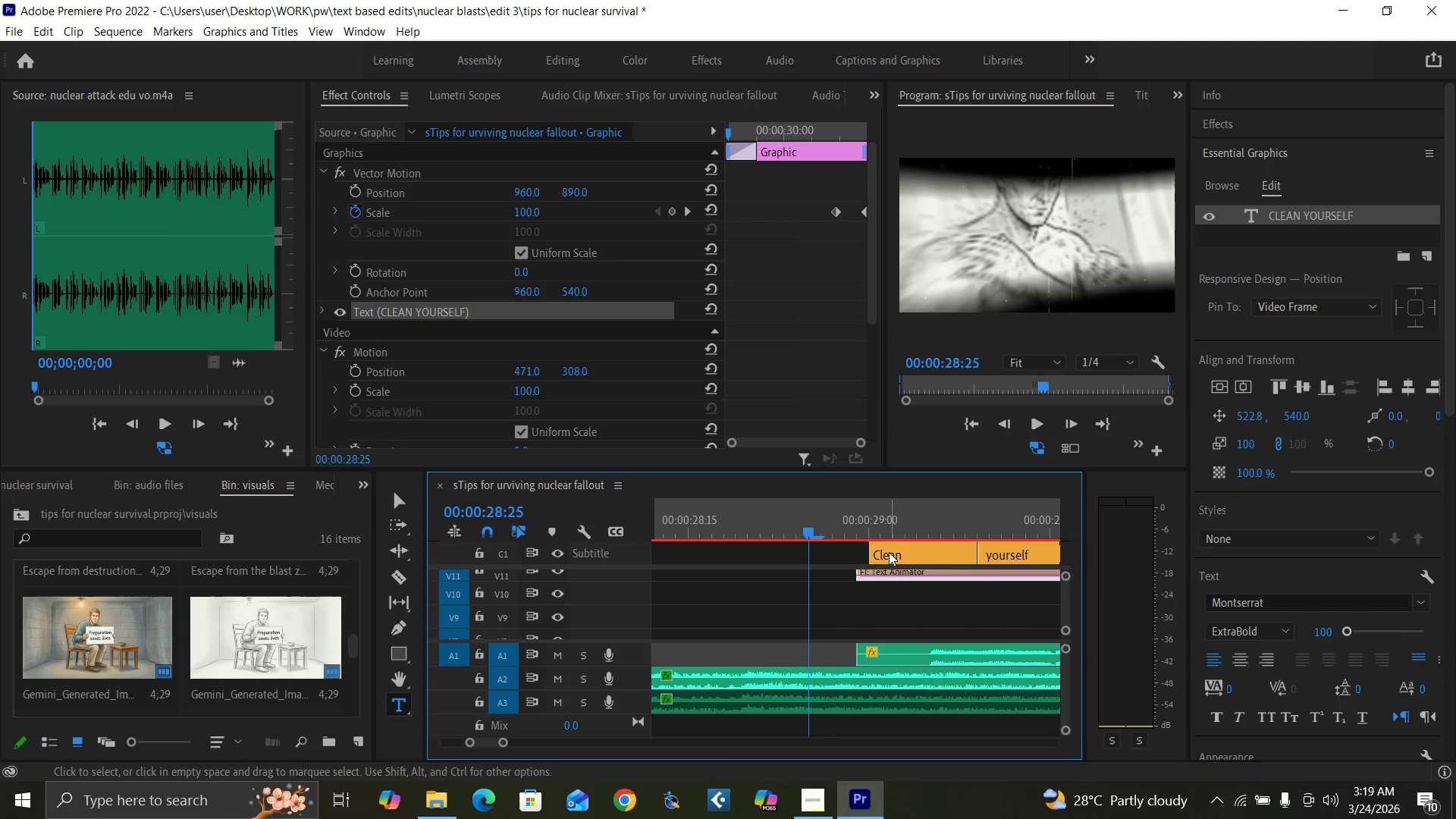 
key(ArrowLeft)
 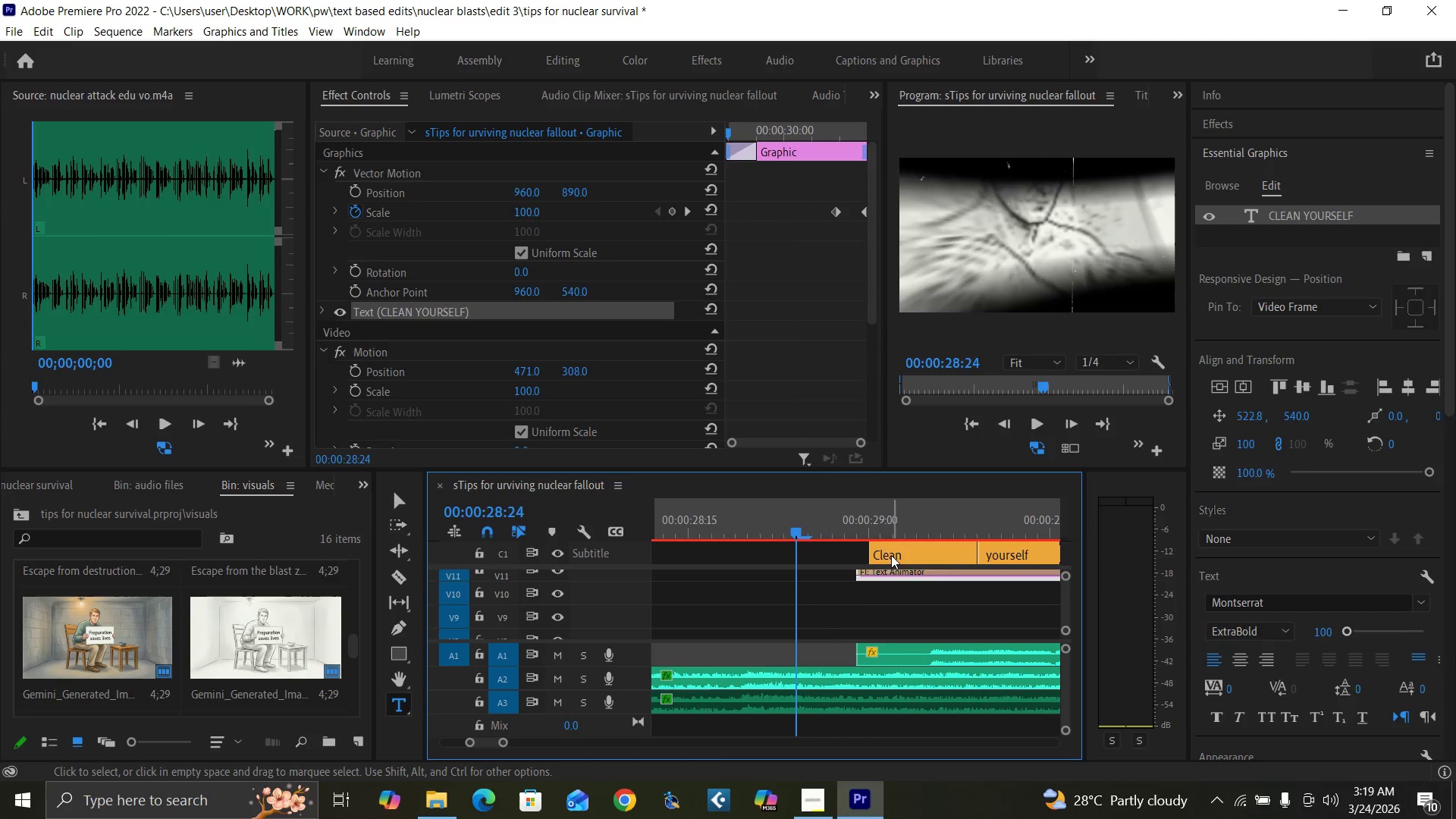 
key(ArrowLeft)
 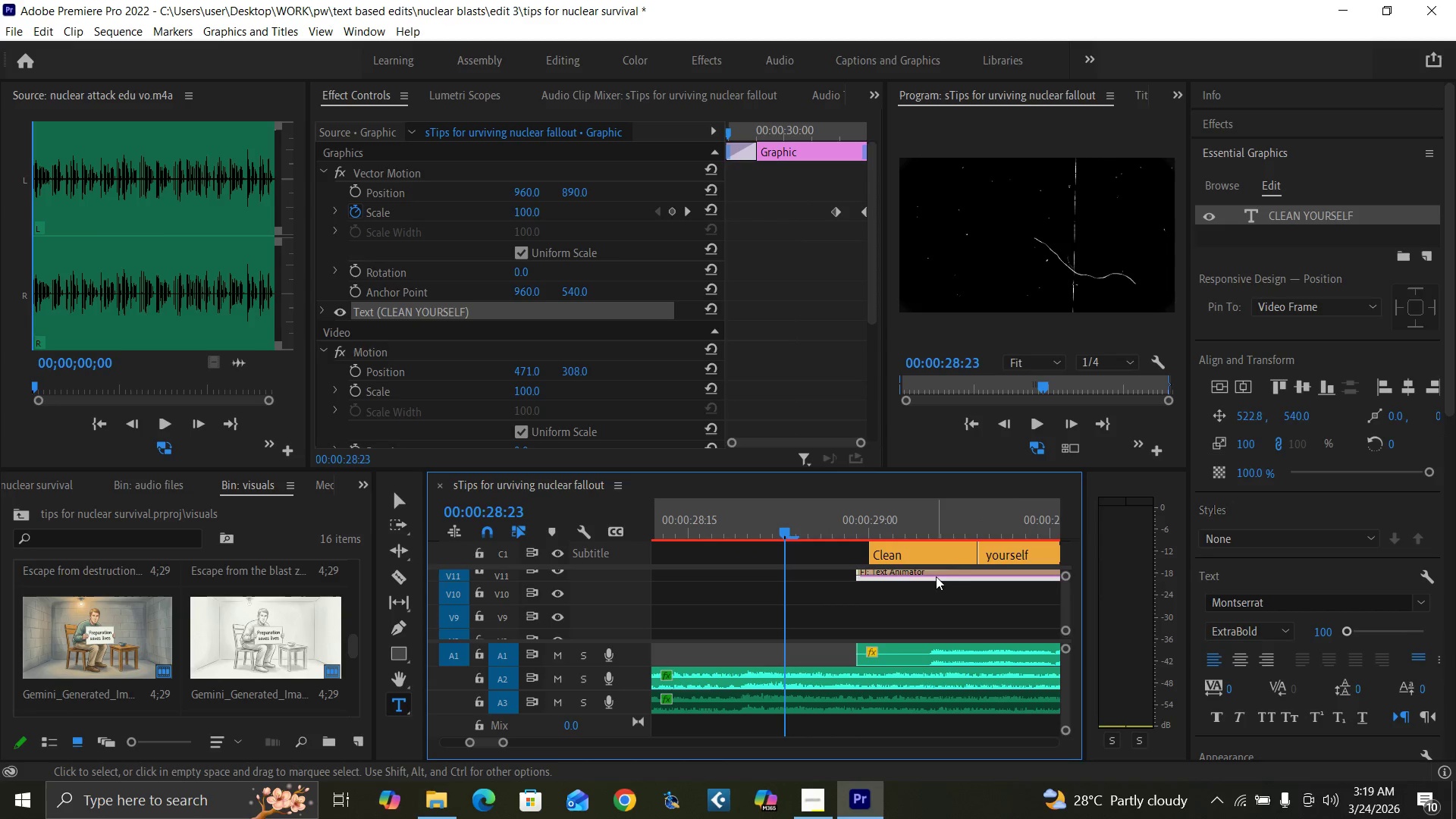 
left_click_drag(start_coordinate=[936, 578], to_coordinate=[872, 571])
 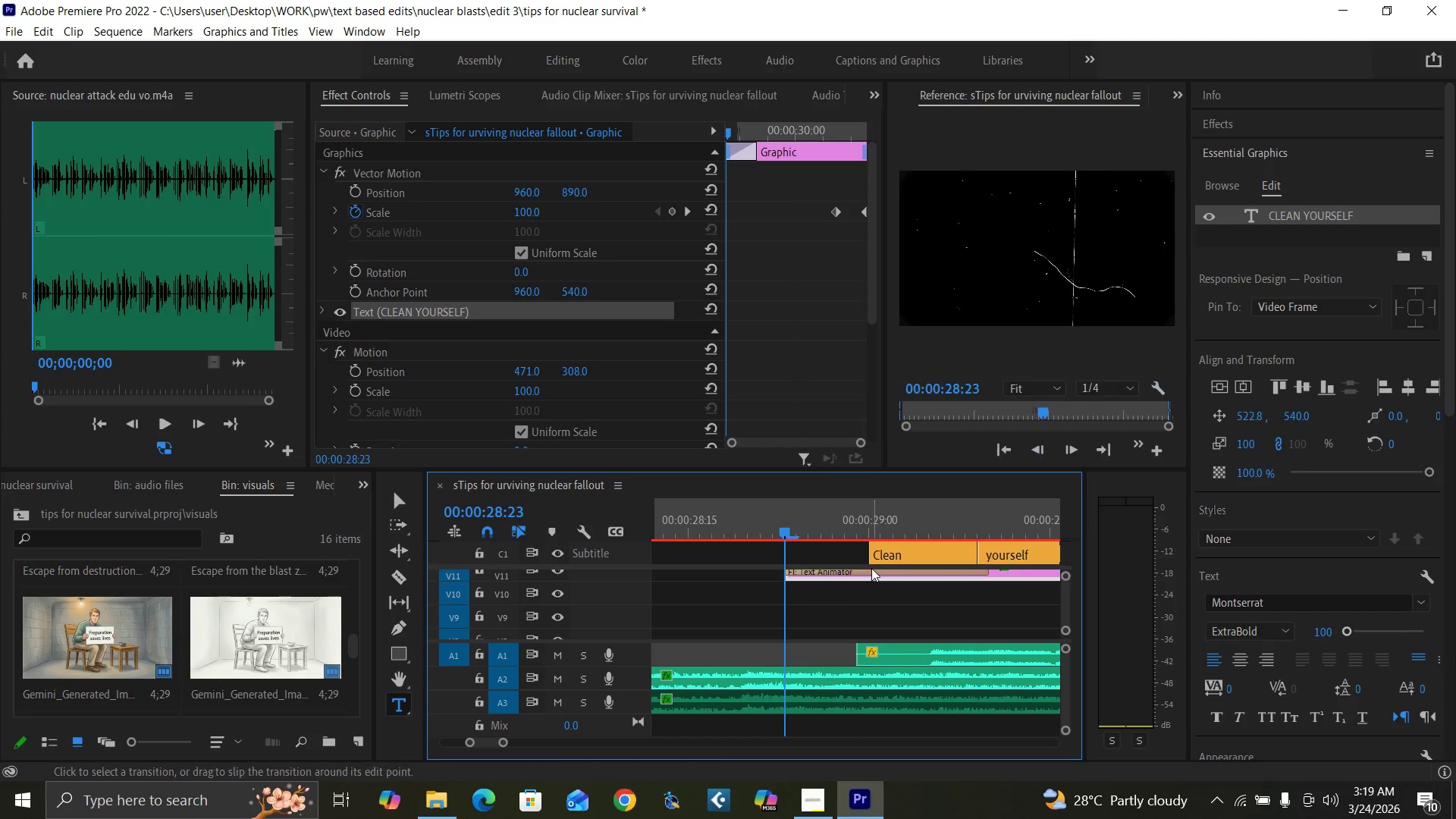 
key(Minus)
 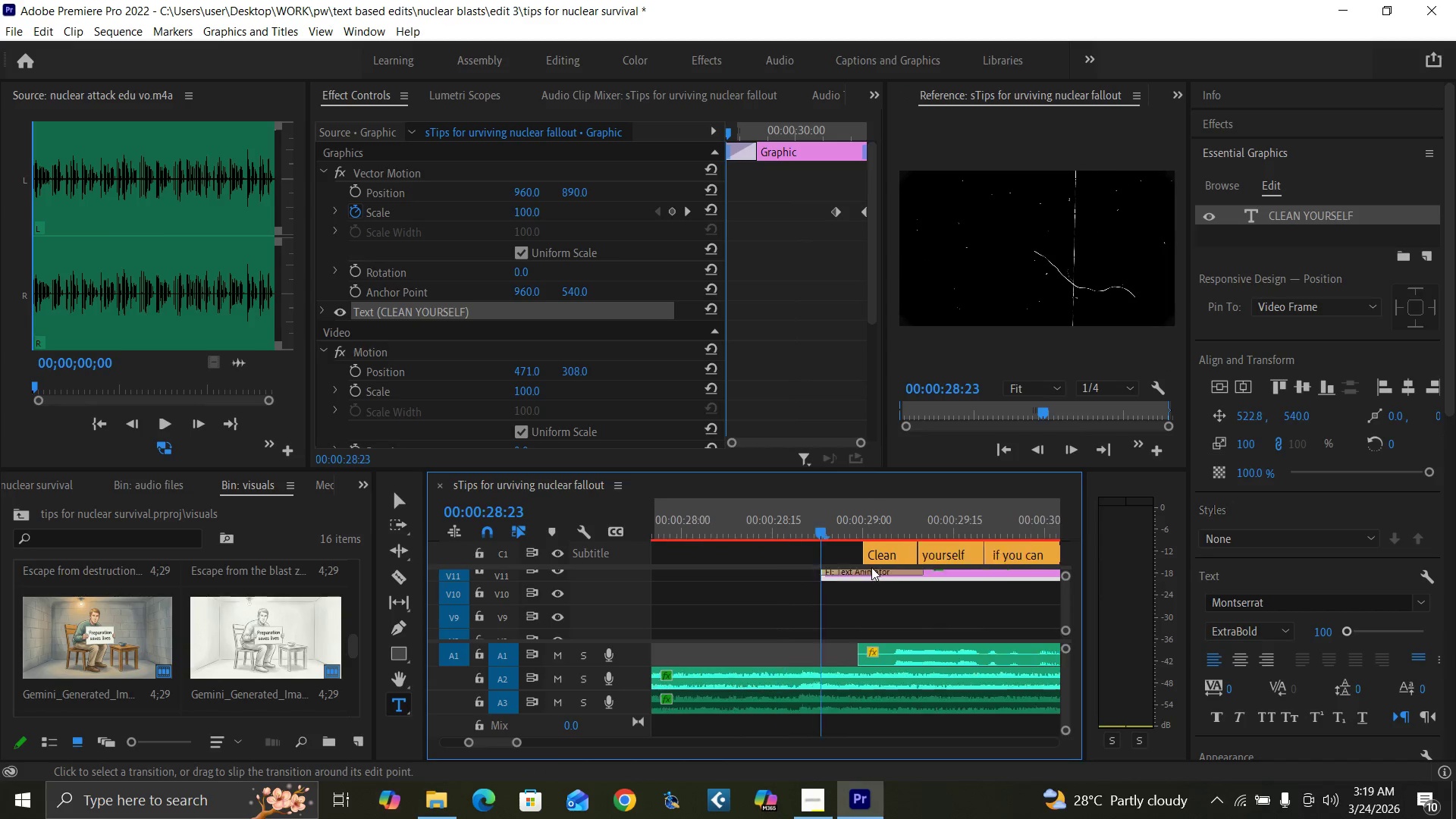 
key(Minus)
 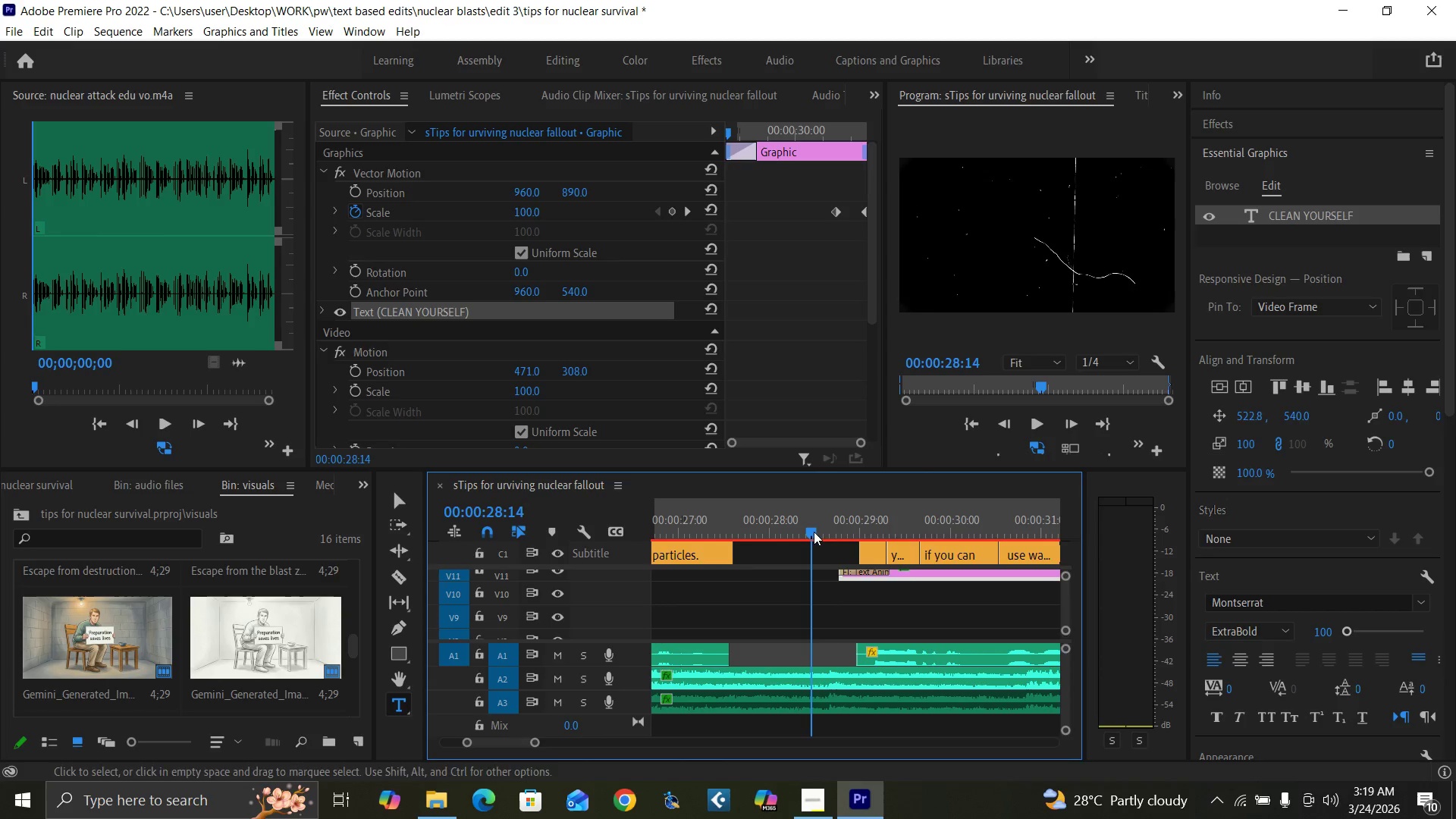 
key(Space)
 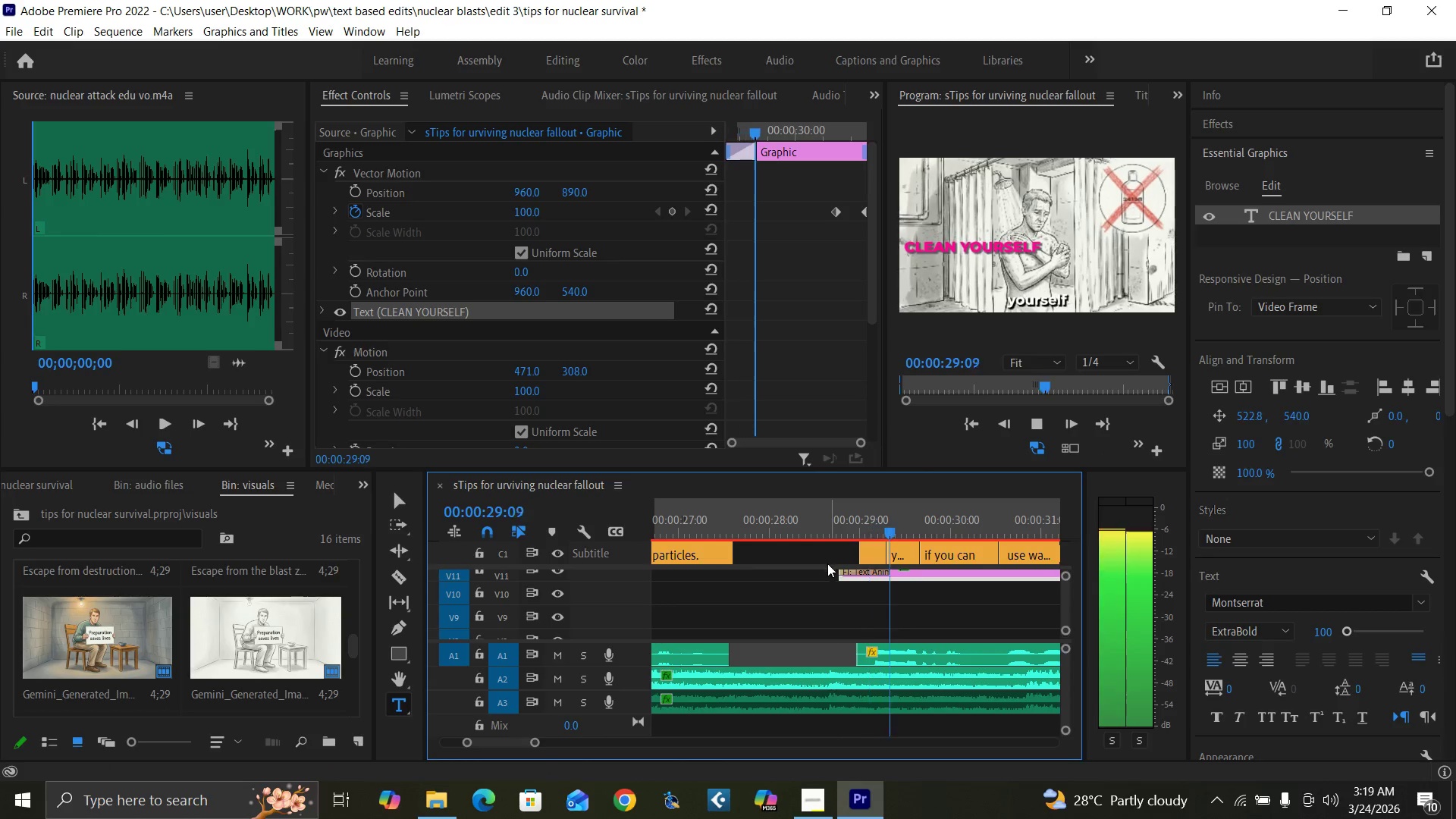 
key(Space)
 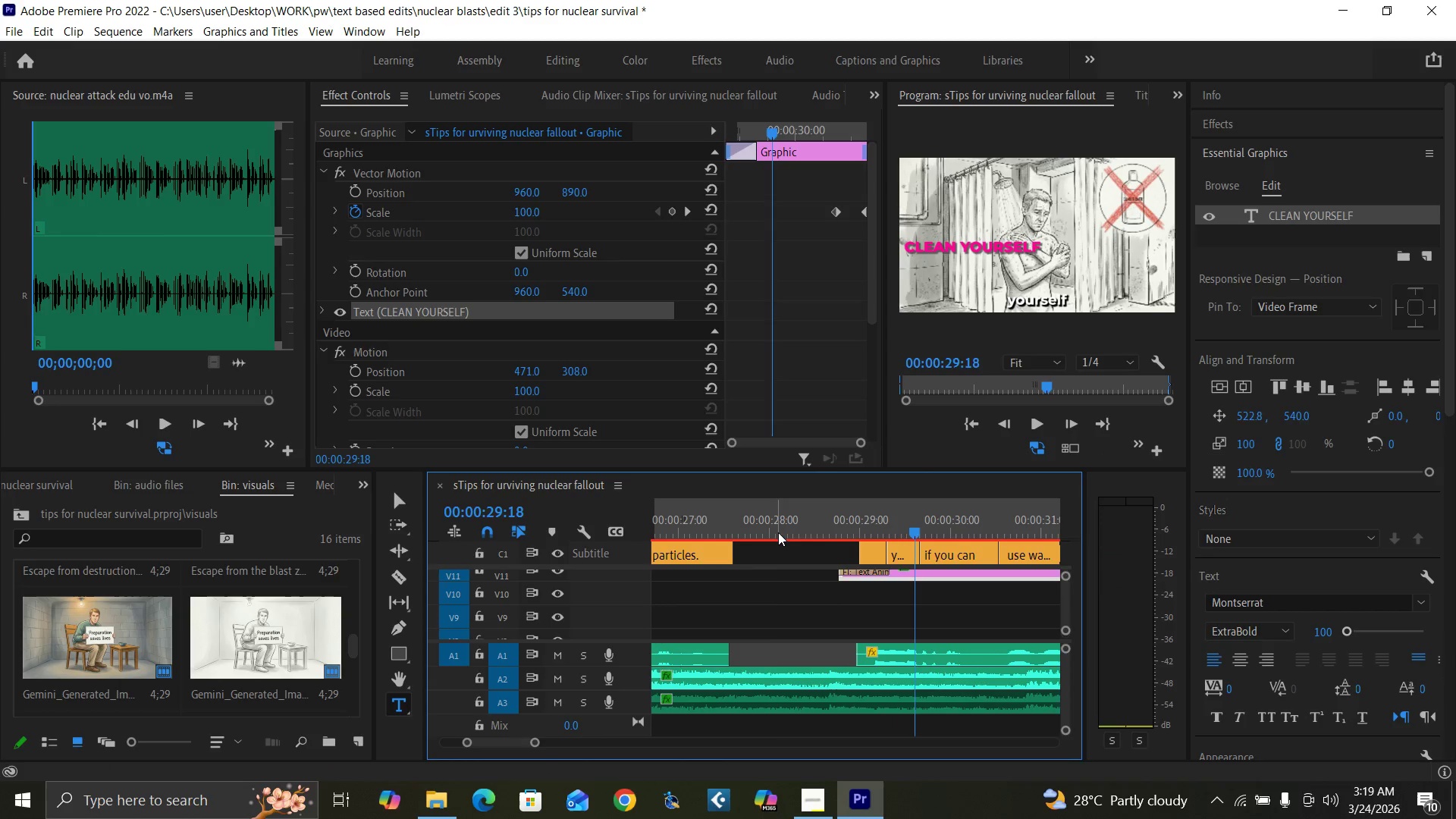 
left_click([778, 532])
 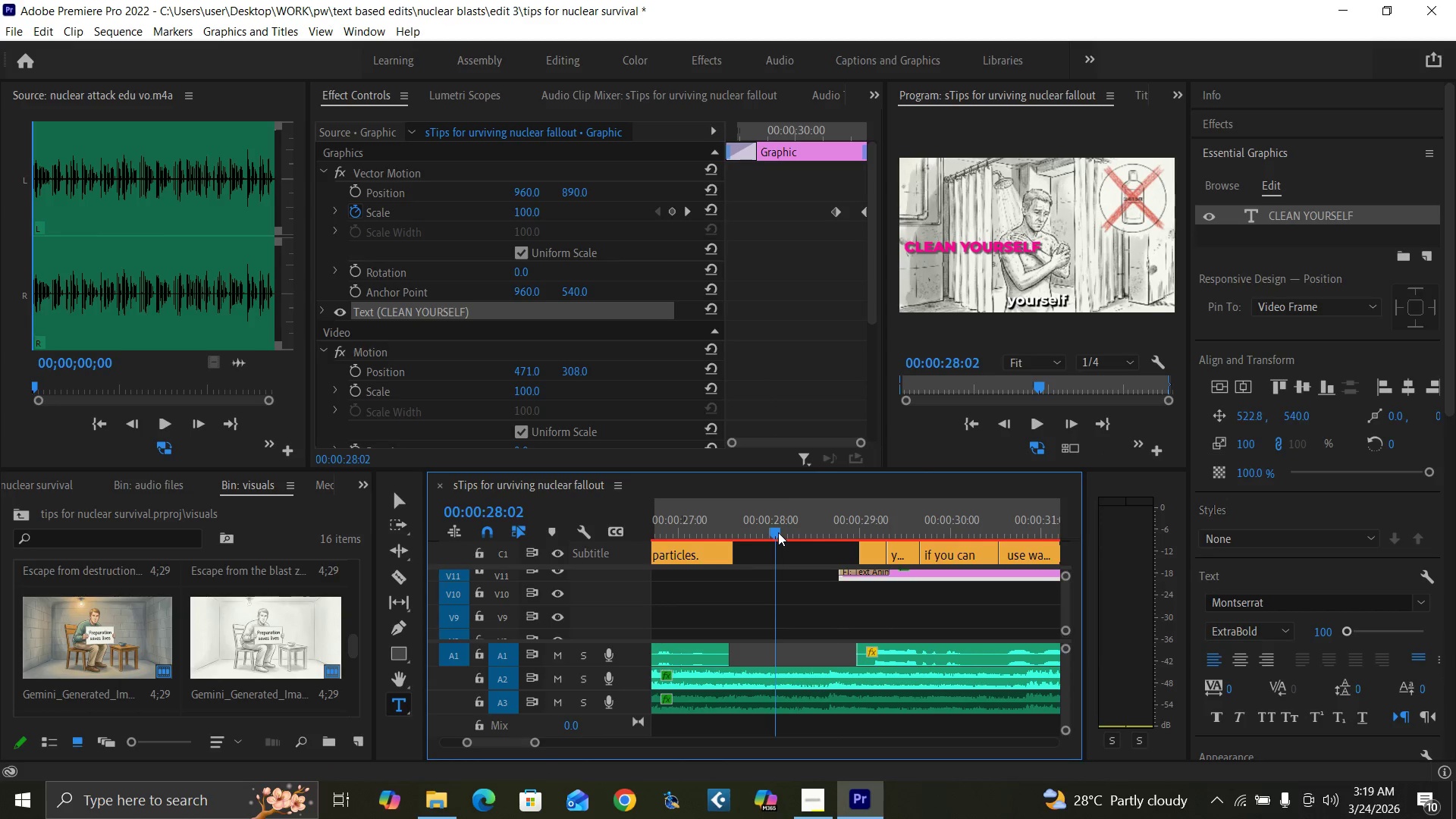 
key(Space)
 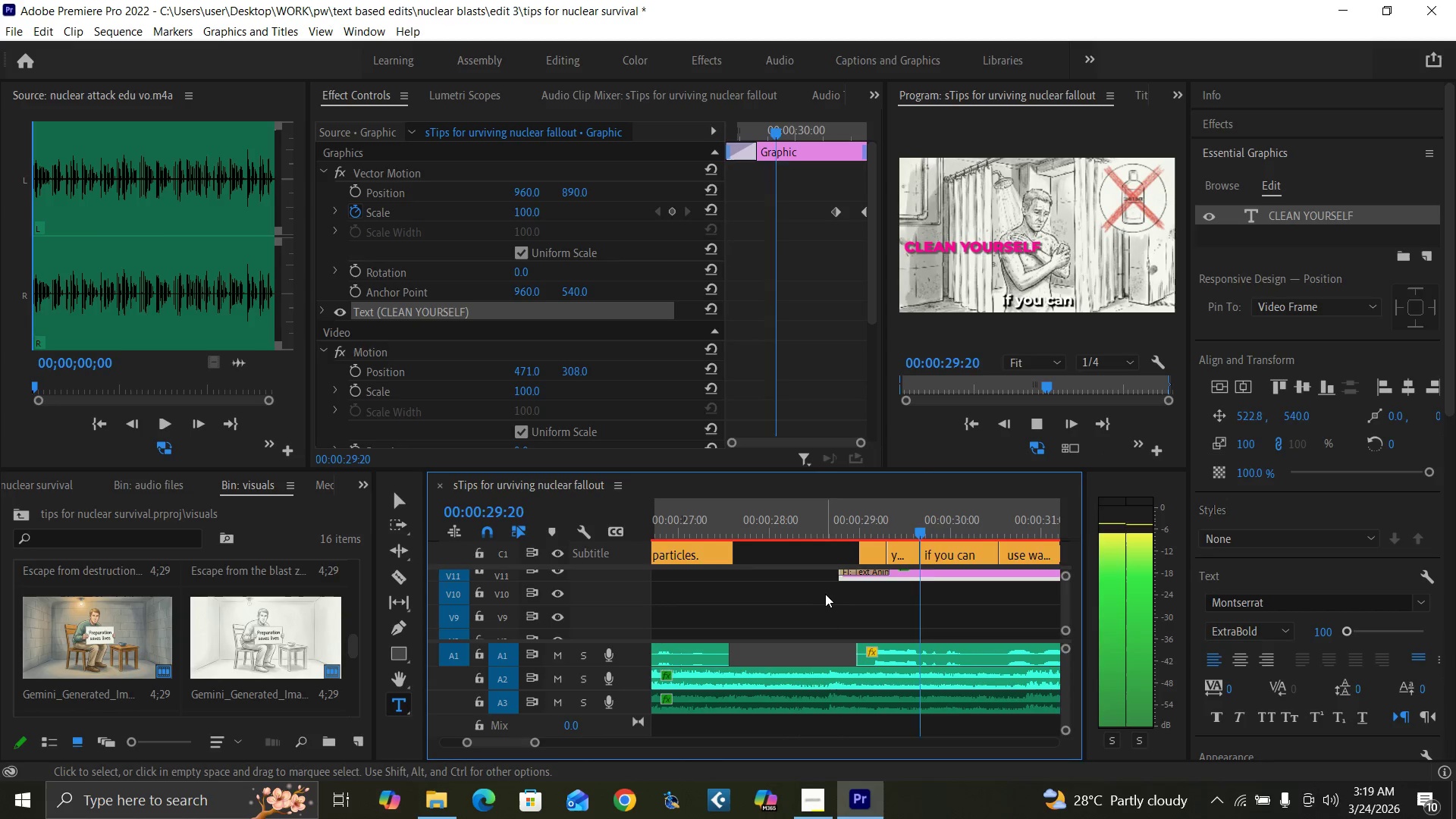 
key(Space)
 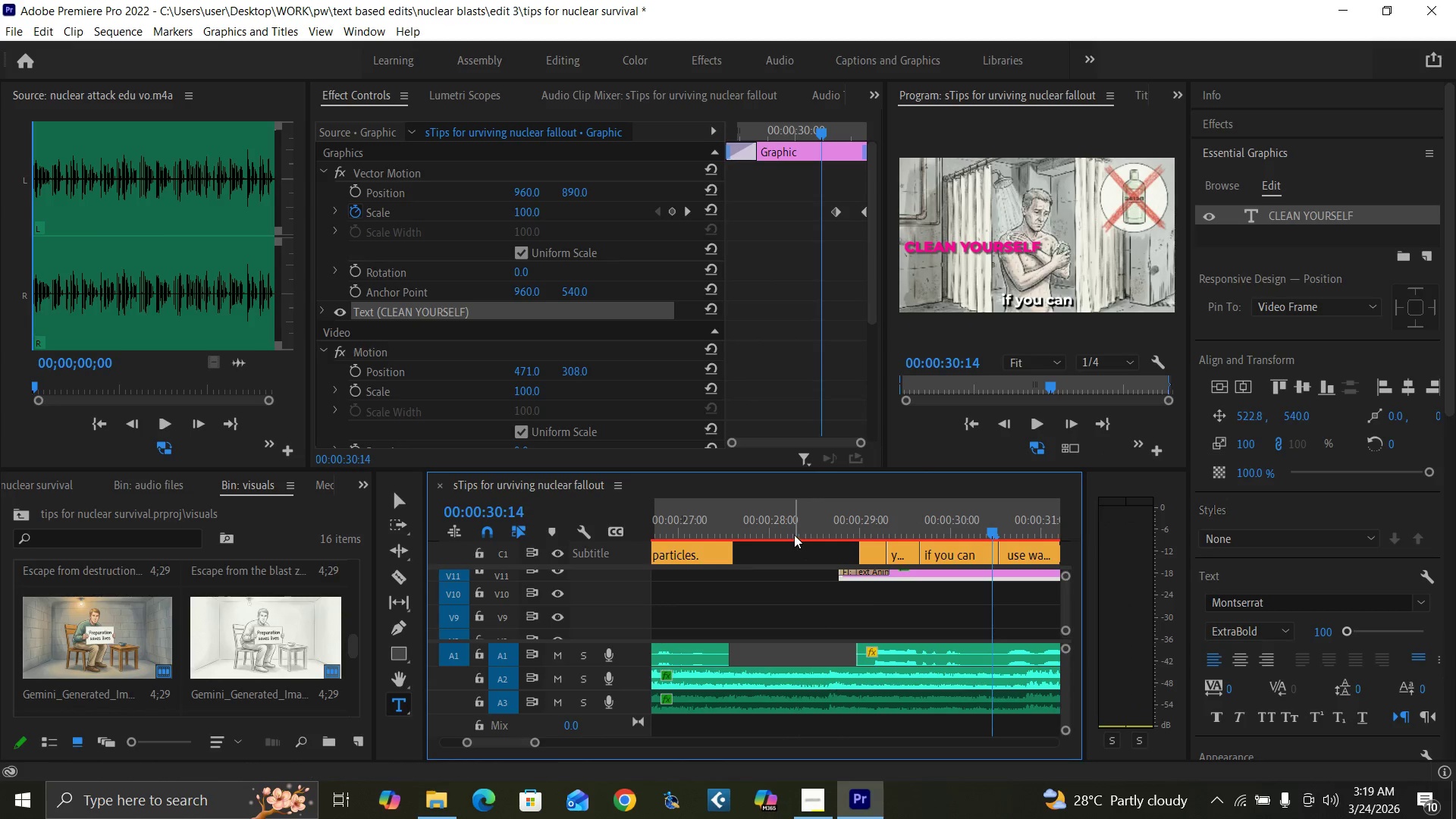 
left_click([792, 532])
 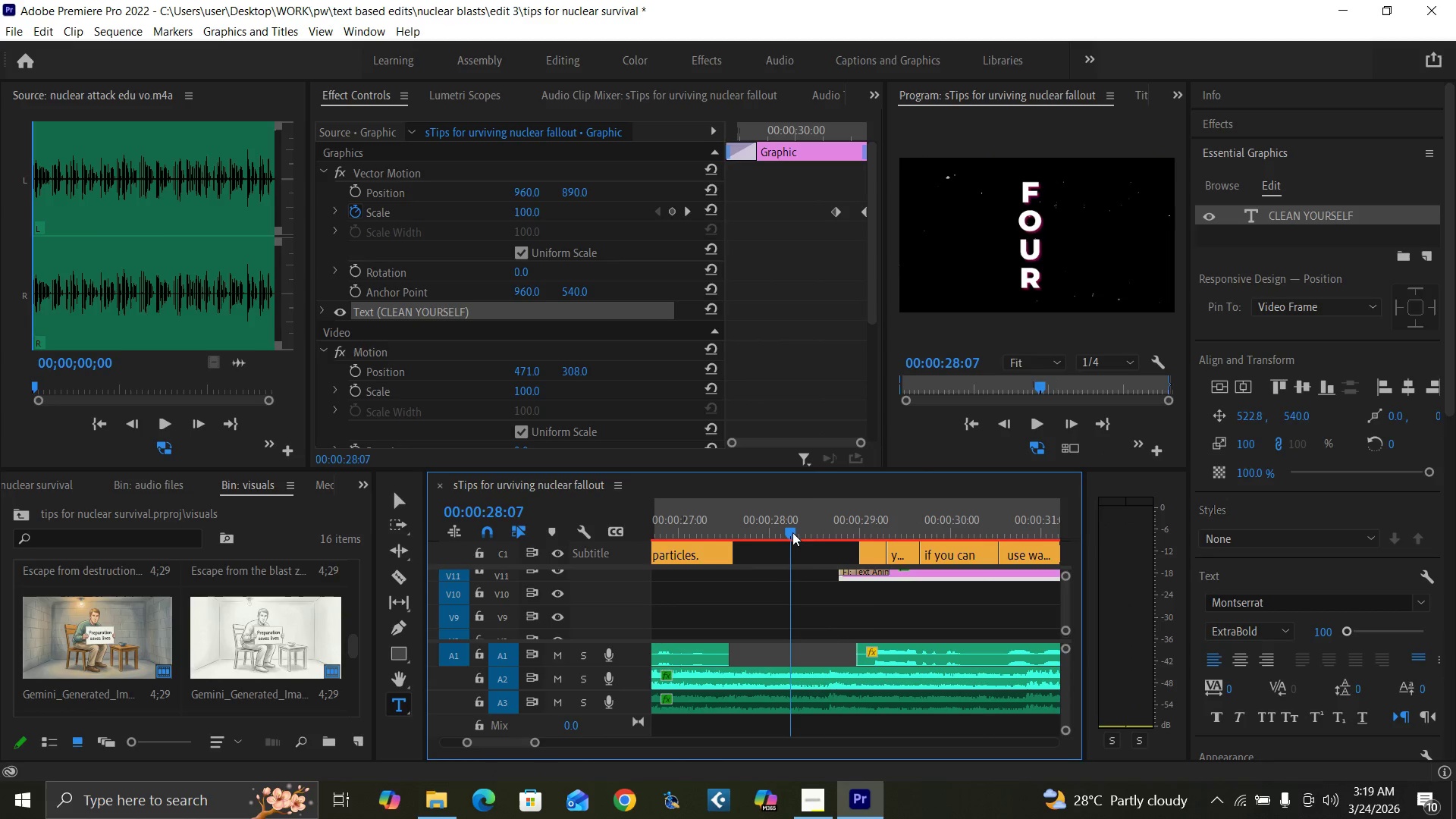 
key(Space)
 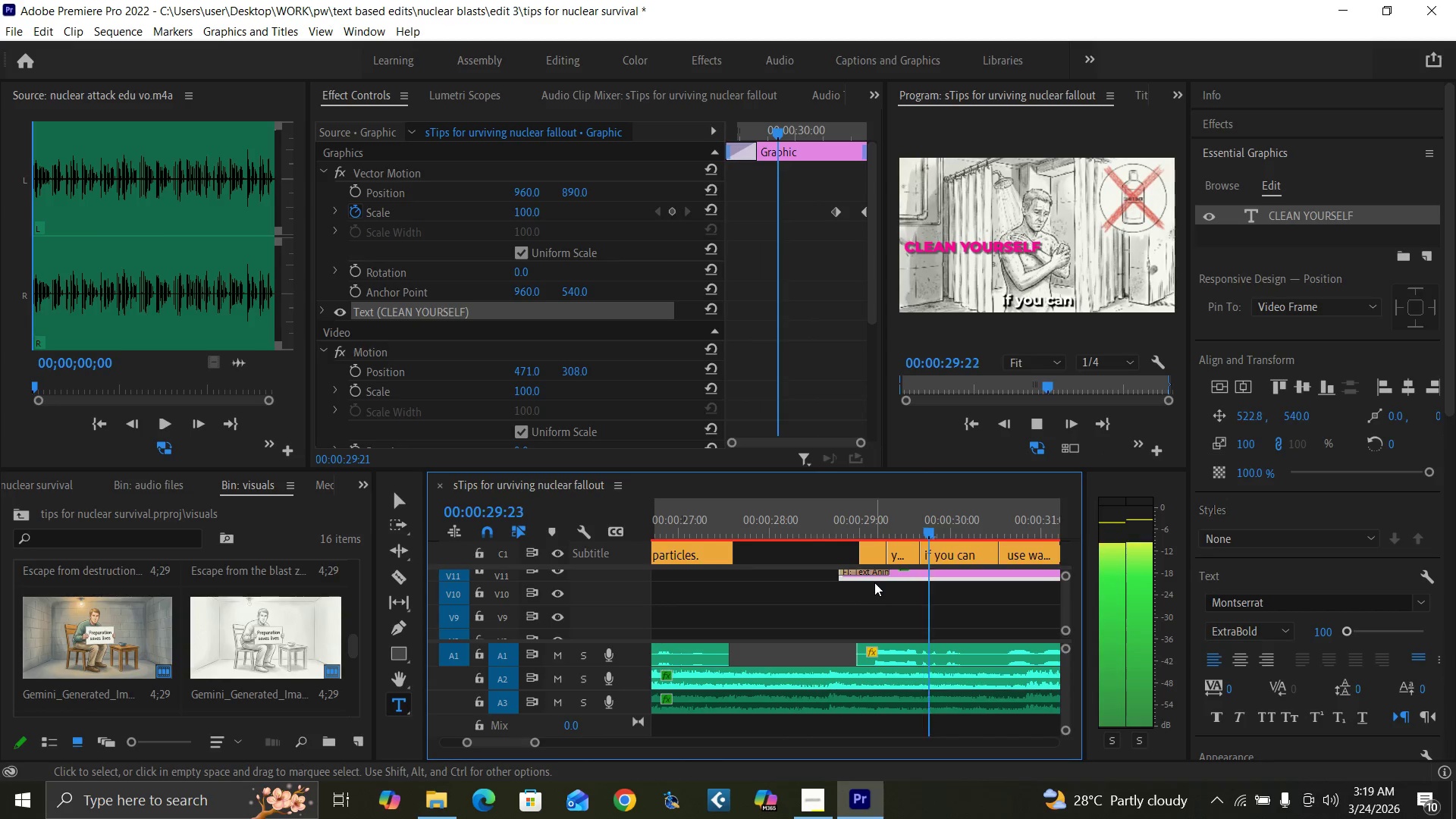 
key(Space)
 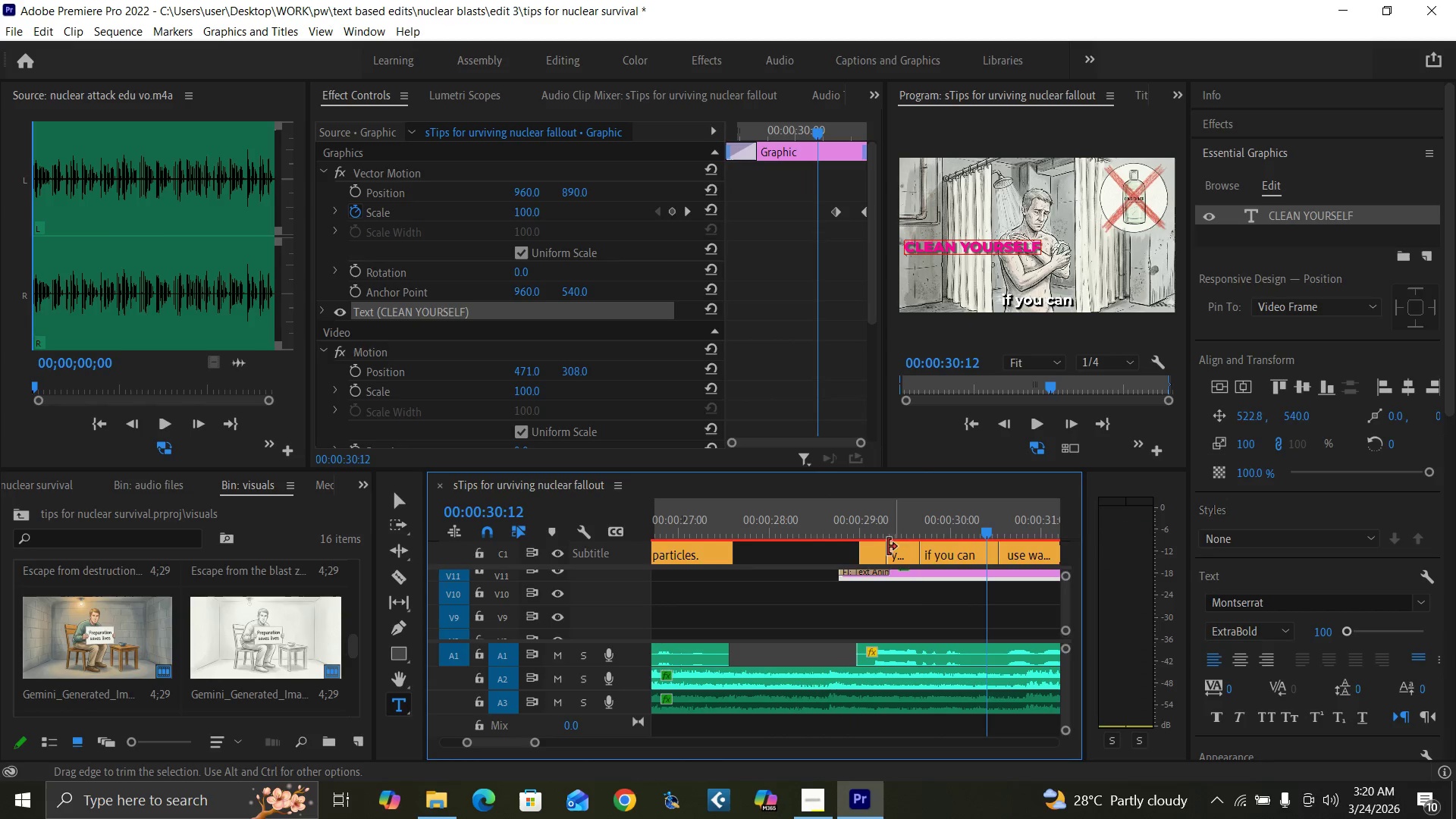 
left_click_drag(start_coordinate=[831, 551], to_coordinate=[898, 553])
 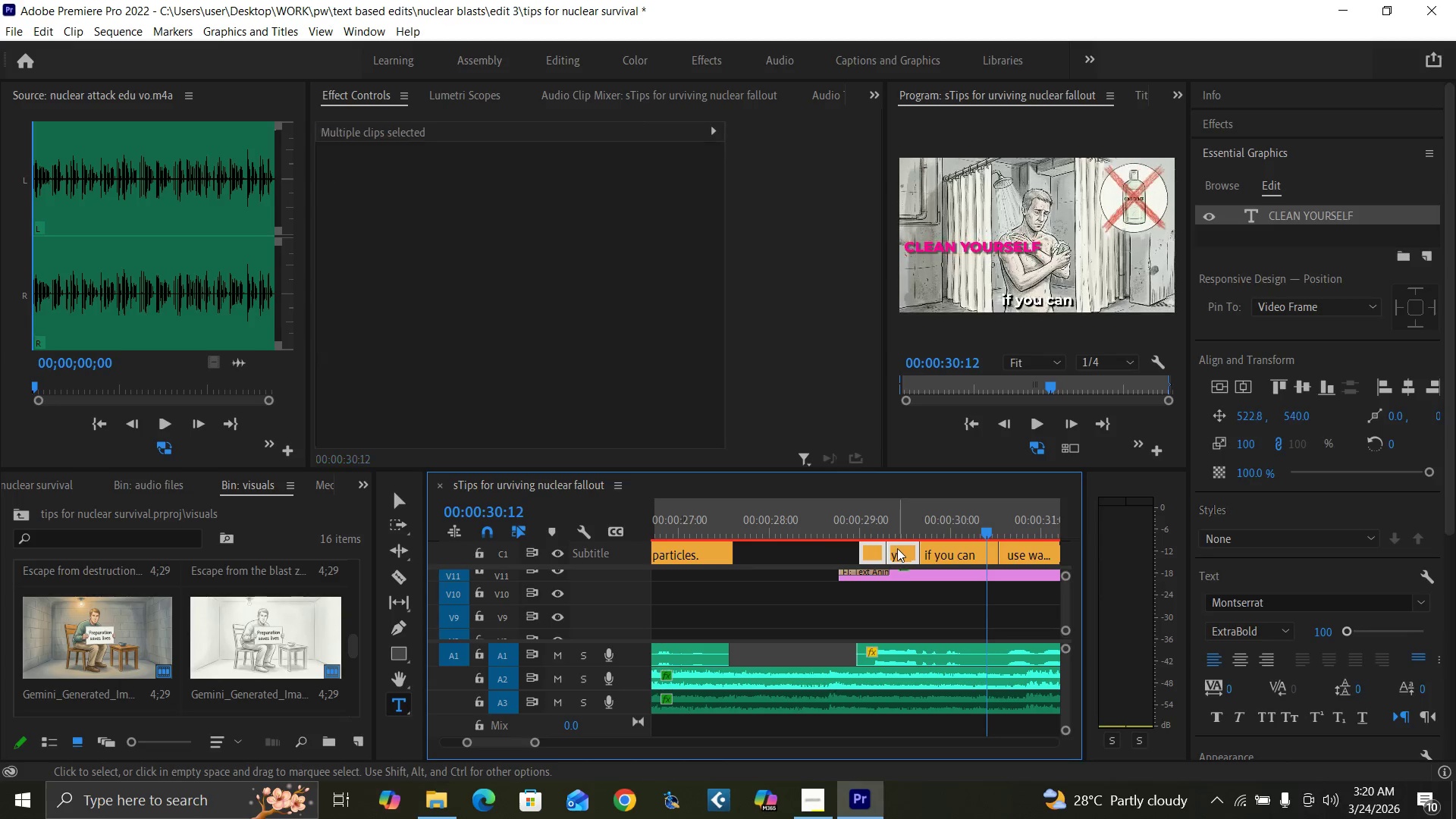 
key(Shift+E)
 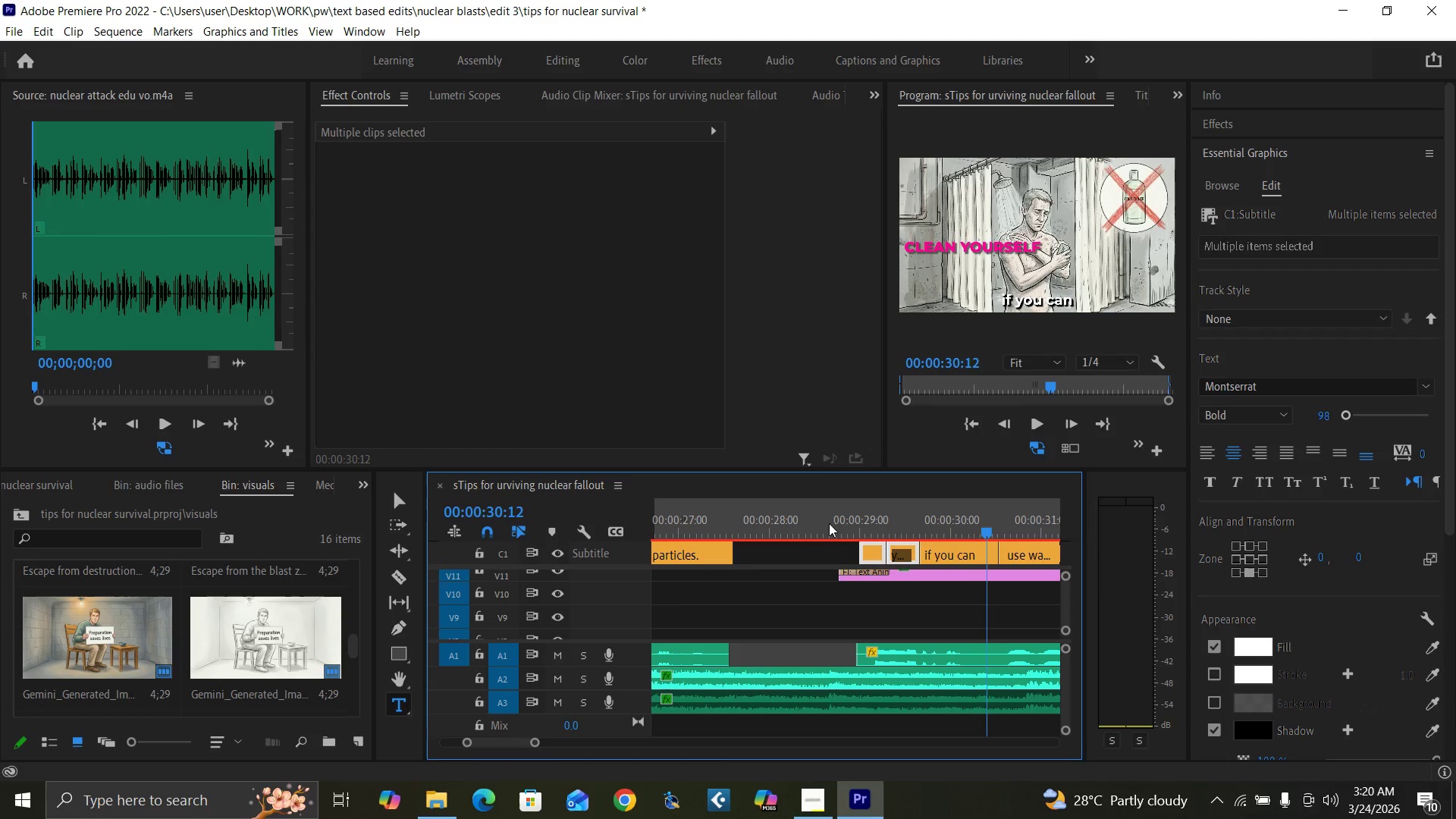 
left_click([816, 524])
 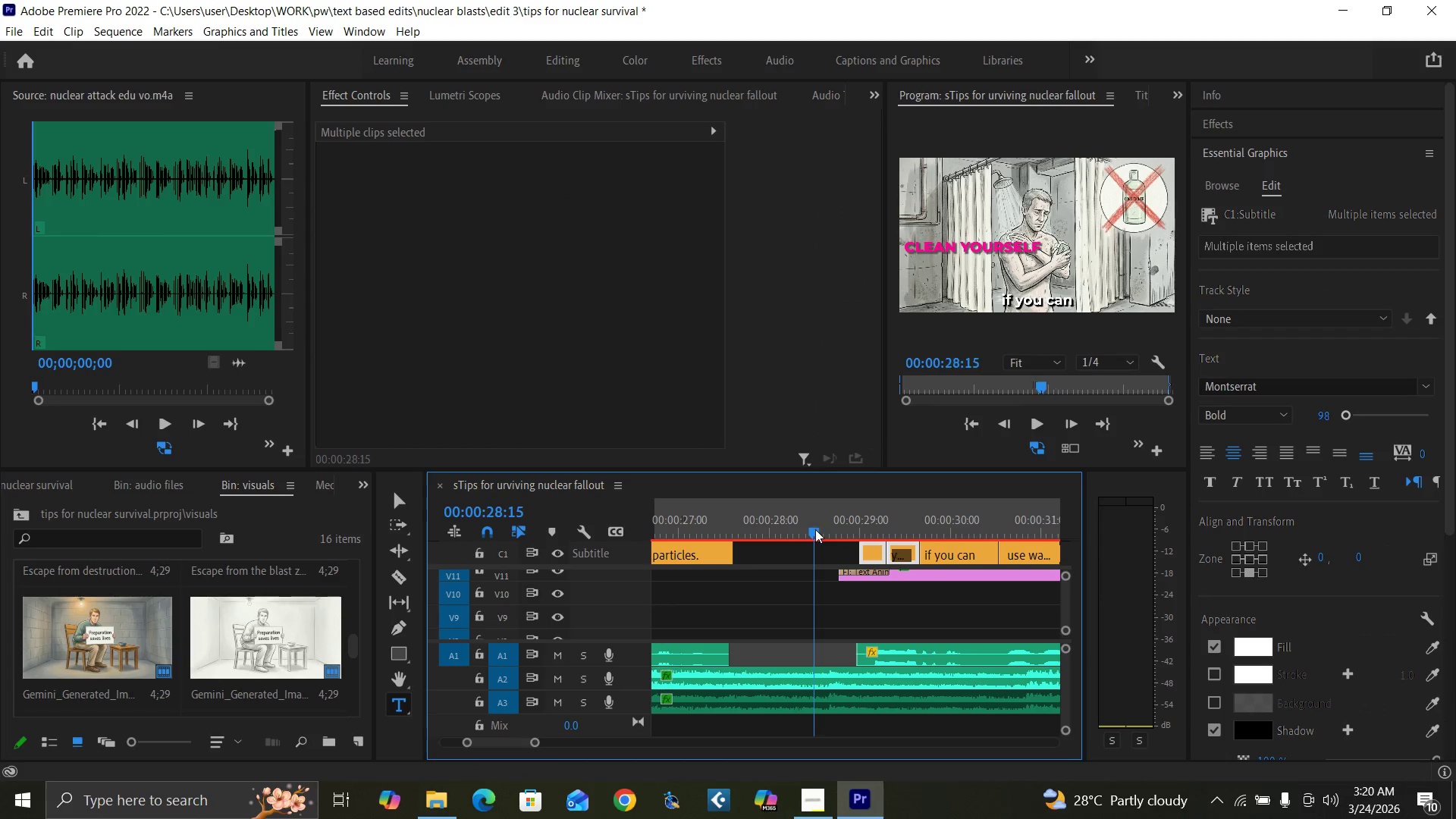 
key(Space)
 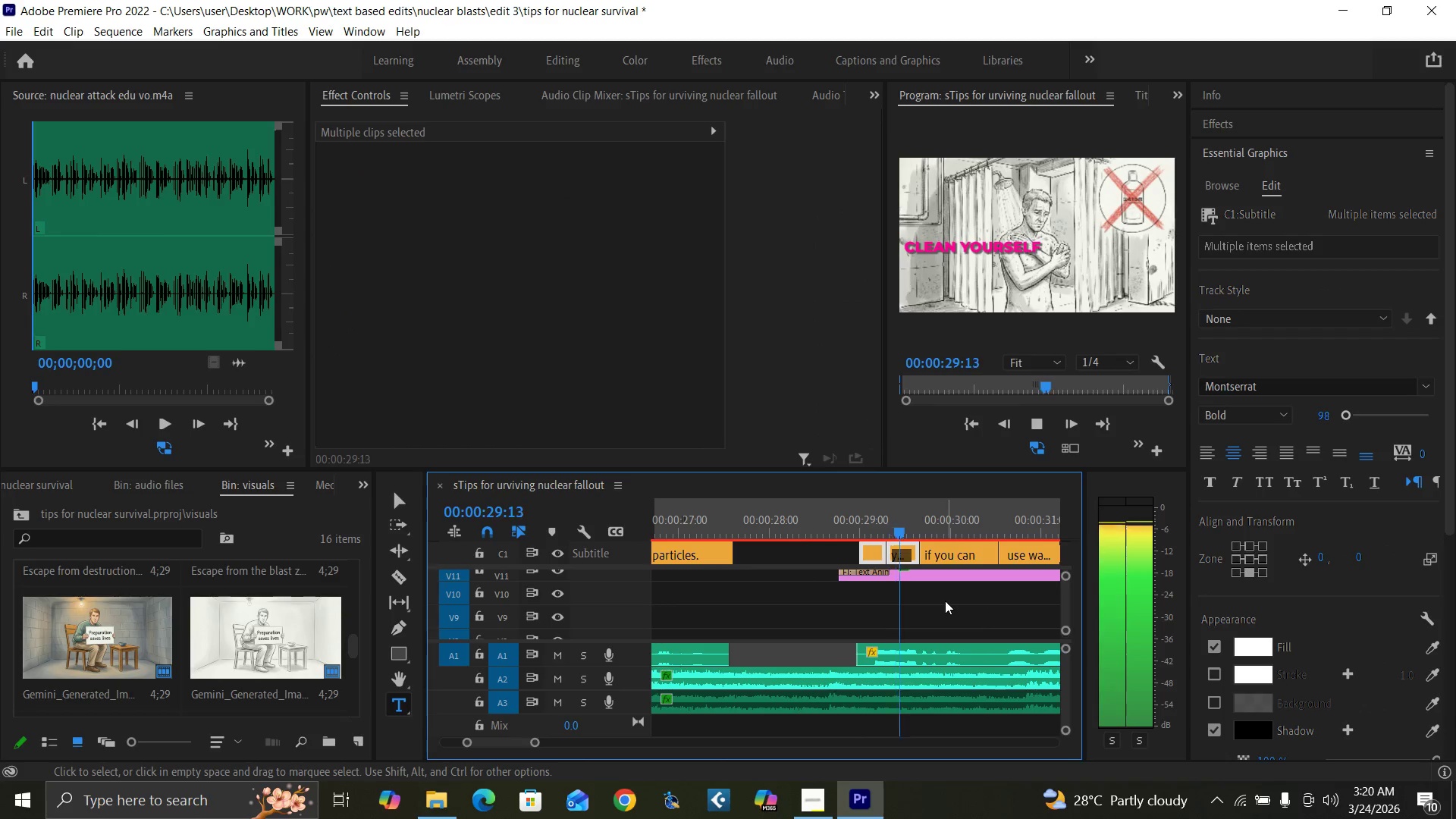 
key(Space)
 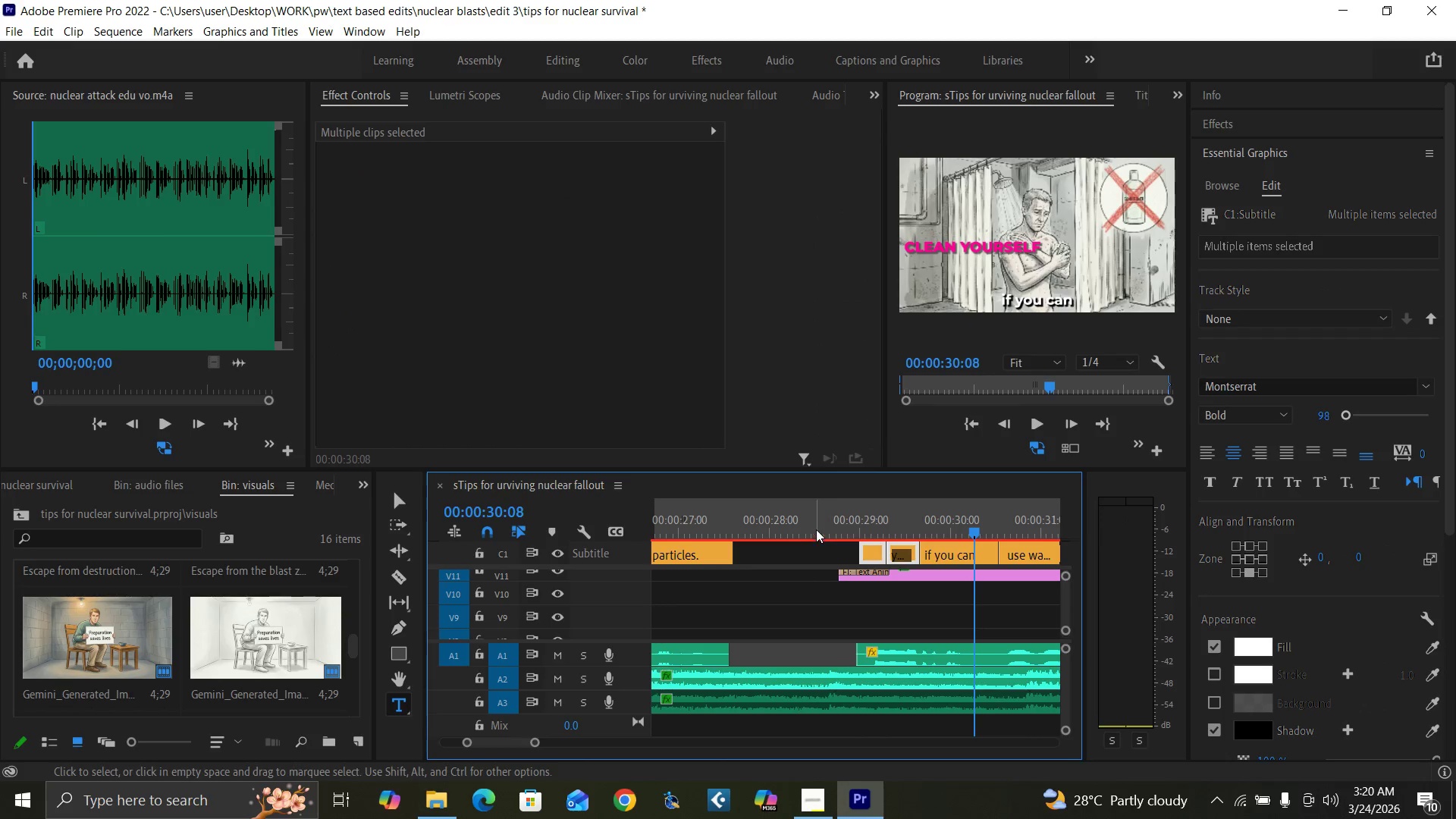 
left_click([805, 524])
 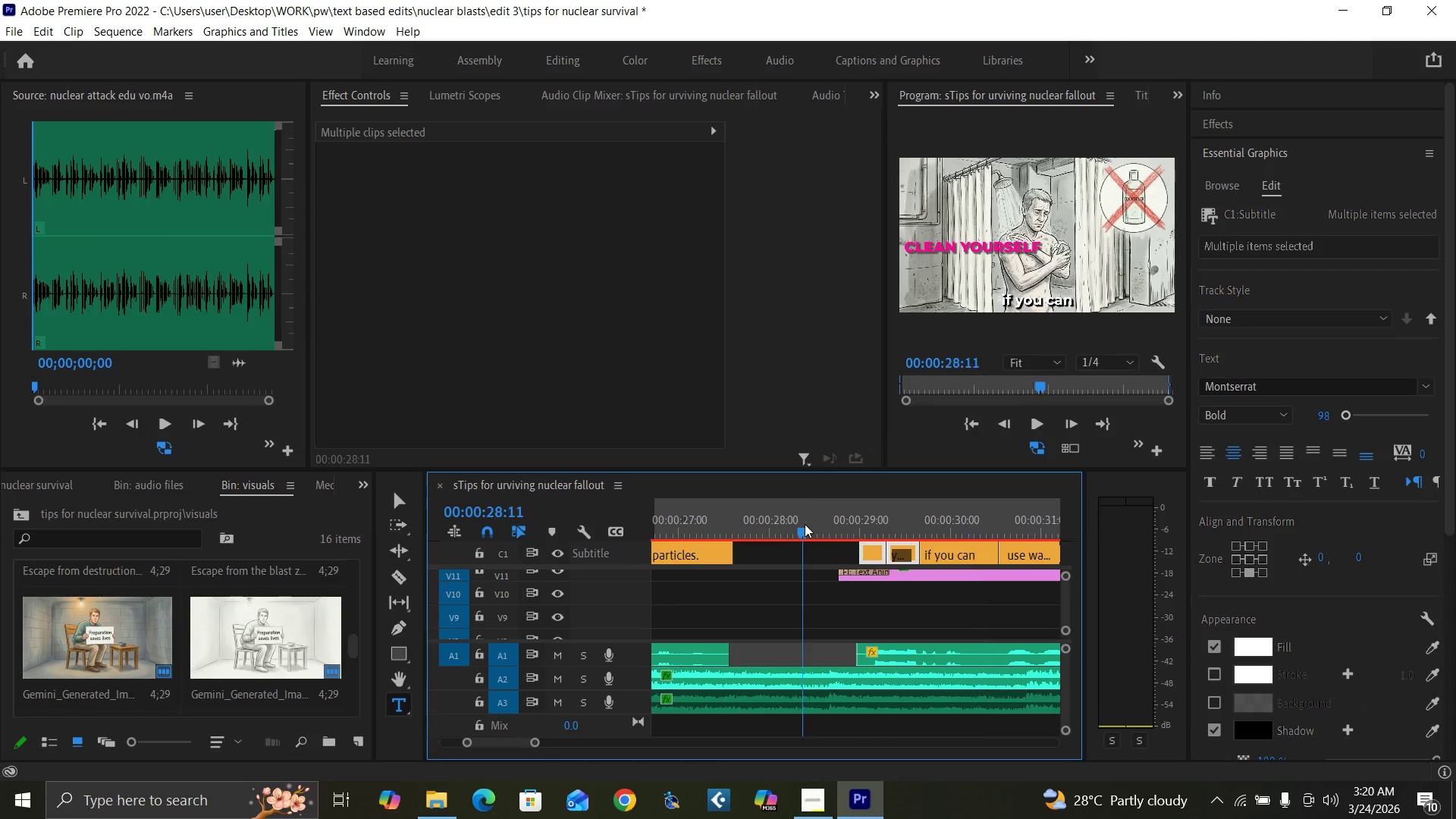 
key(Space)
 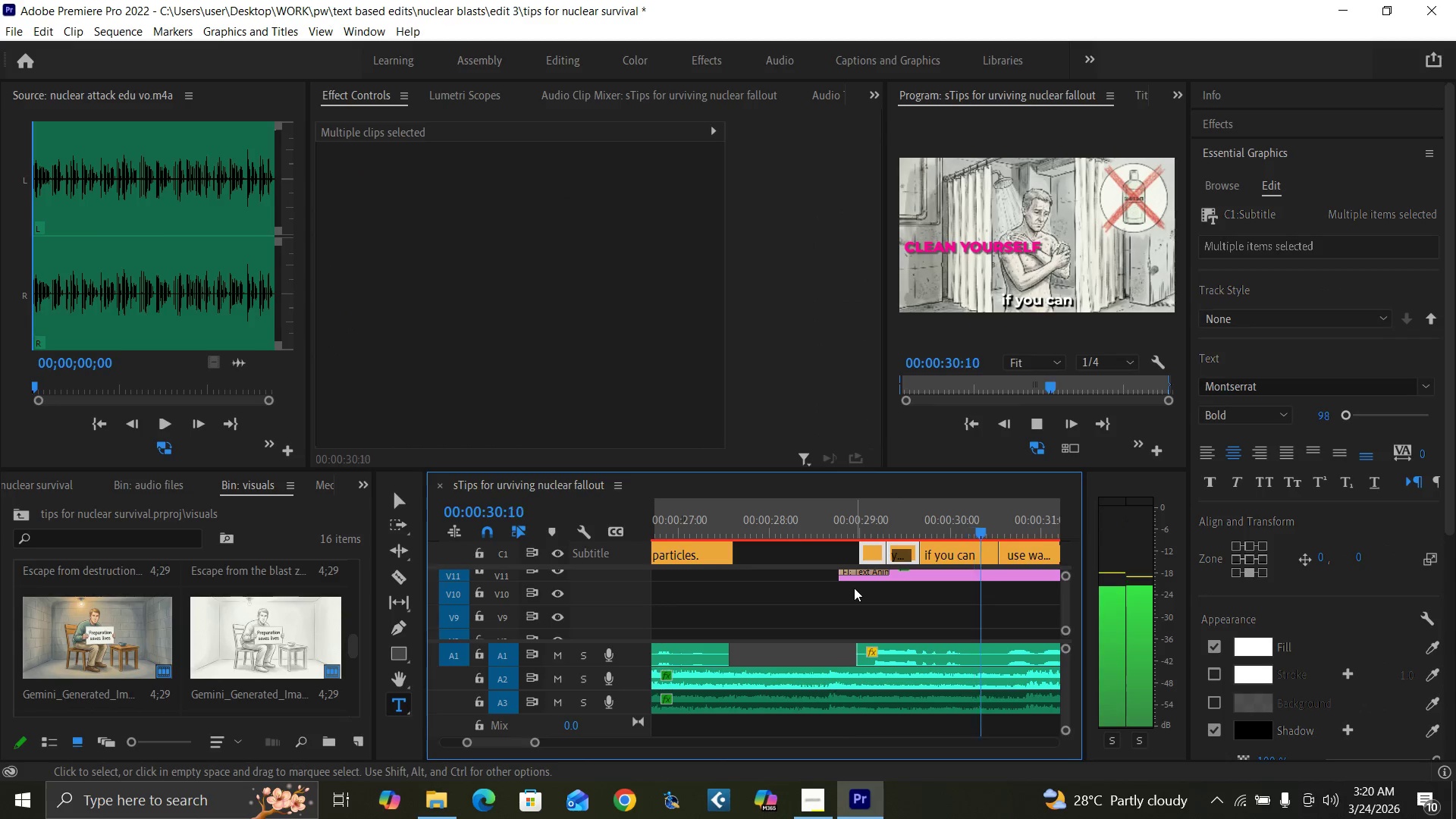 
key(Space)
 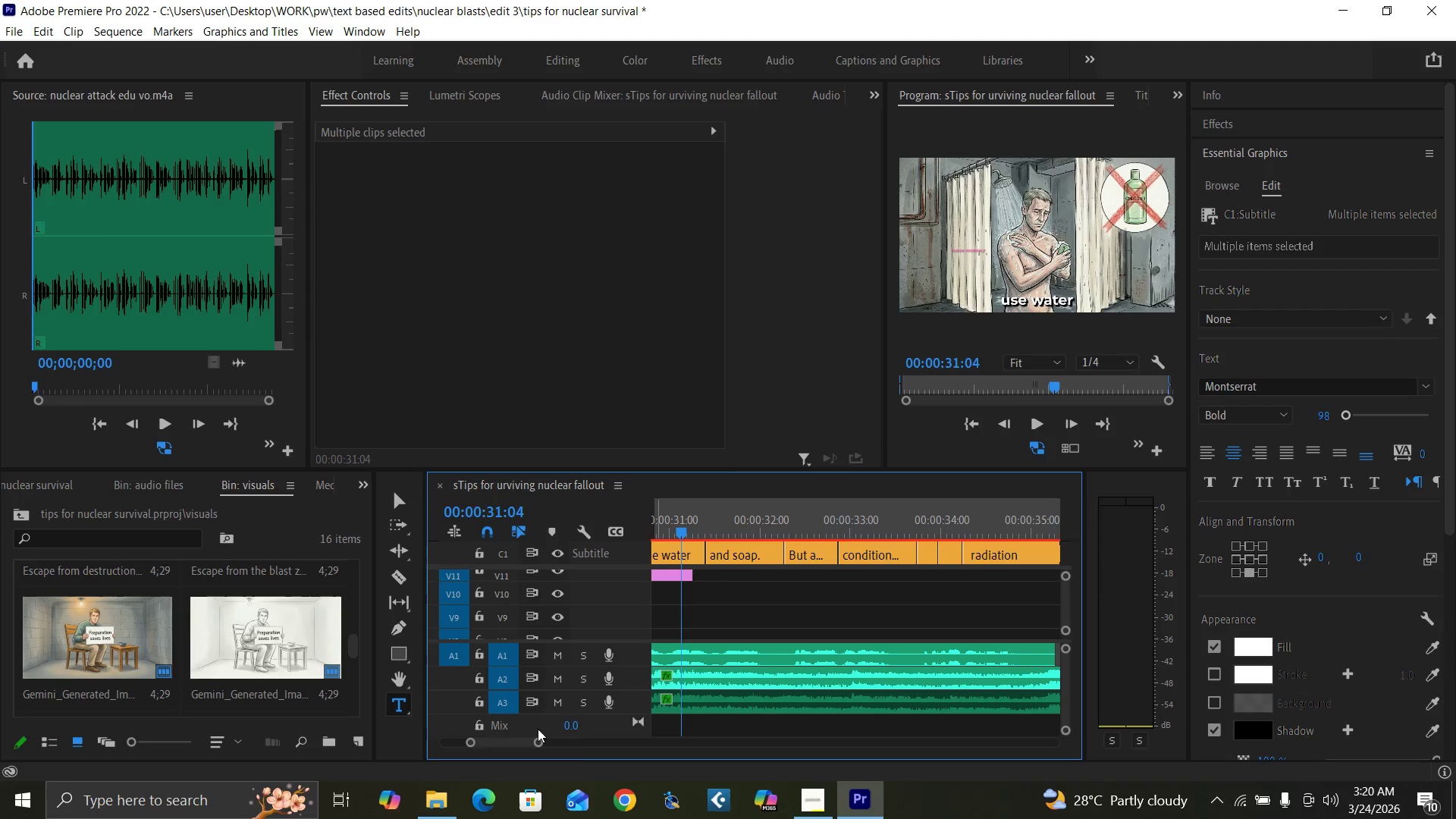 
left_click_drag(start_coordinate=[537, 740], to_coordinate=[548, 742])
 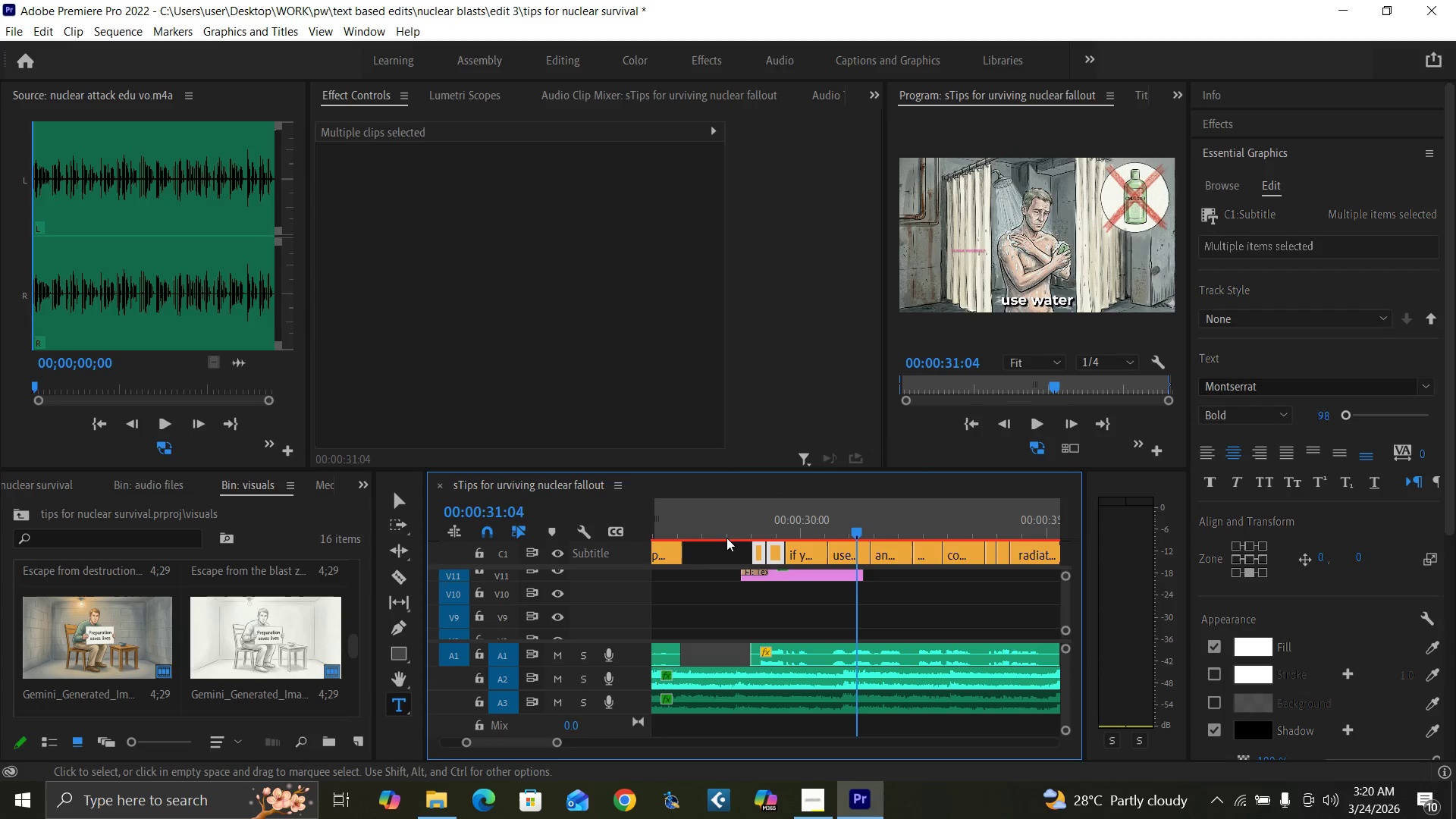 
left_click([733, 529])
 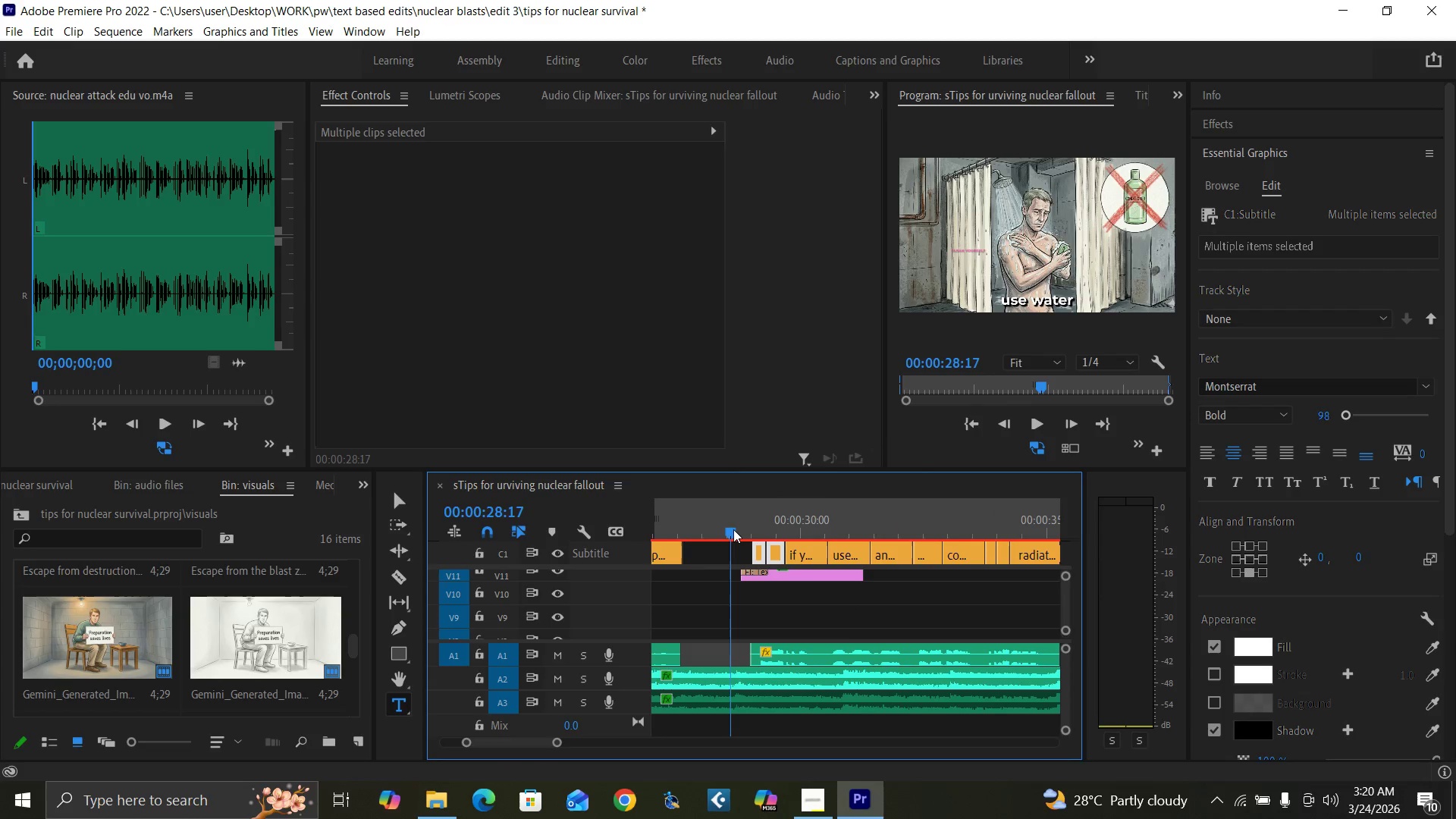 
key(Control+Backquote)
 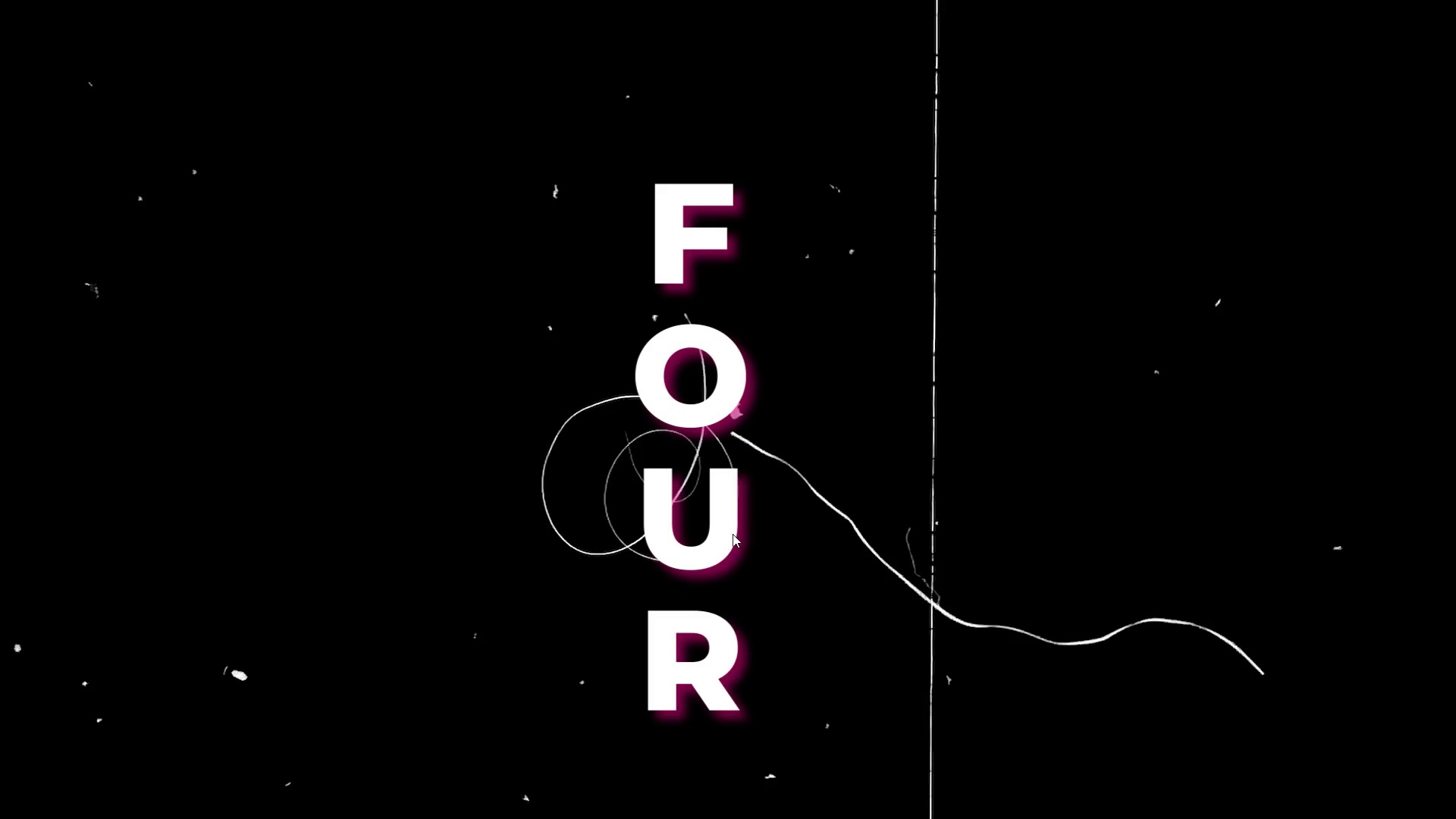 
key(Space)
 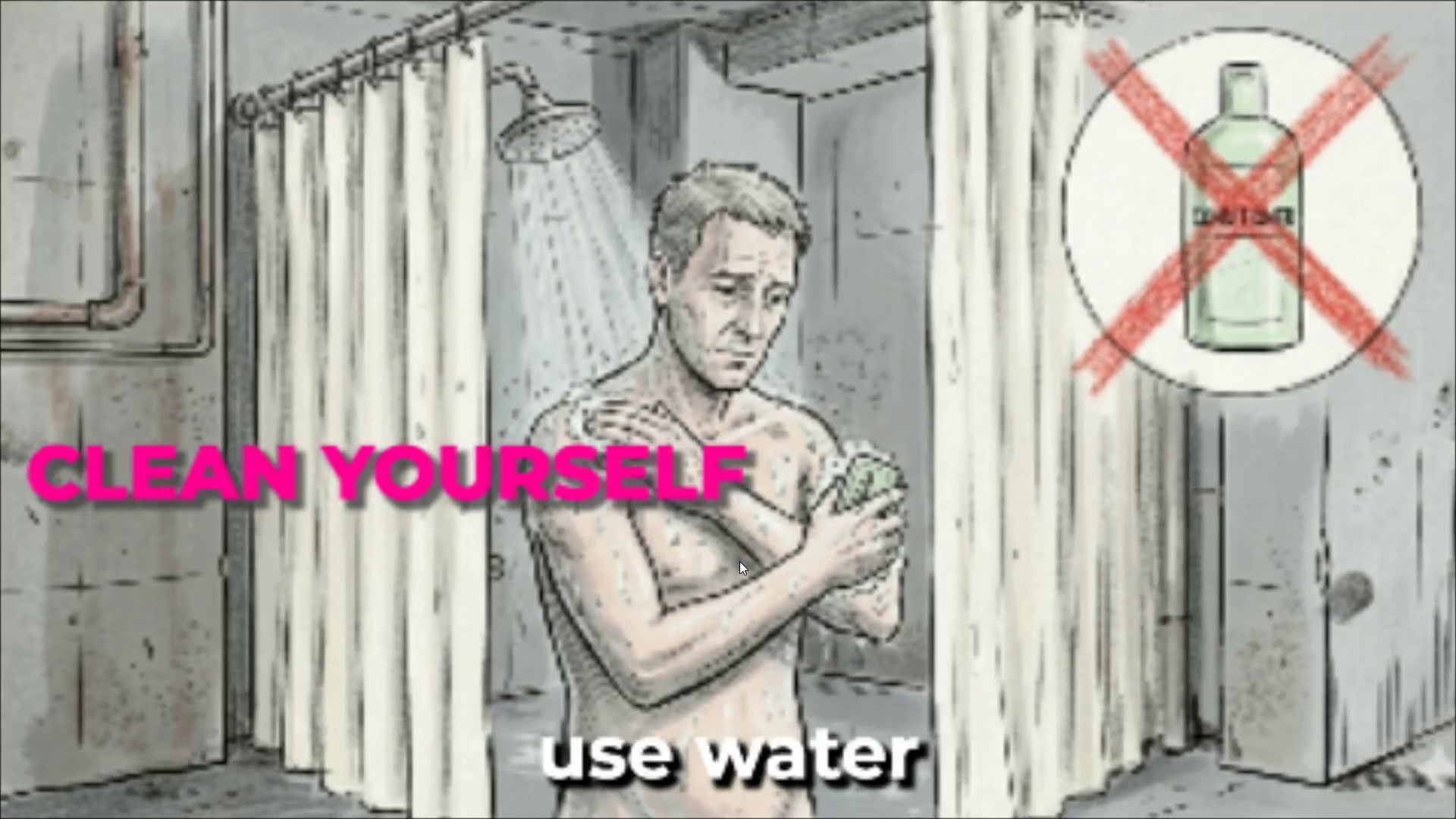 
key(Space)
 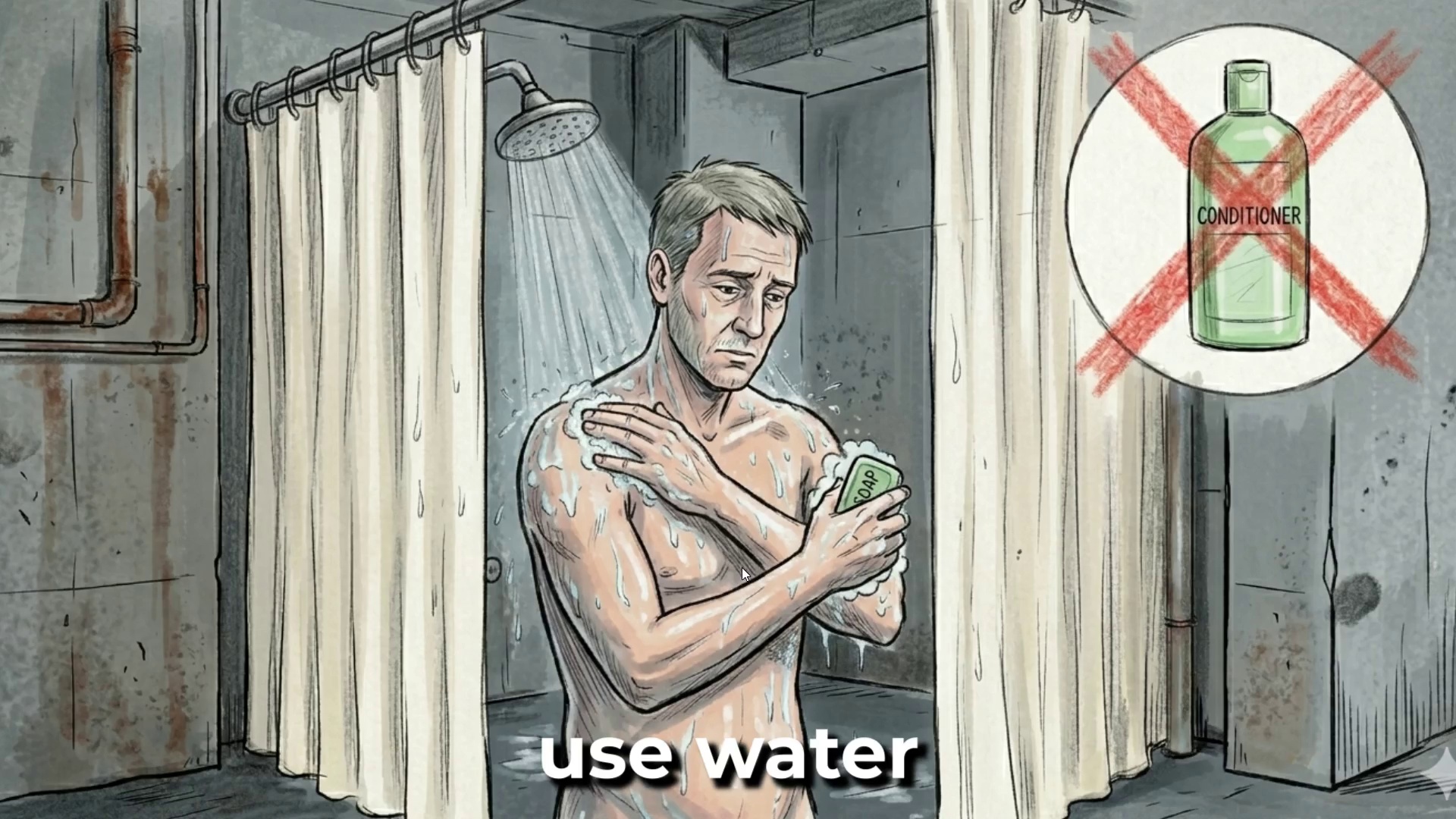 
key(Control+Backquote)
 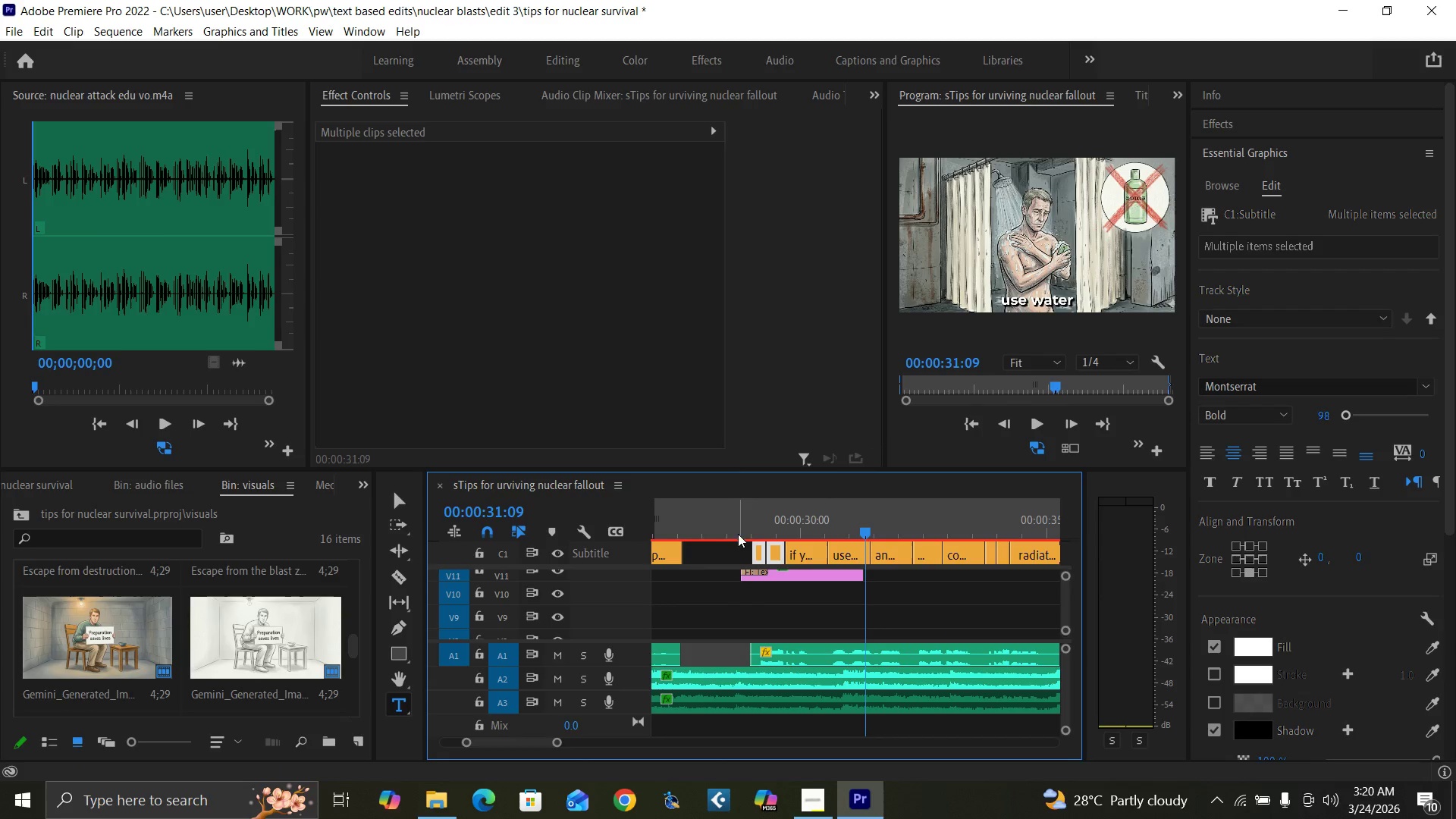 
left_click([734, 529])
 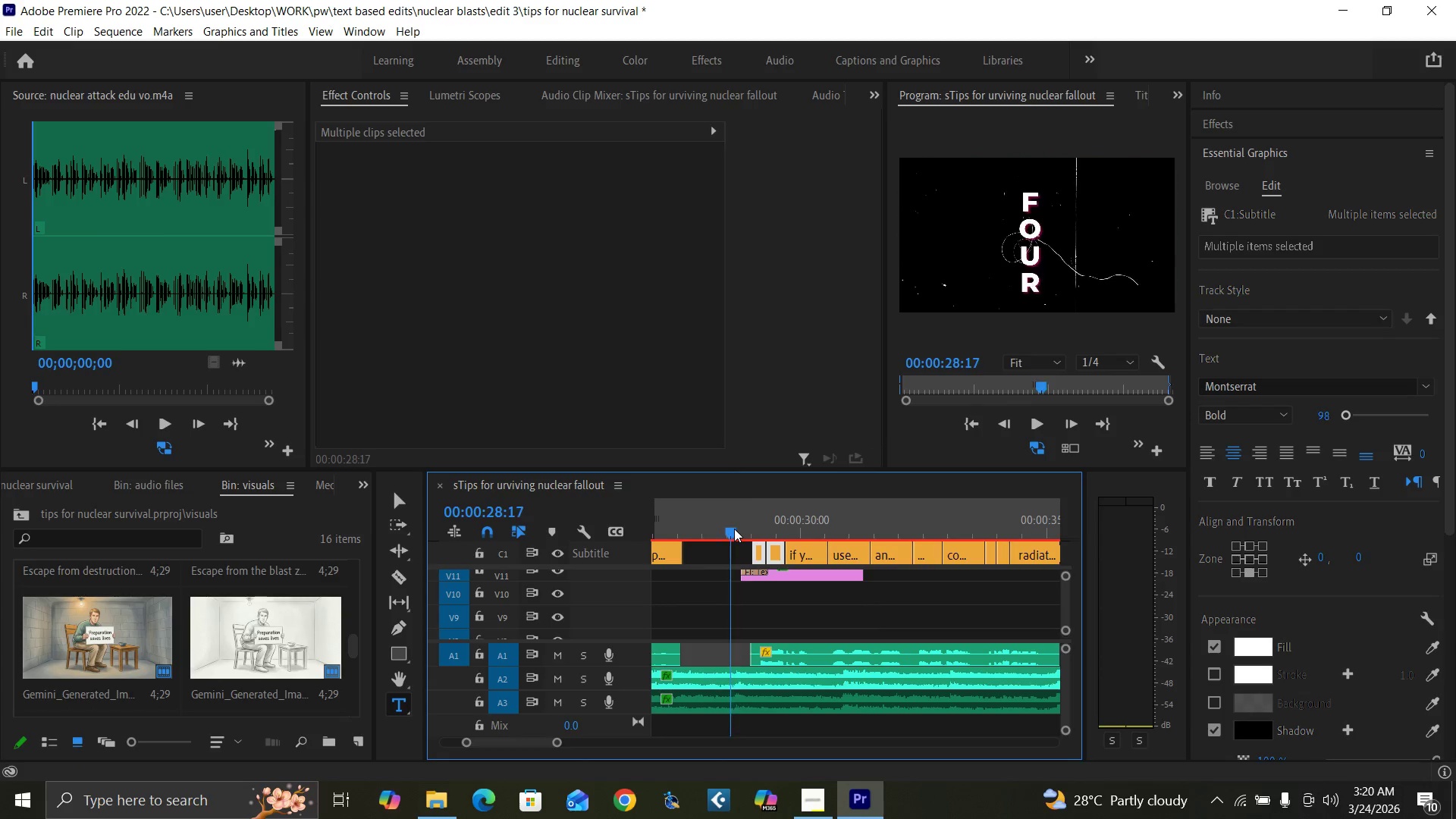 
key(Space)
 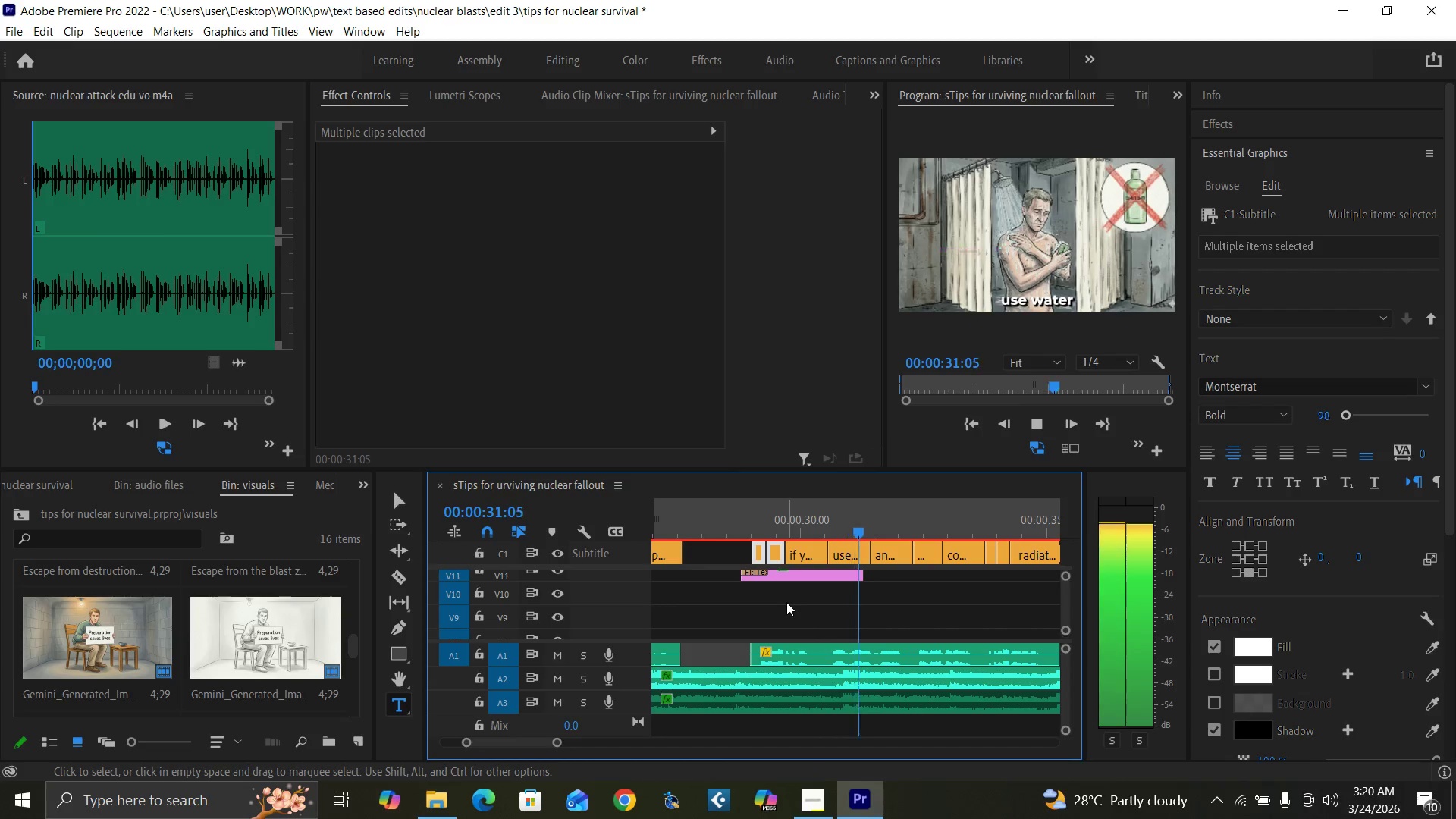 
key(Space)
 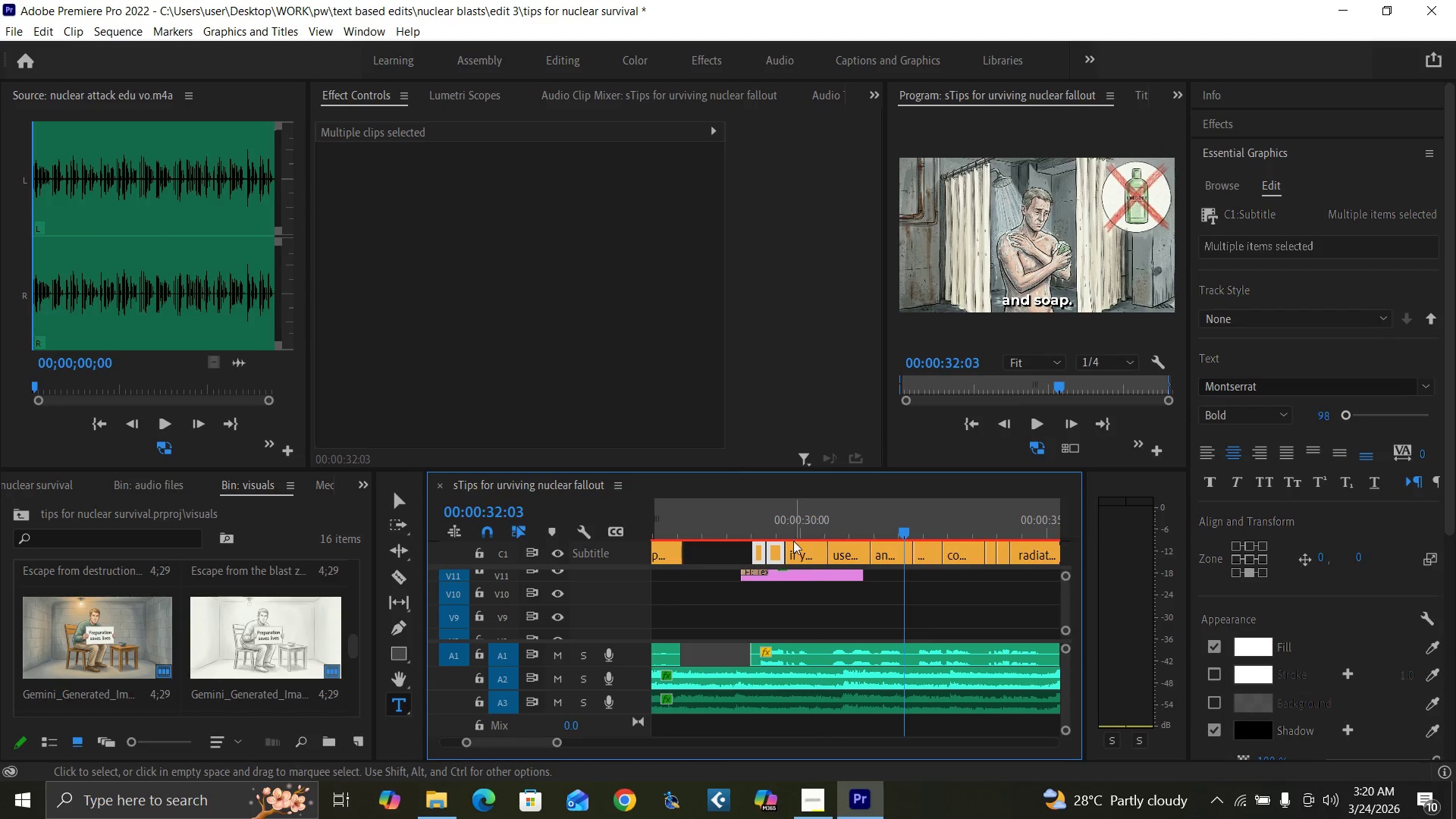 
key(Space)
 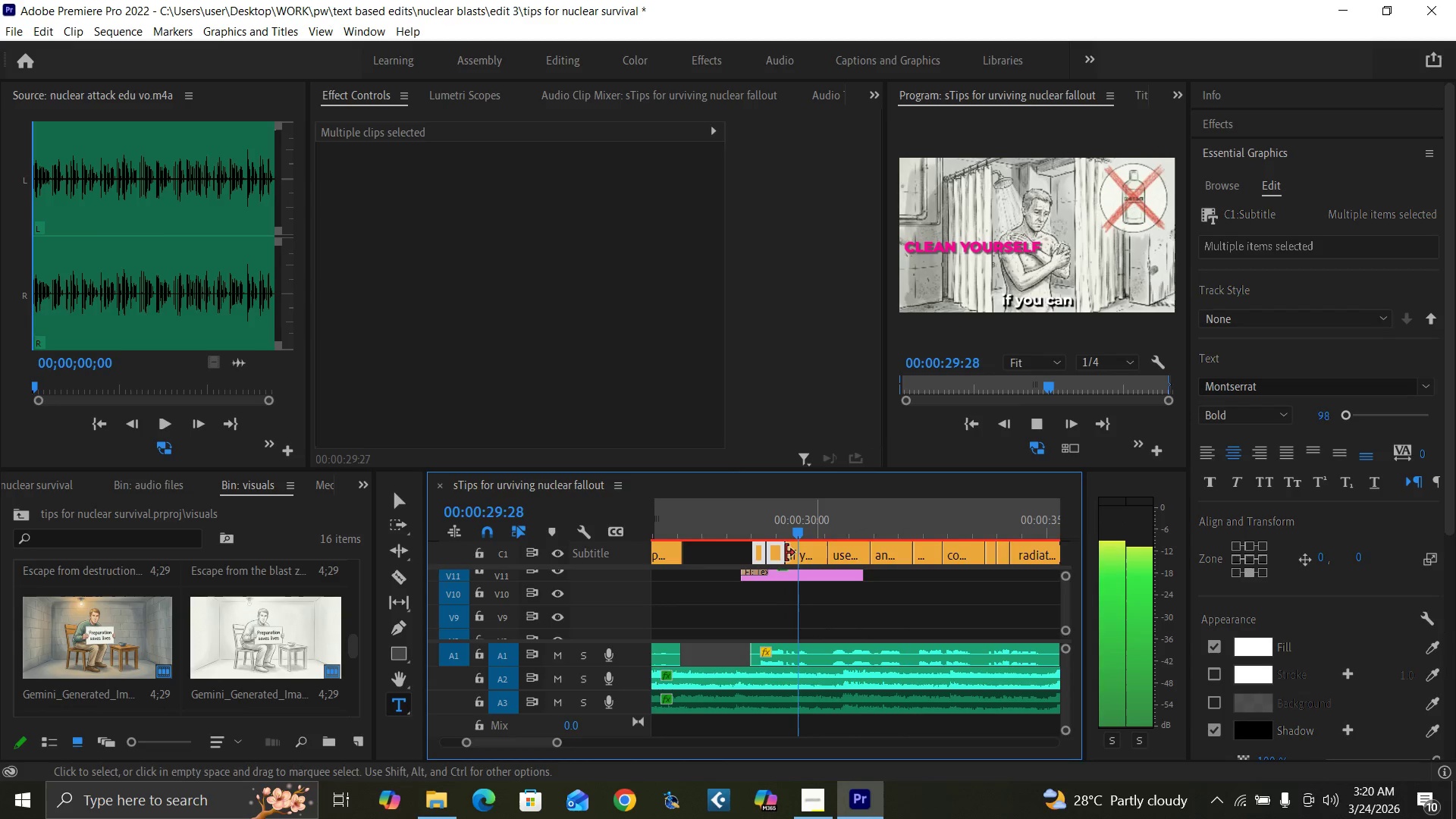 
left_click([745, 525])
 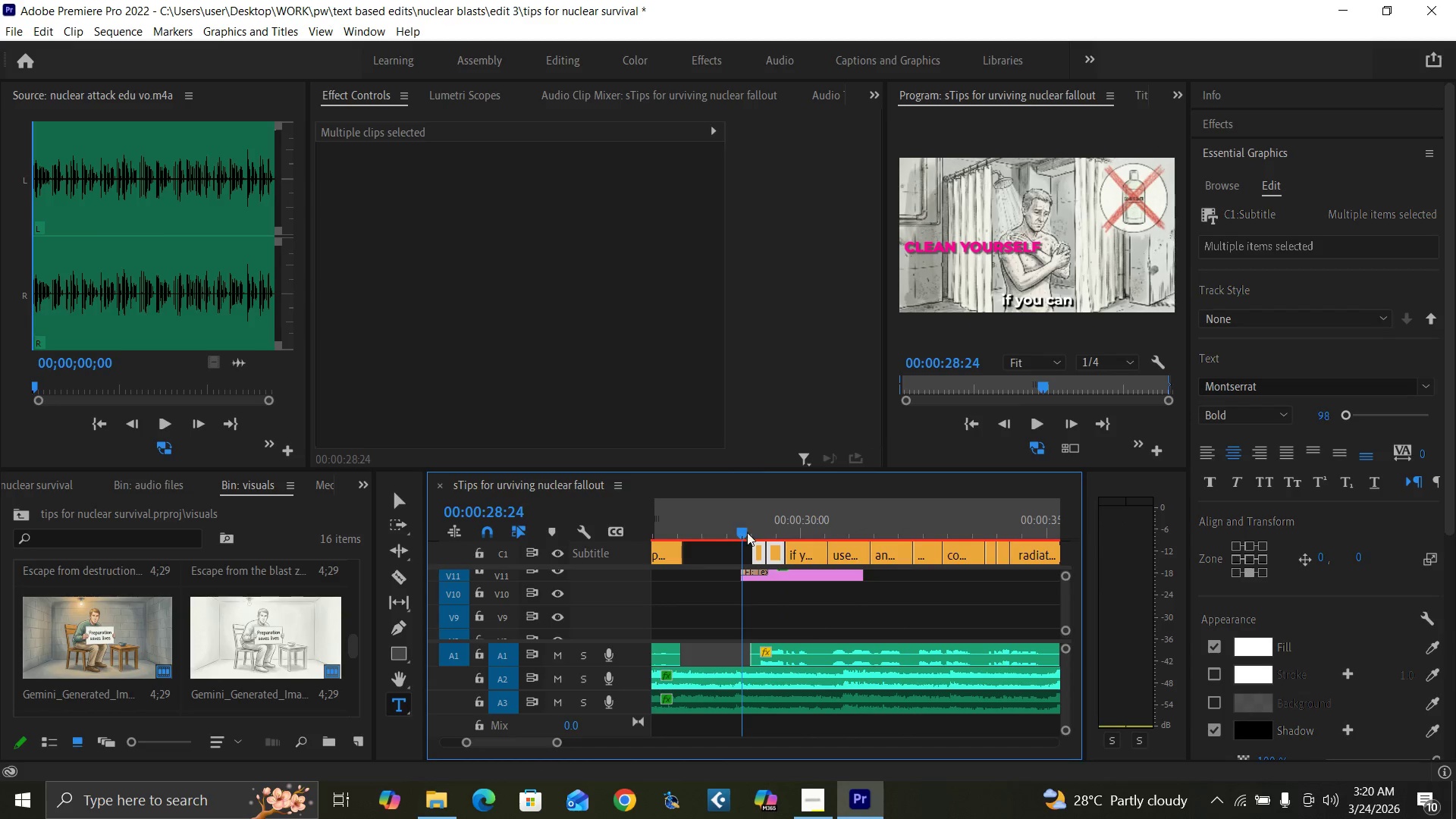 
key(Space)
 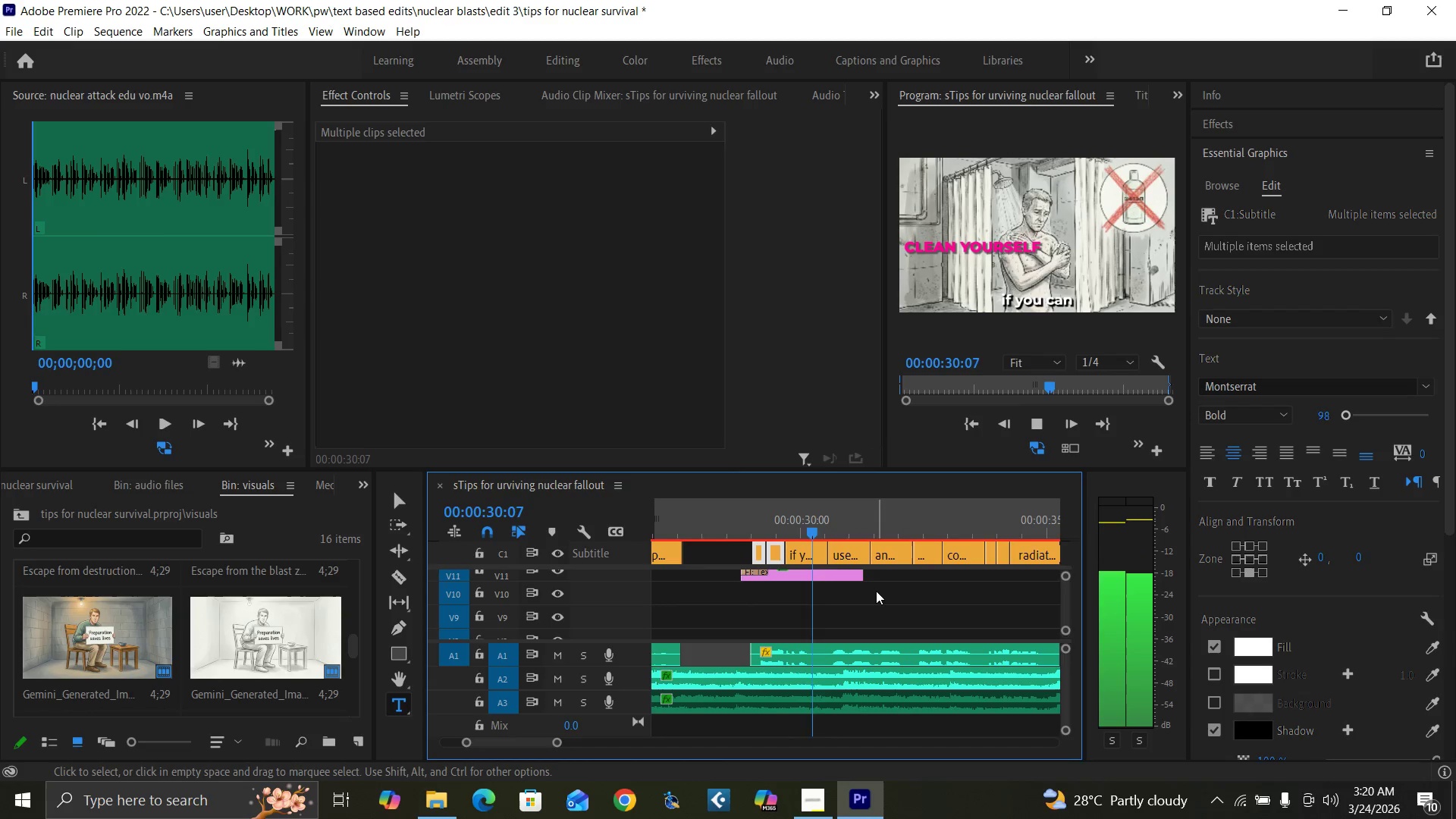 
key(Space)
 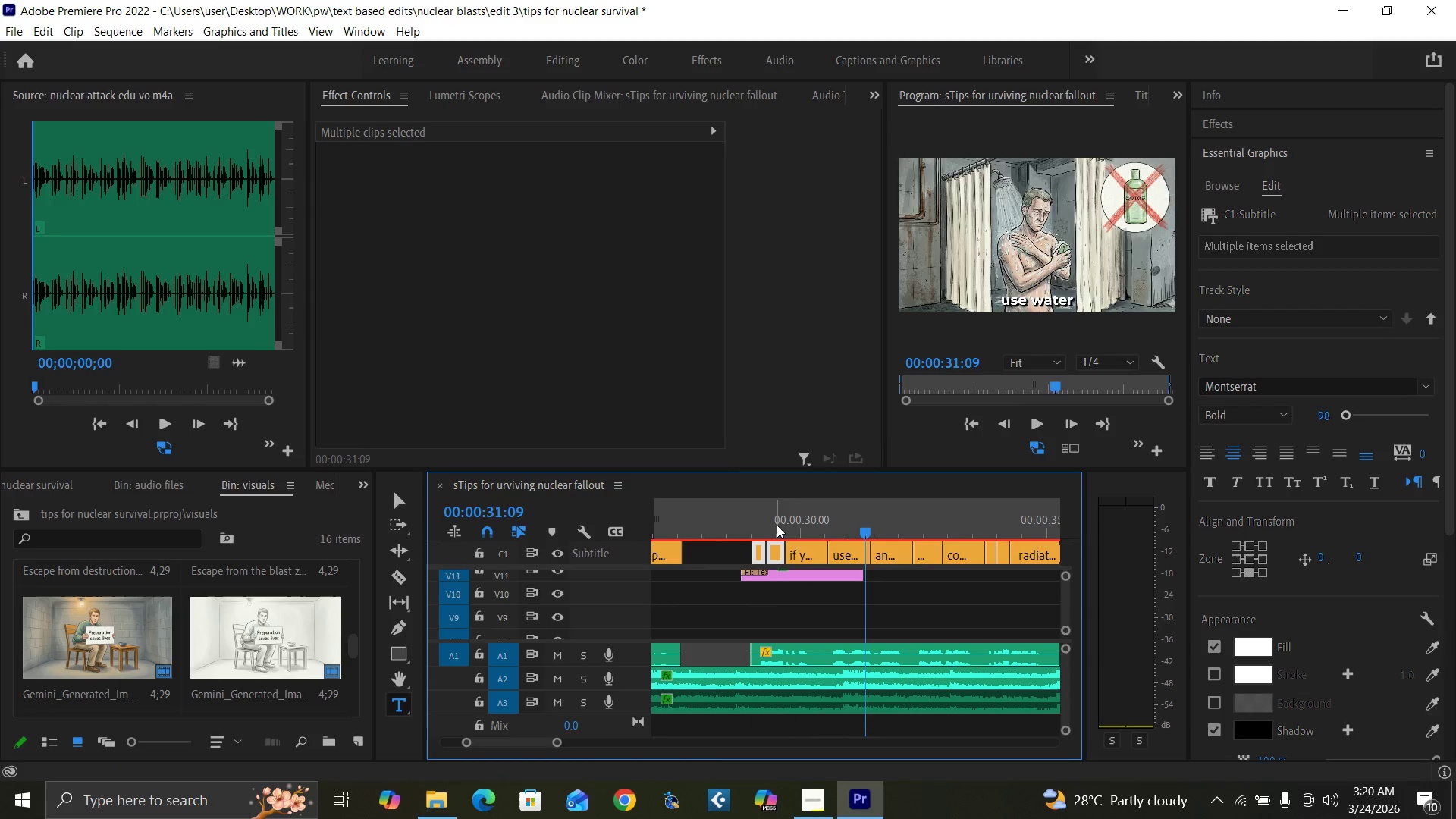 
key(Space)
 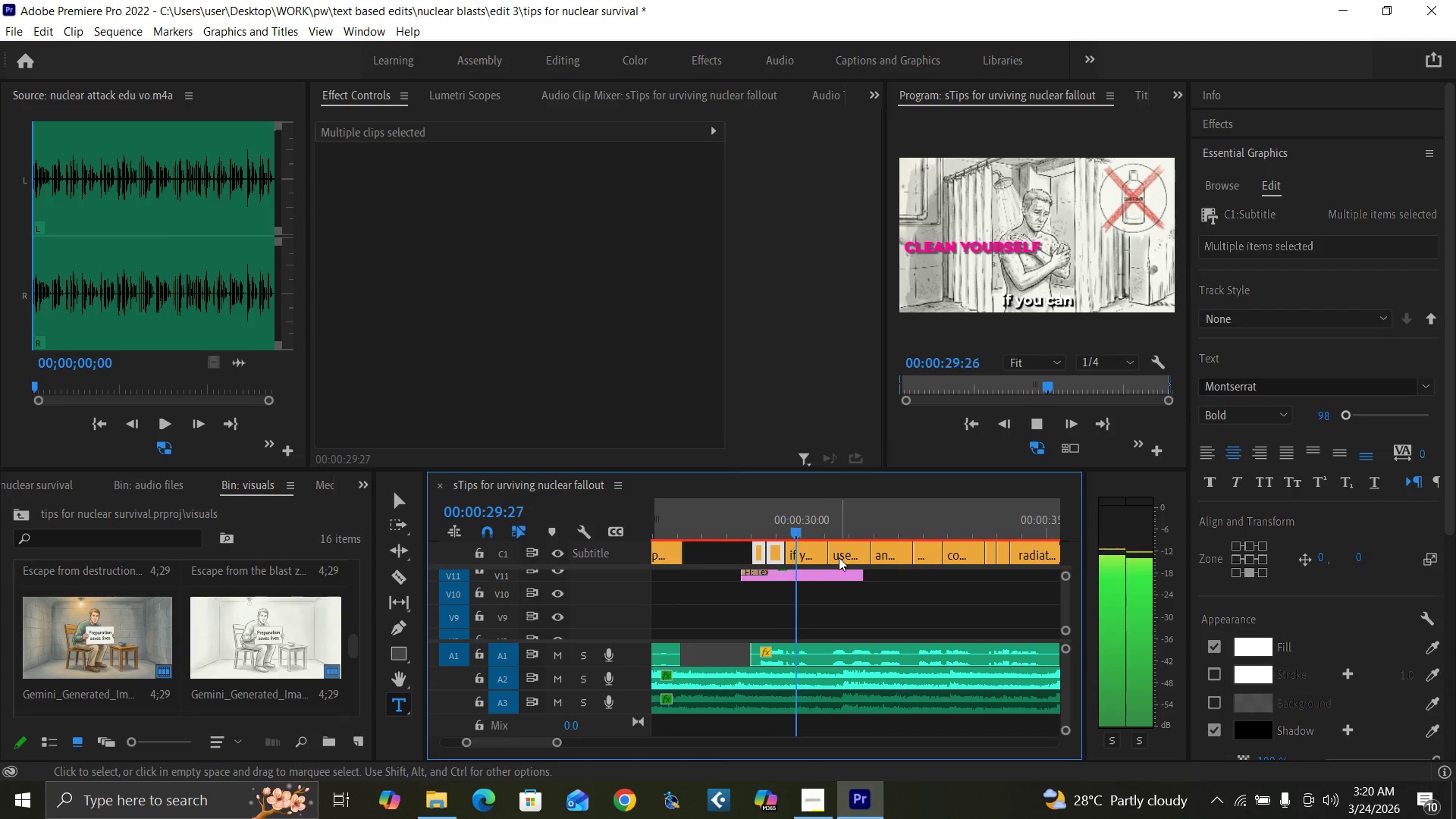 
key(Space)
 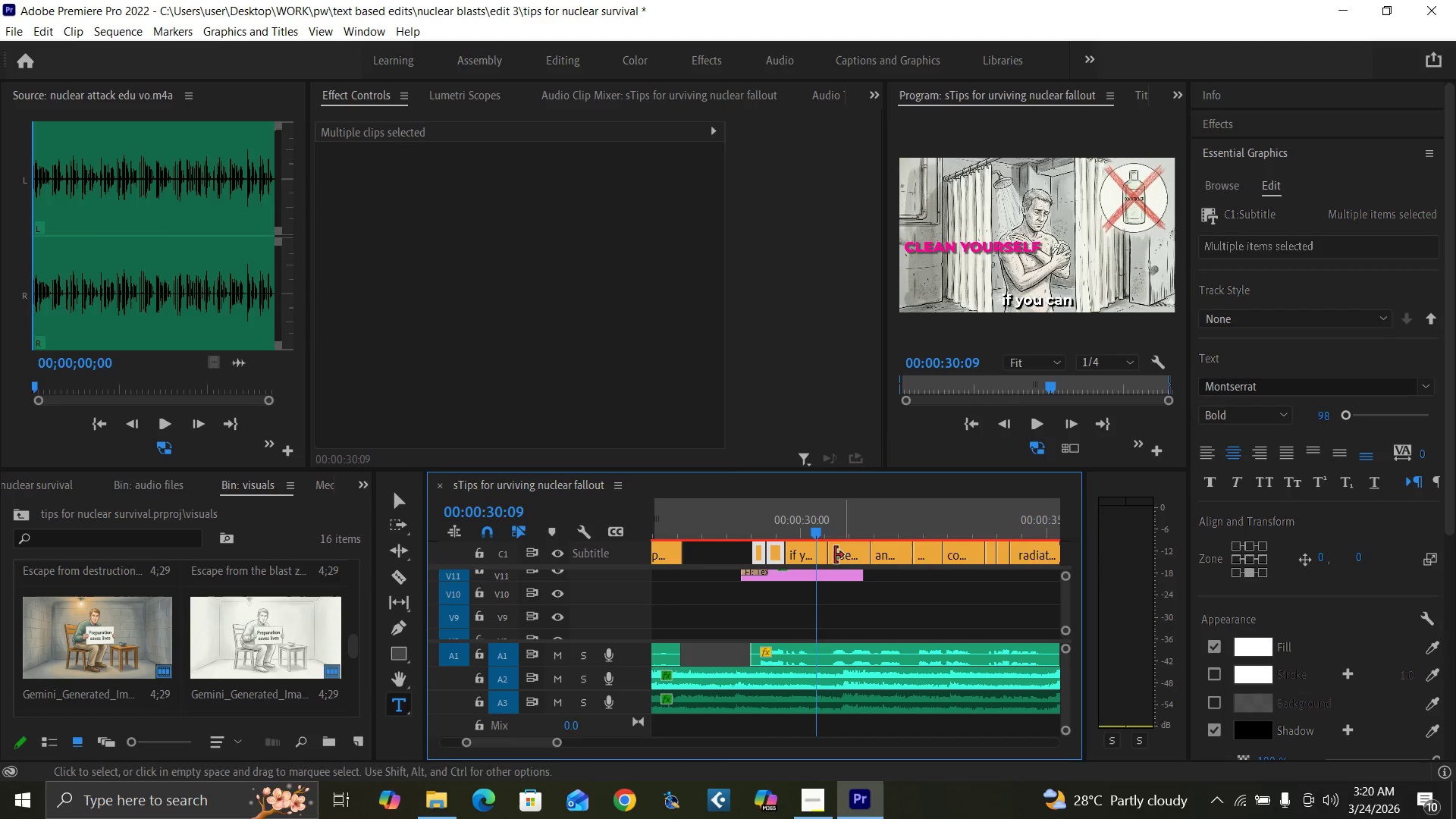 
left_click_drag(start_coordinate=[815, 532], to_coordinate=[827, 537])
 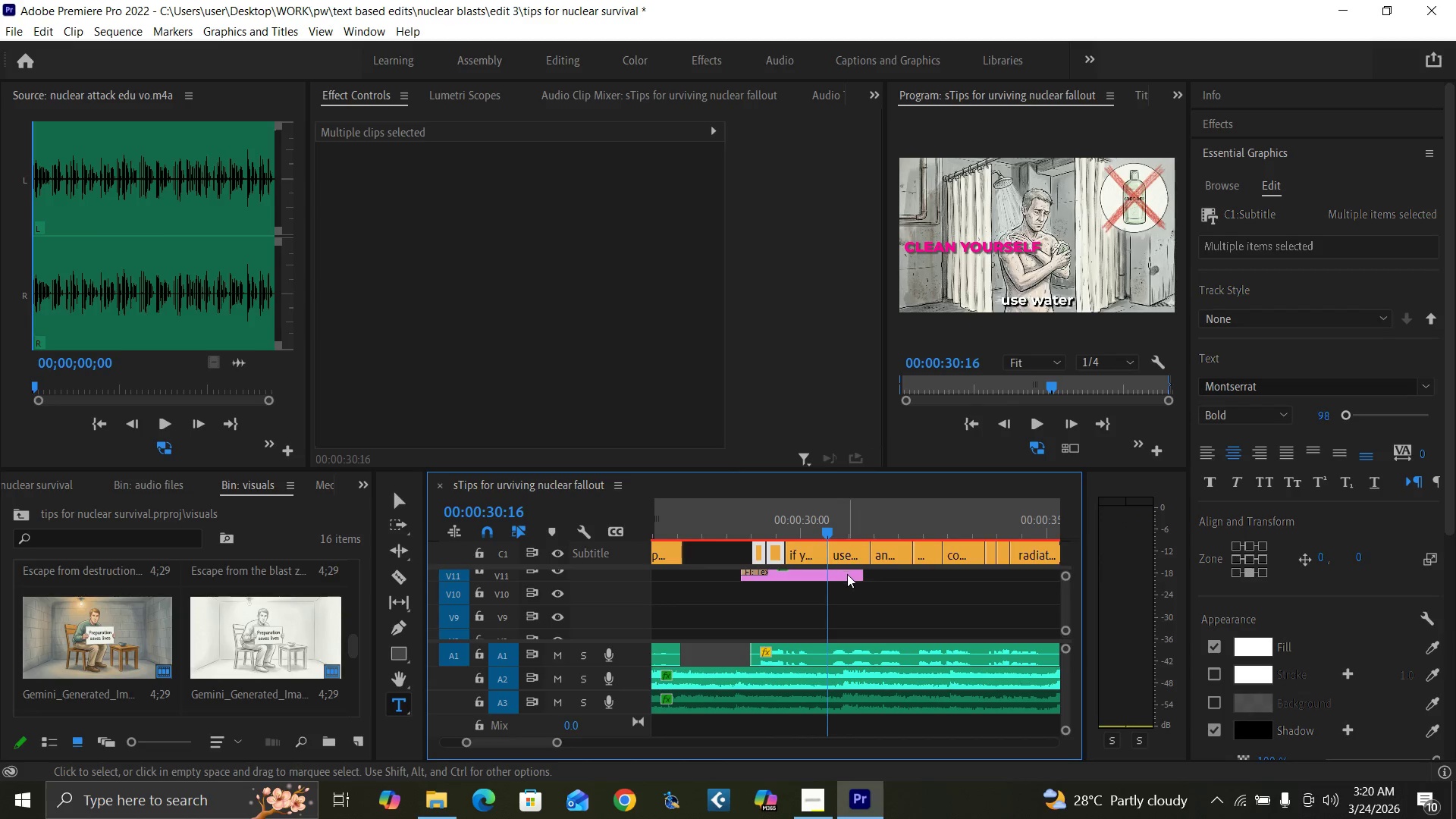 
left_click([847, 574])
 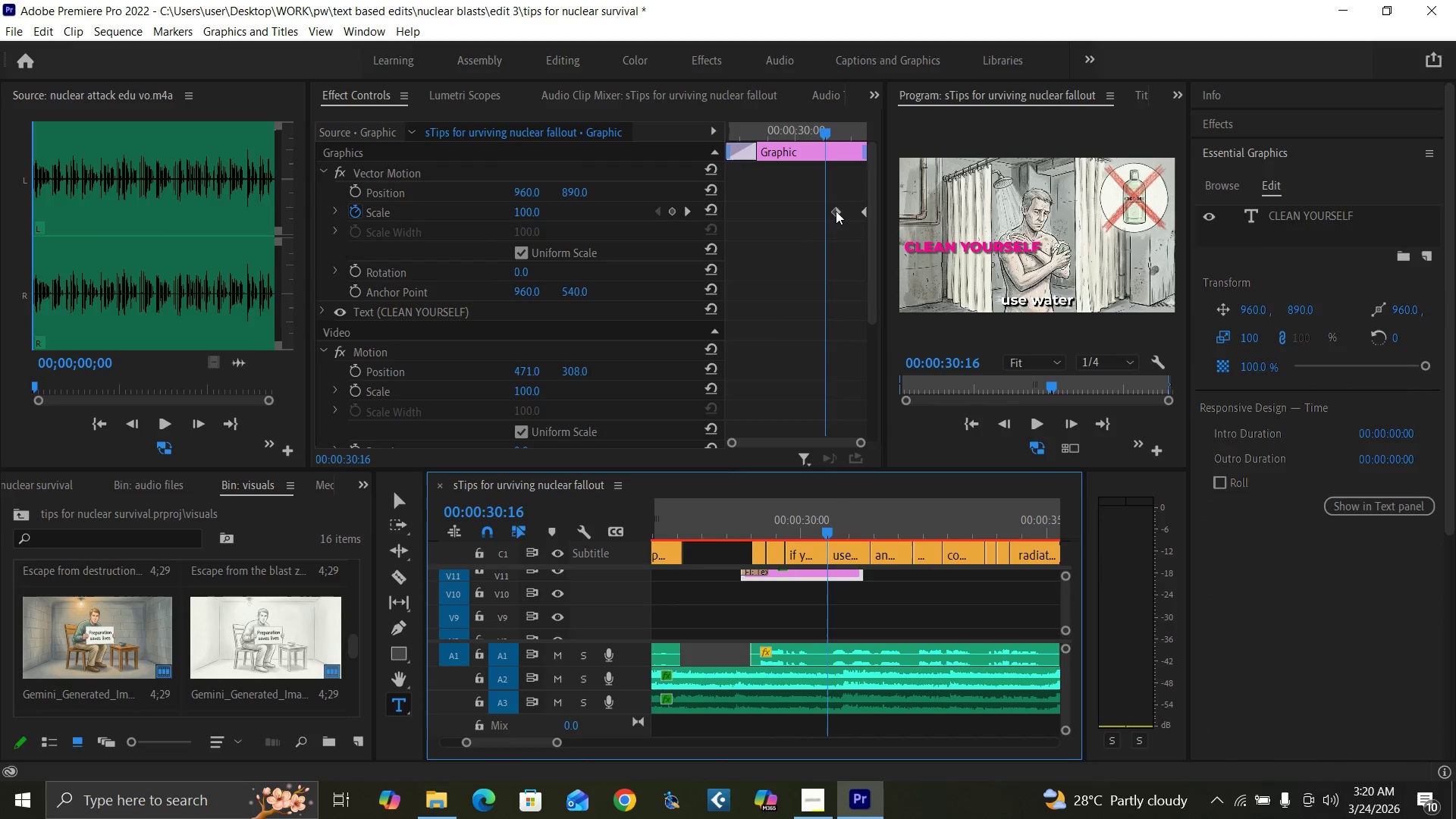 
left_click_drag(start_coordinate=[836, 211], to_coordinate=[787, 210])
 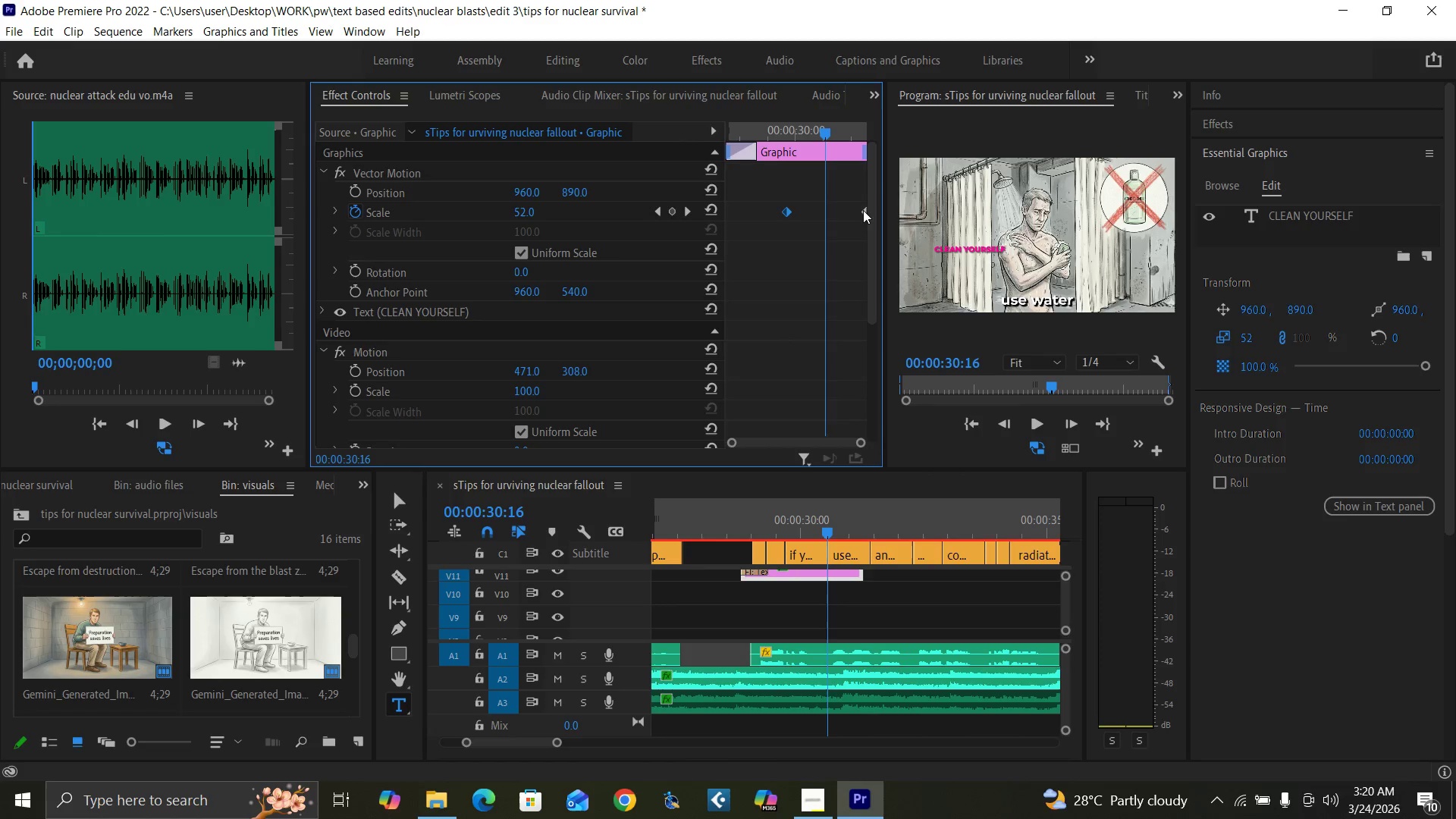 
left_click_drag(start_coordinate=[863, 210], to_coordinate=[828, 213])
 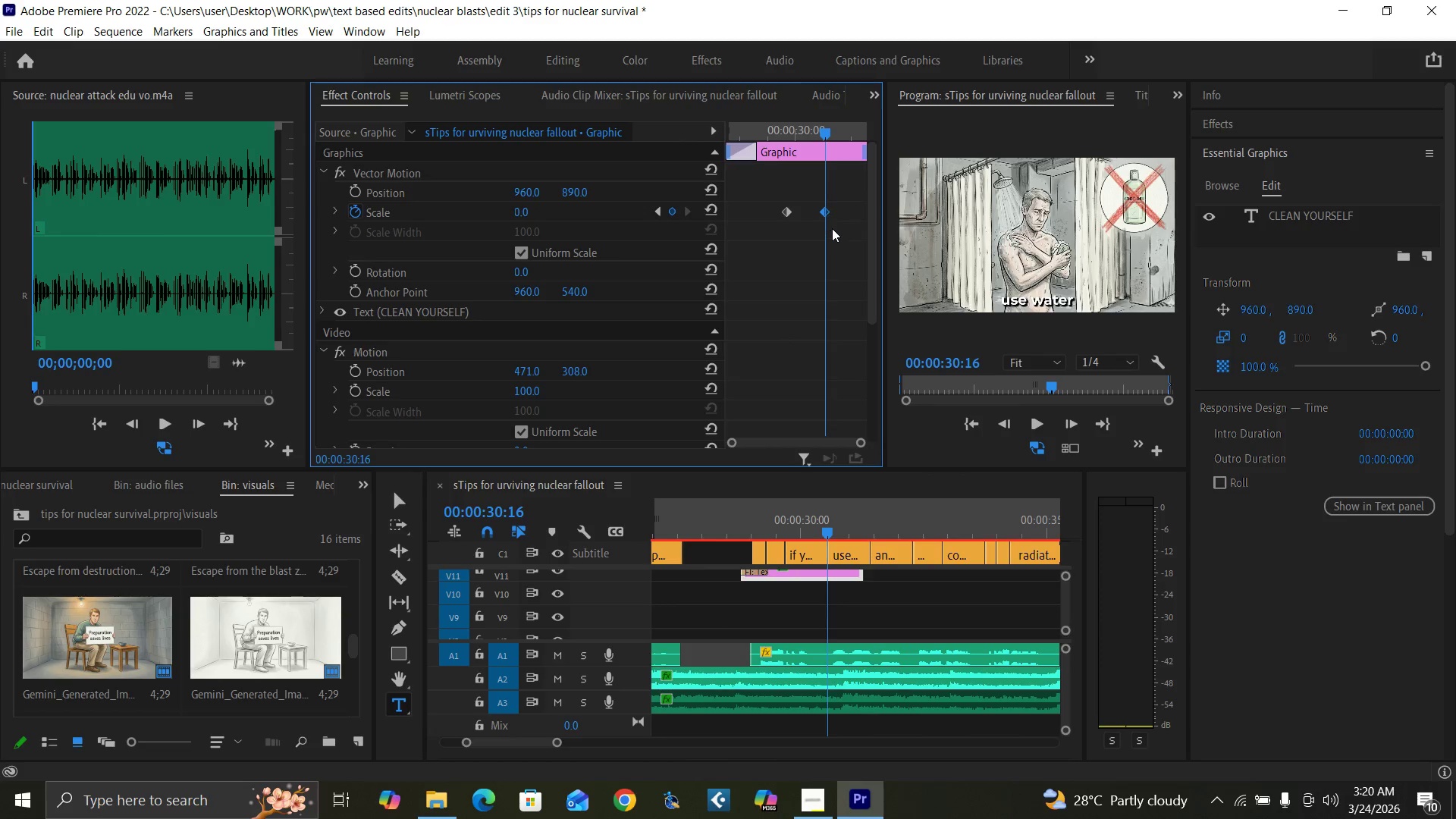 
key(ArrowLeft)
 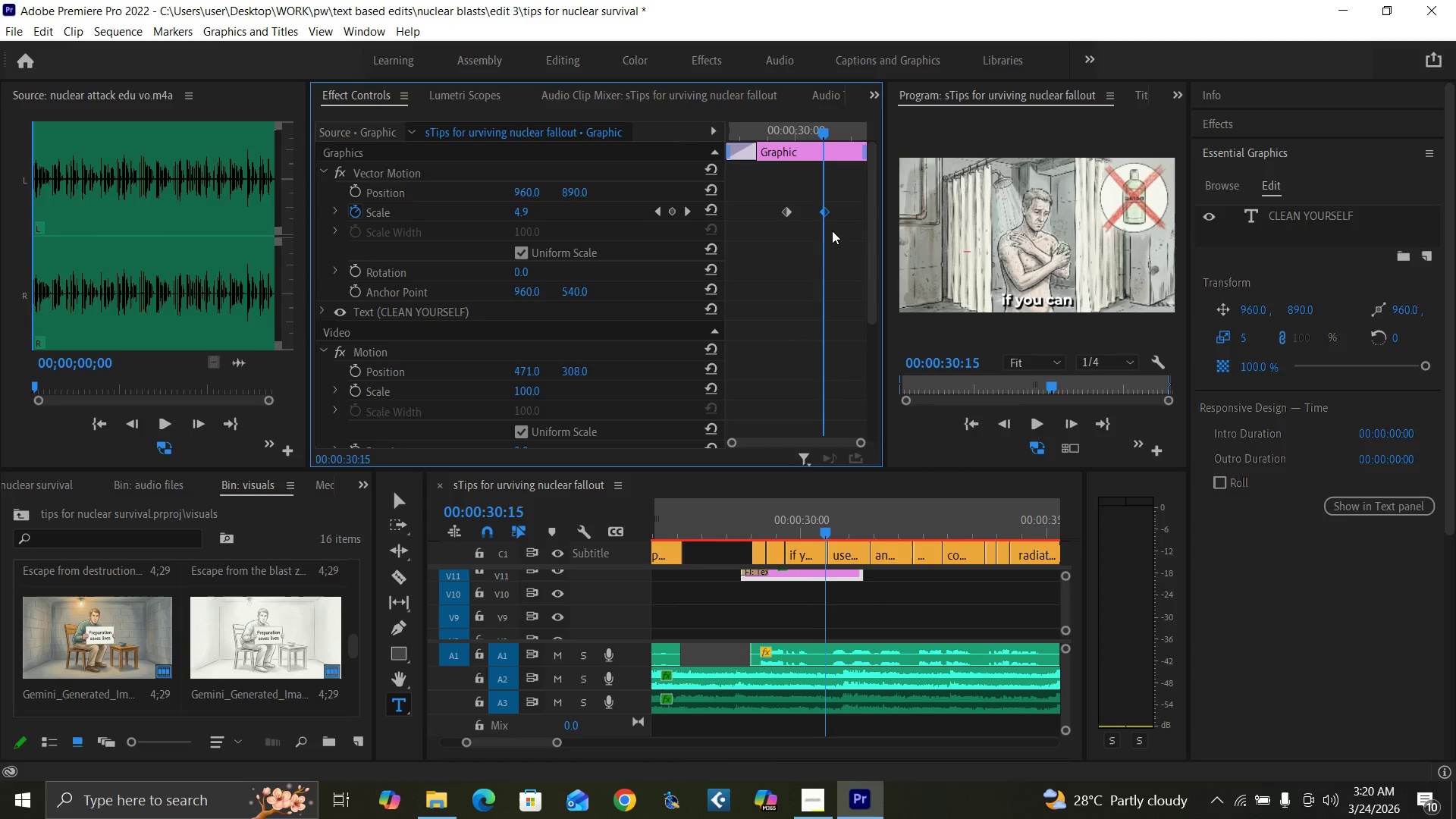 
key(ArrowLeft)
 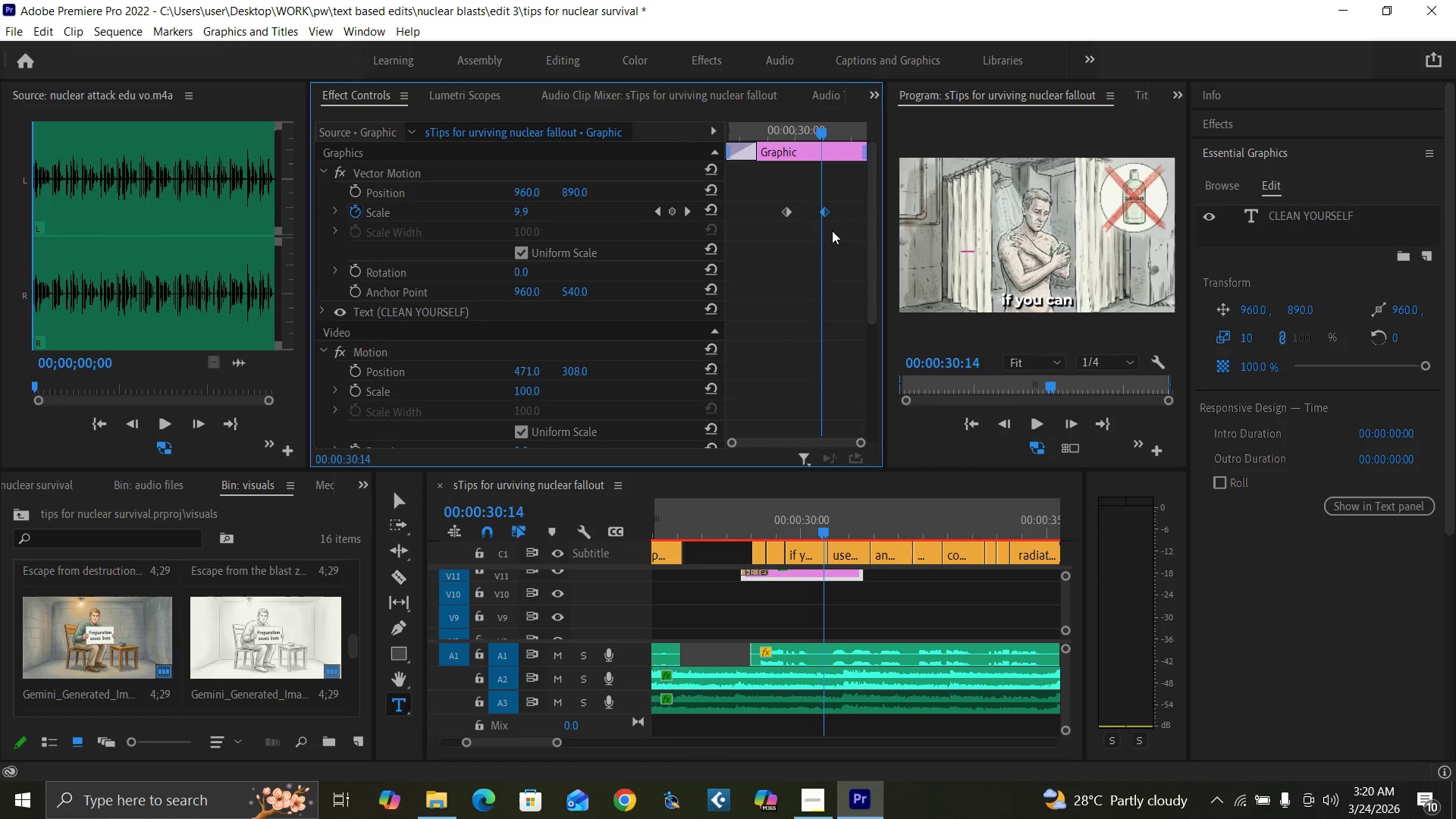 
key(ArrowLeft)
 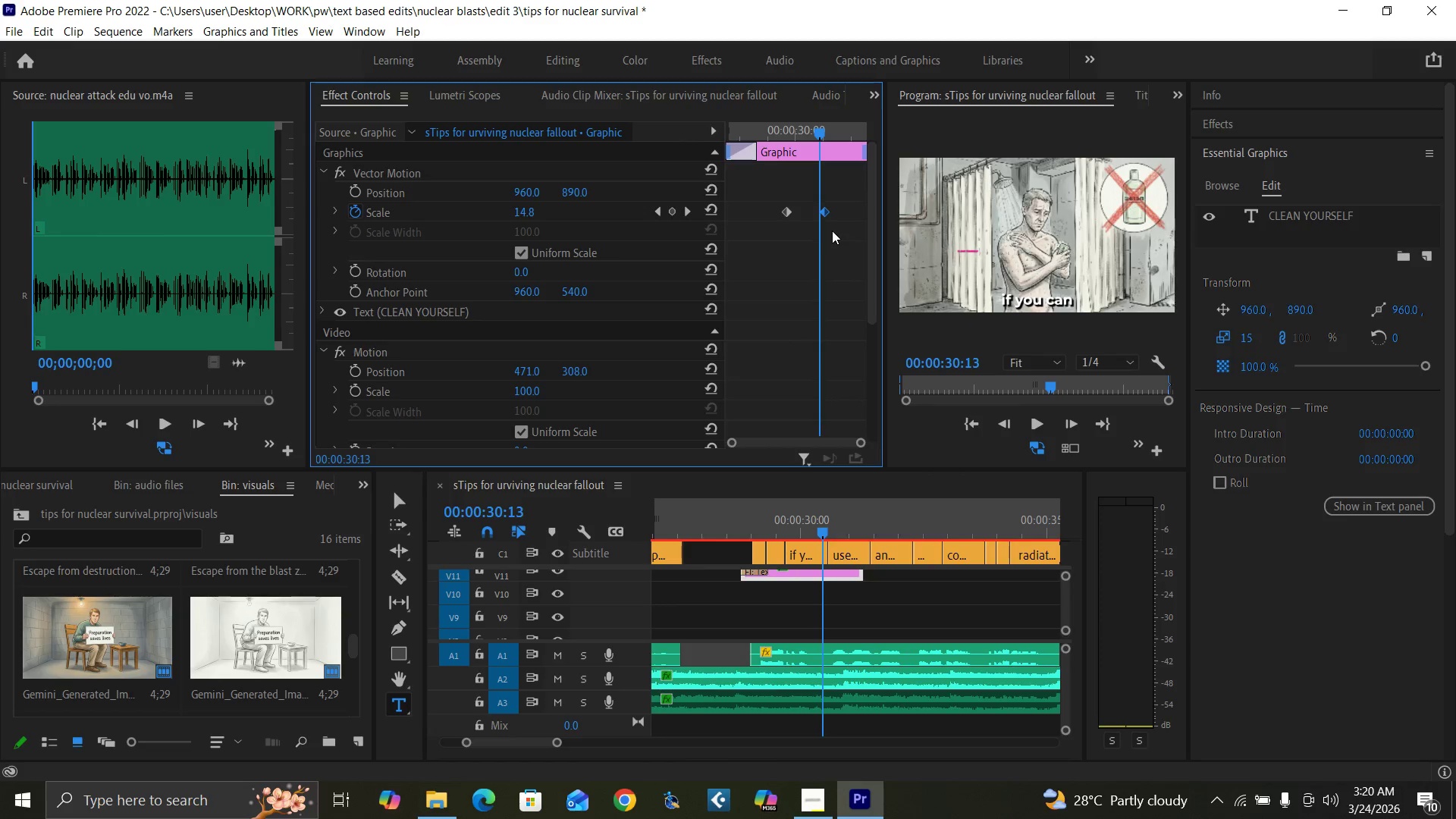 
key(ArrowLeft)
 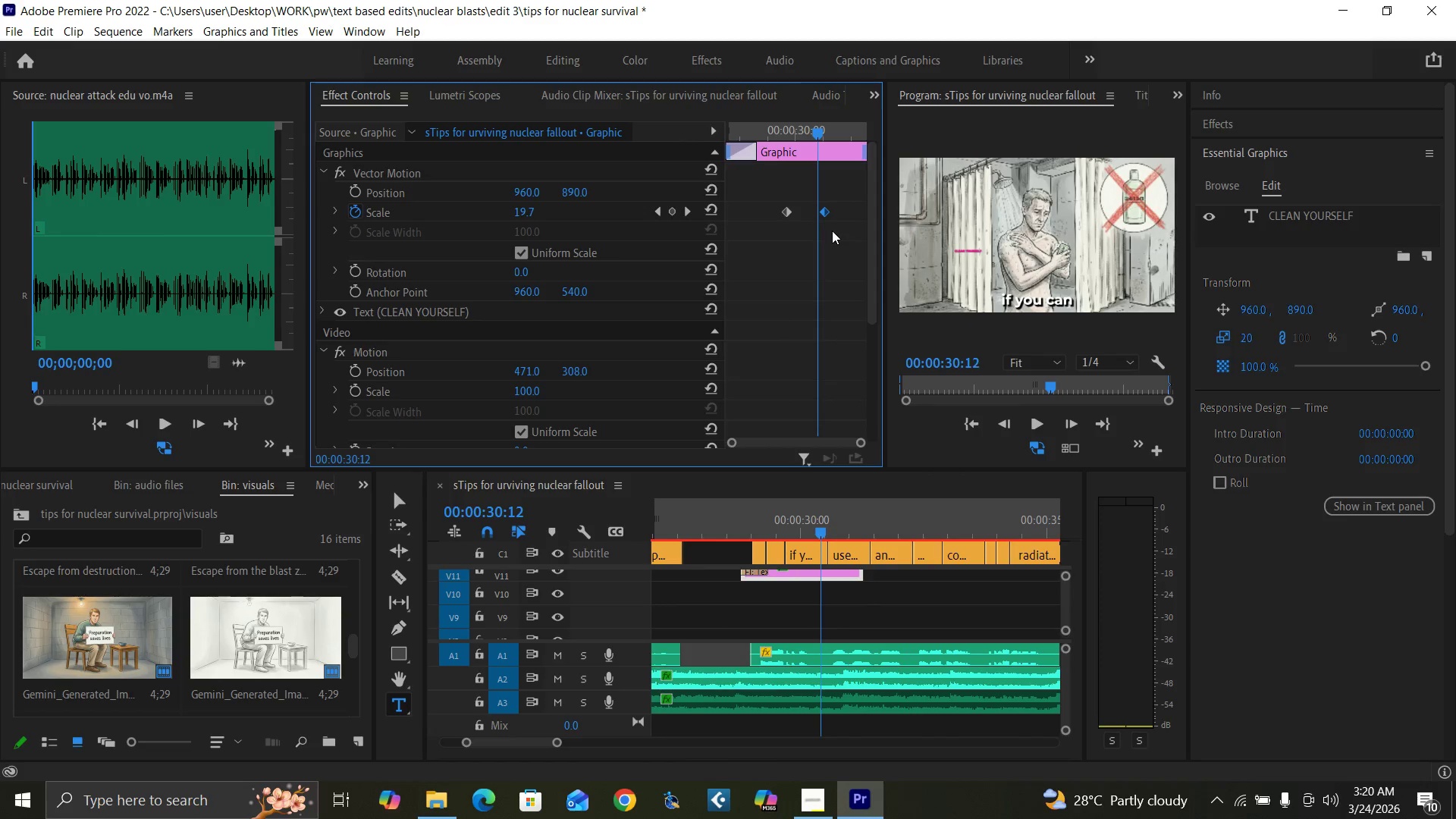 
key(ArrowLeft)
 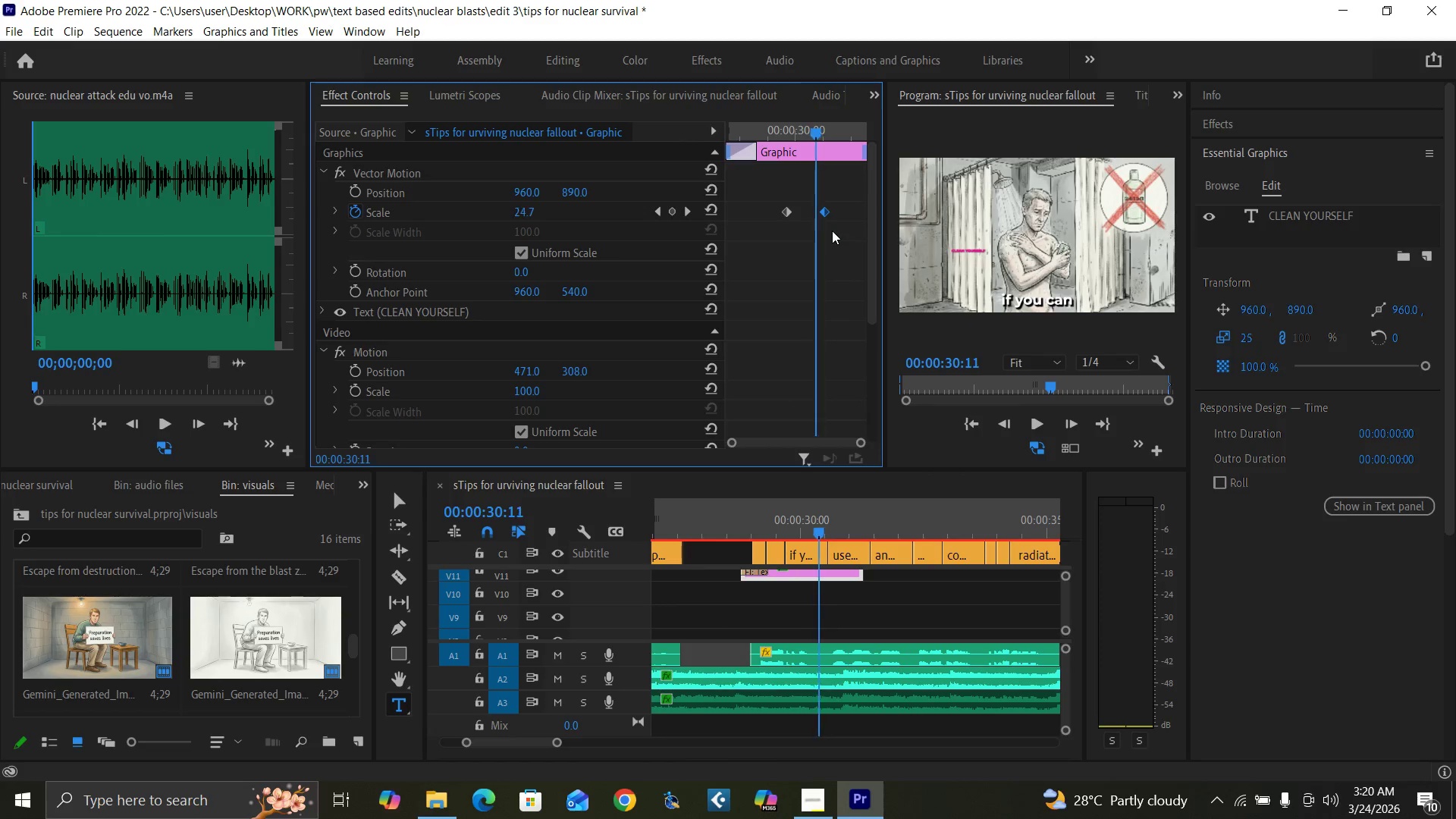 
key(ArrowLeft)
 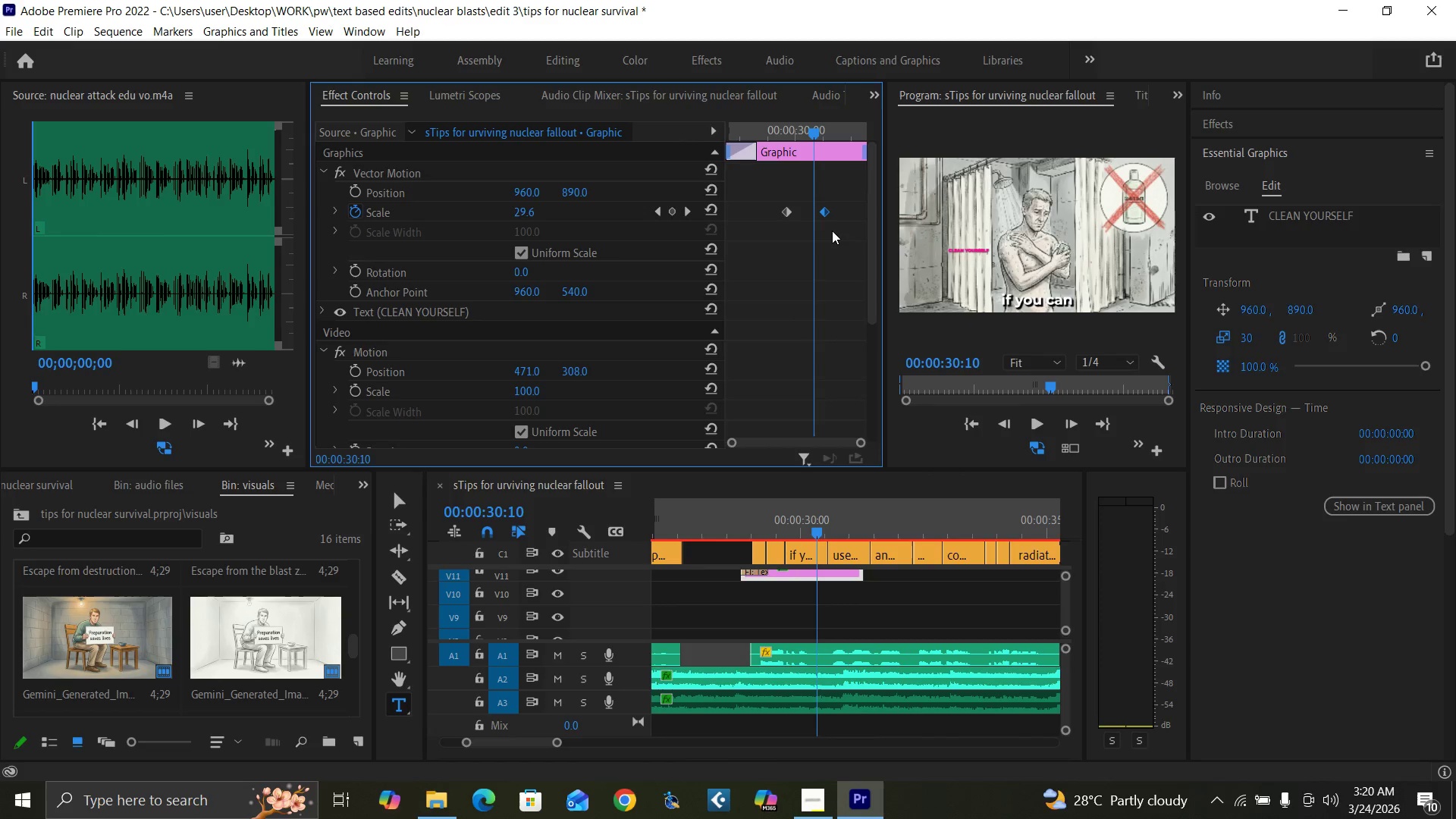 
key(ArrowLeft)
 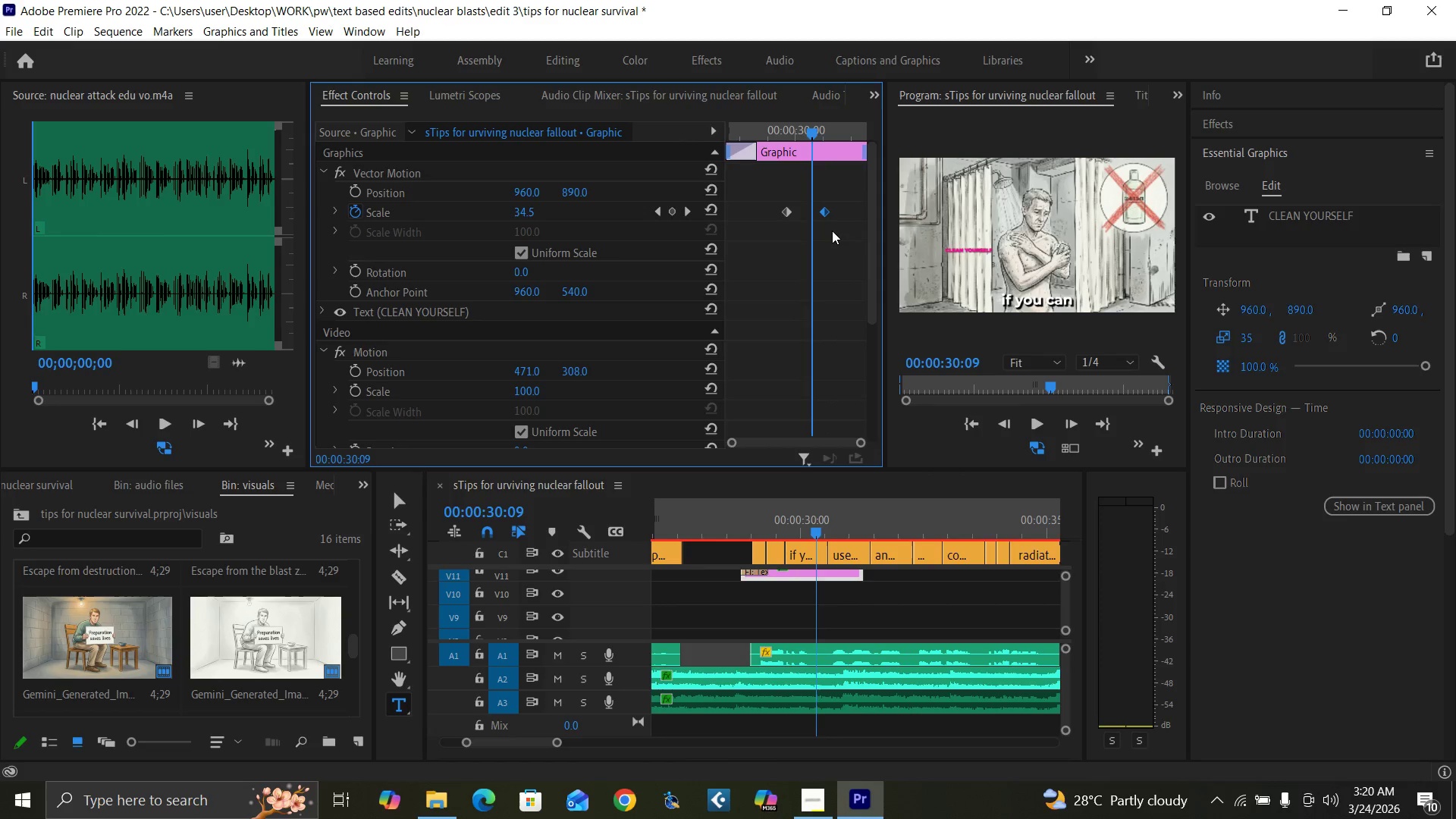 
key(ArrowLeft)
 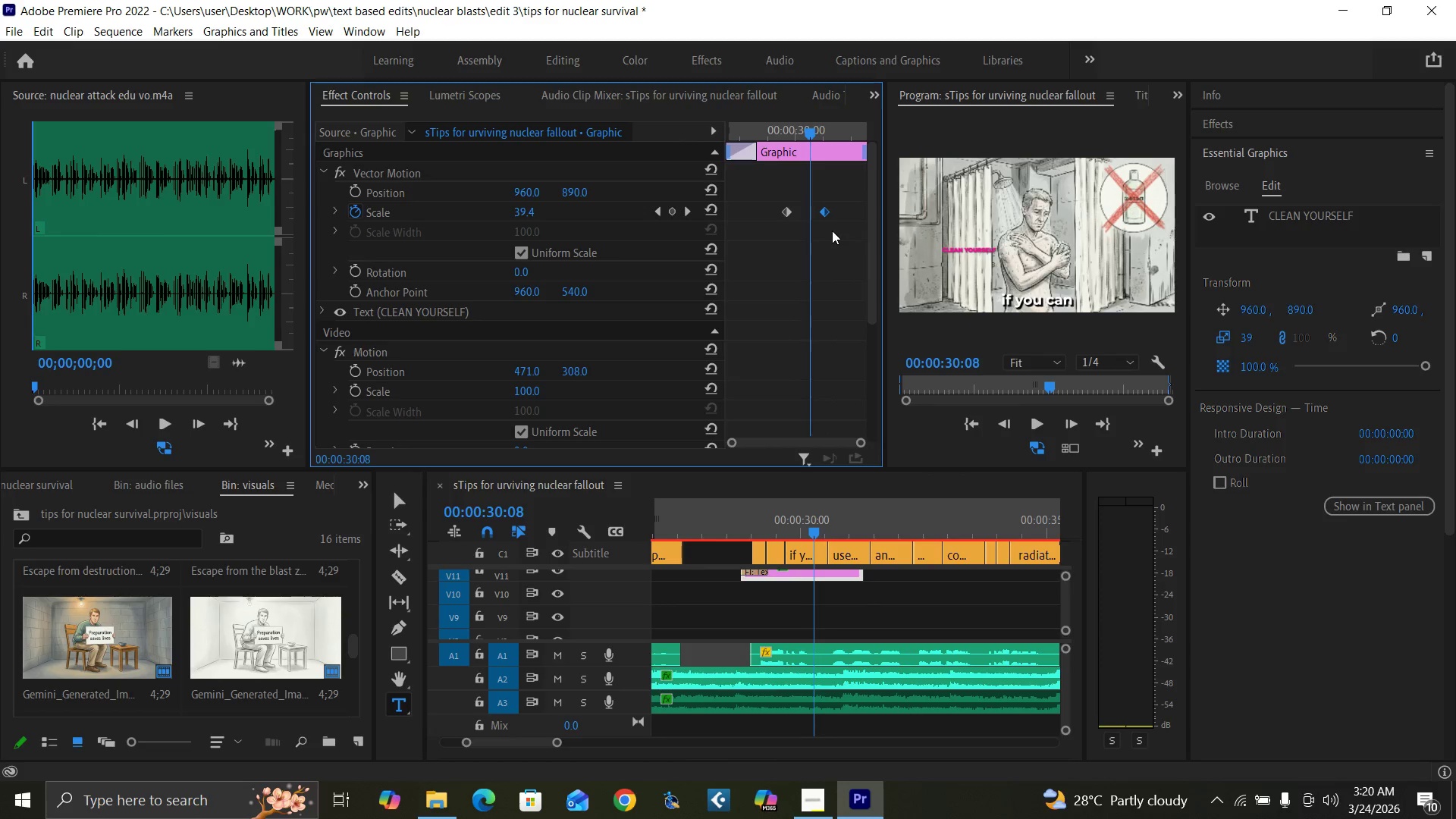 
key(ArrowLeft)
 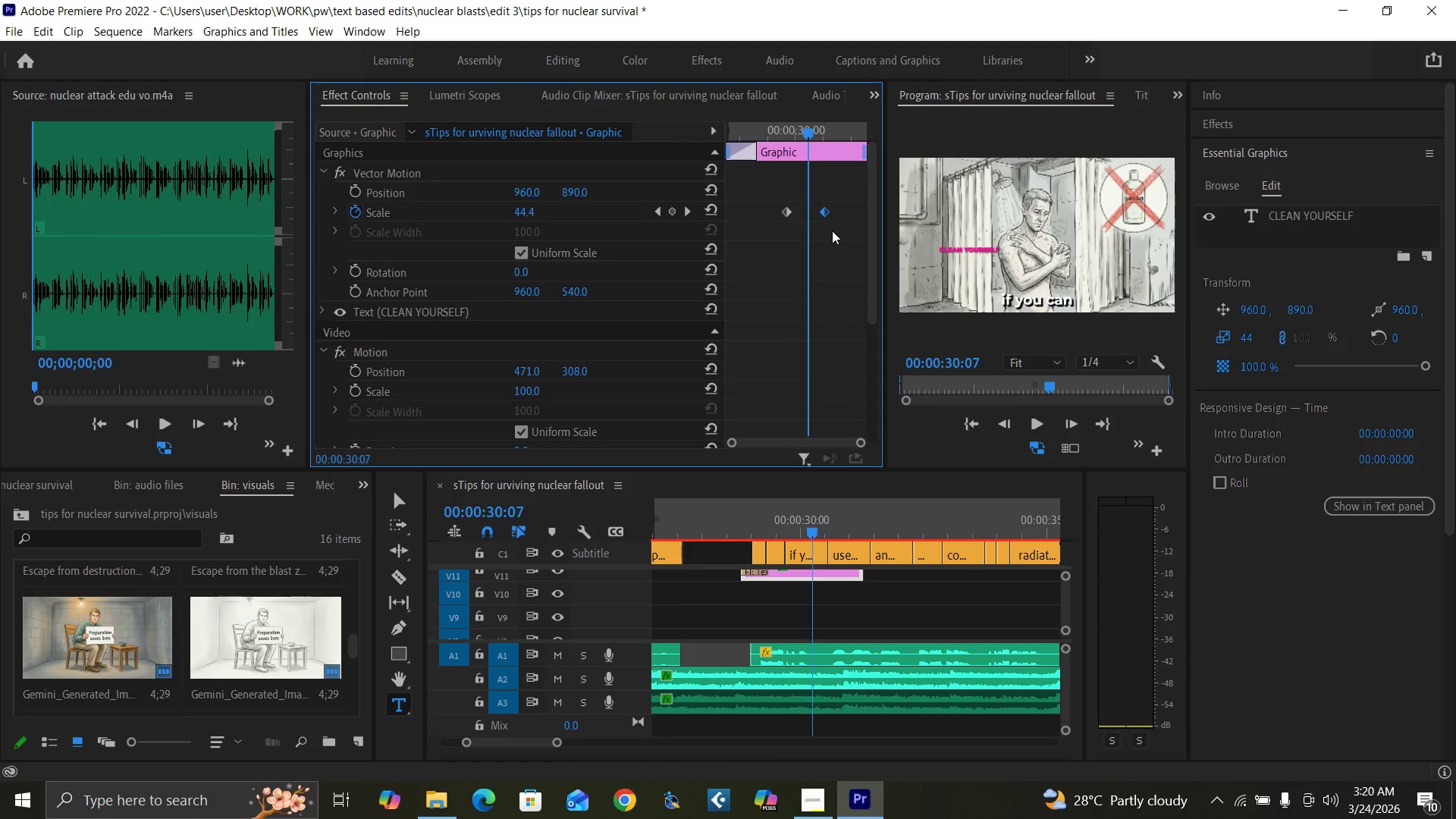 
key(ArrowLeft)
 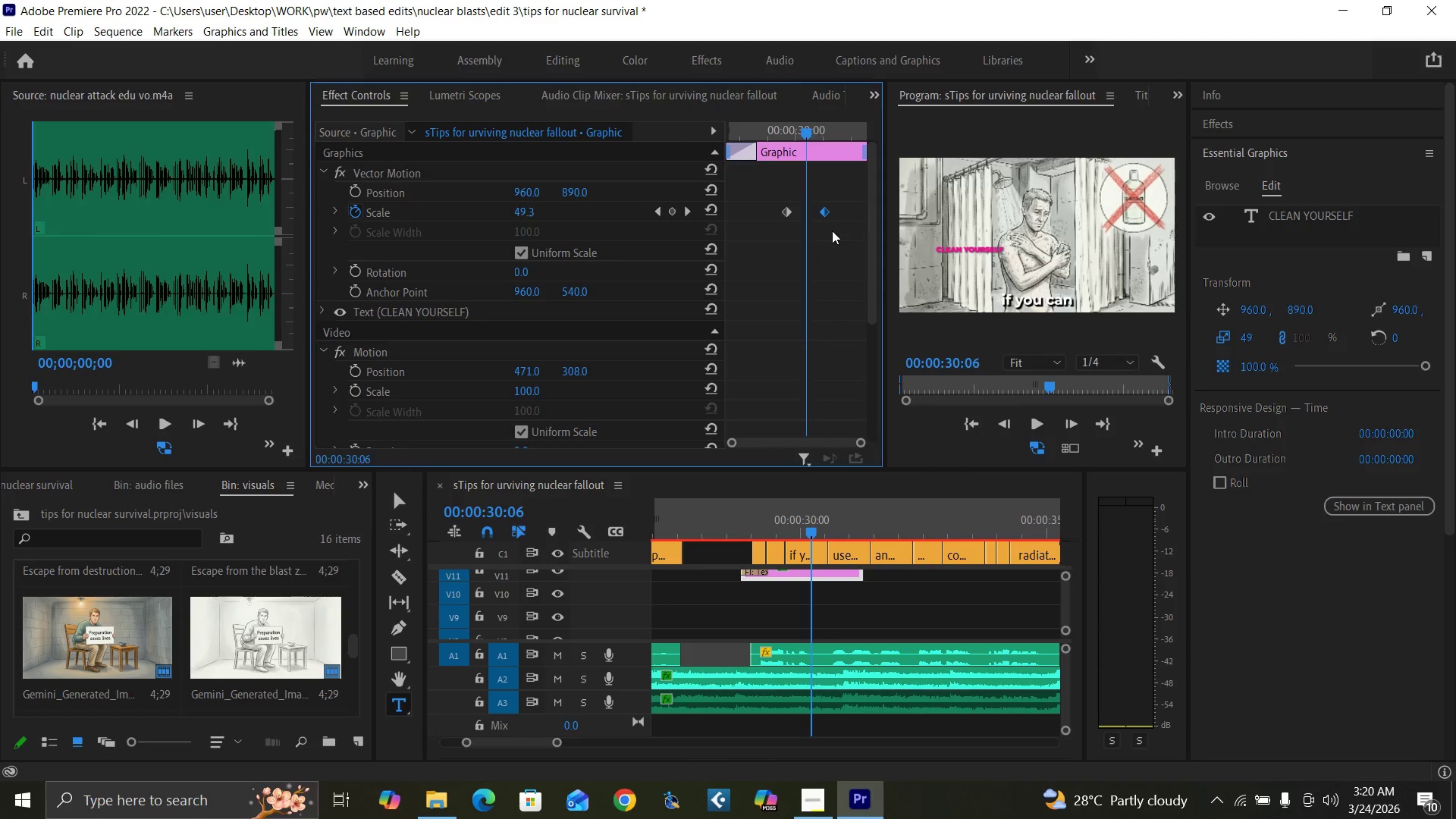 
key(ArrowLeft)
 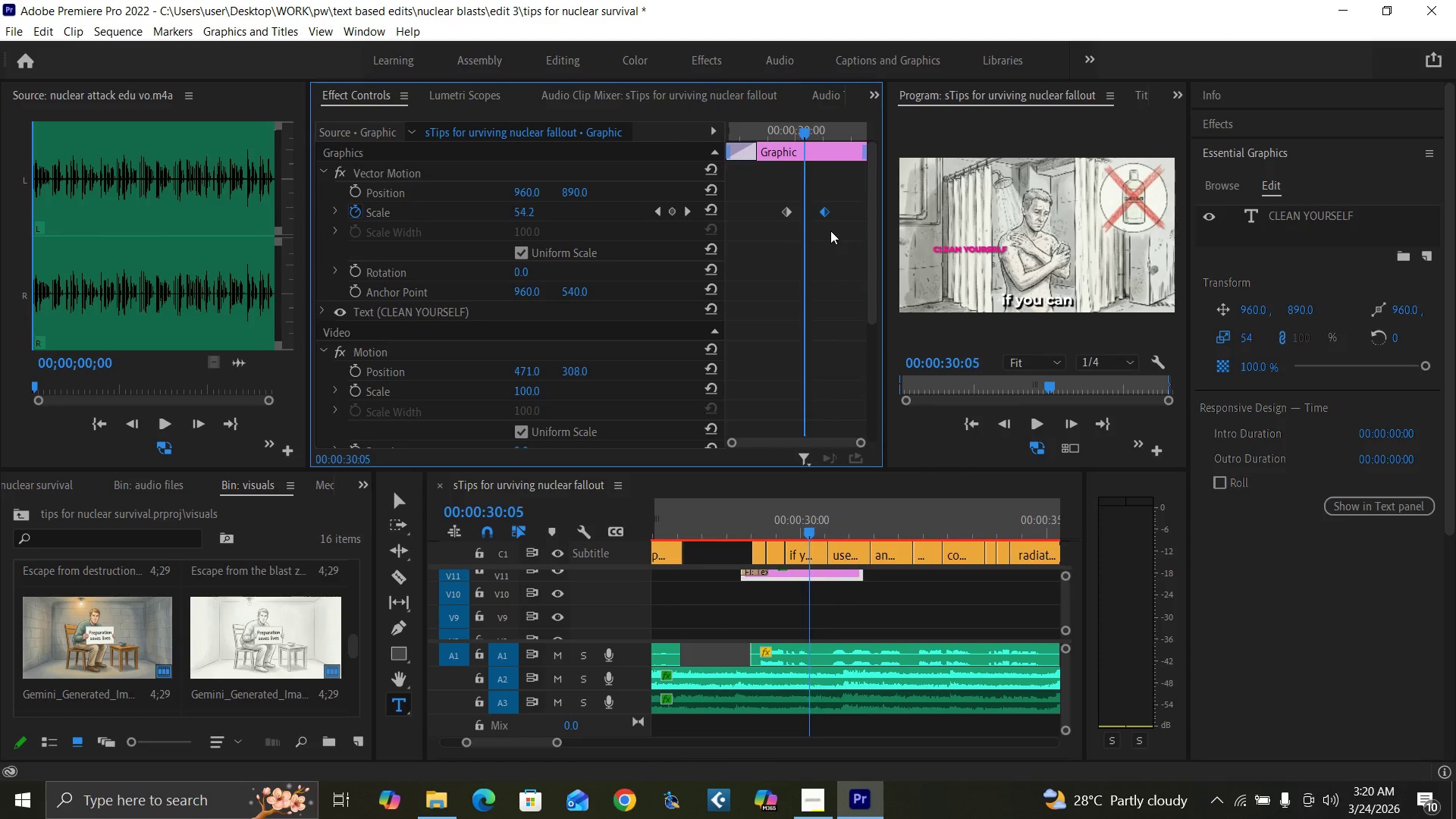 
key(ArrowLeft)
 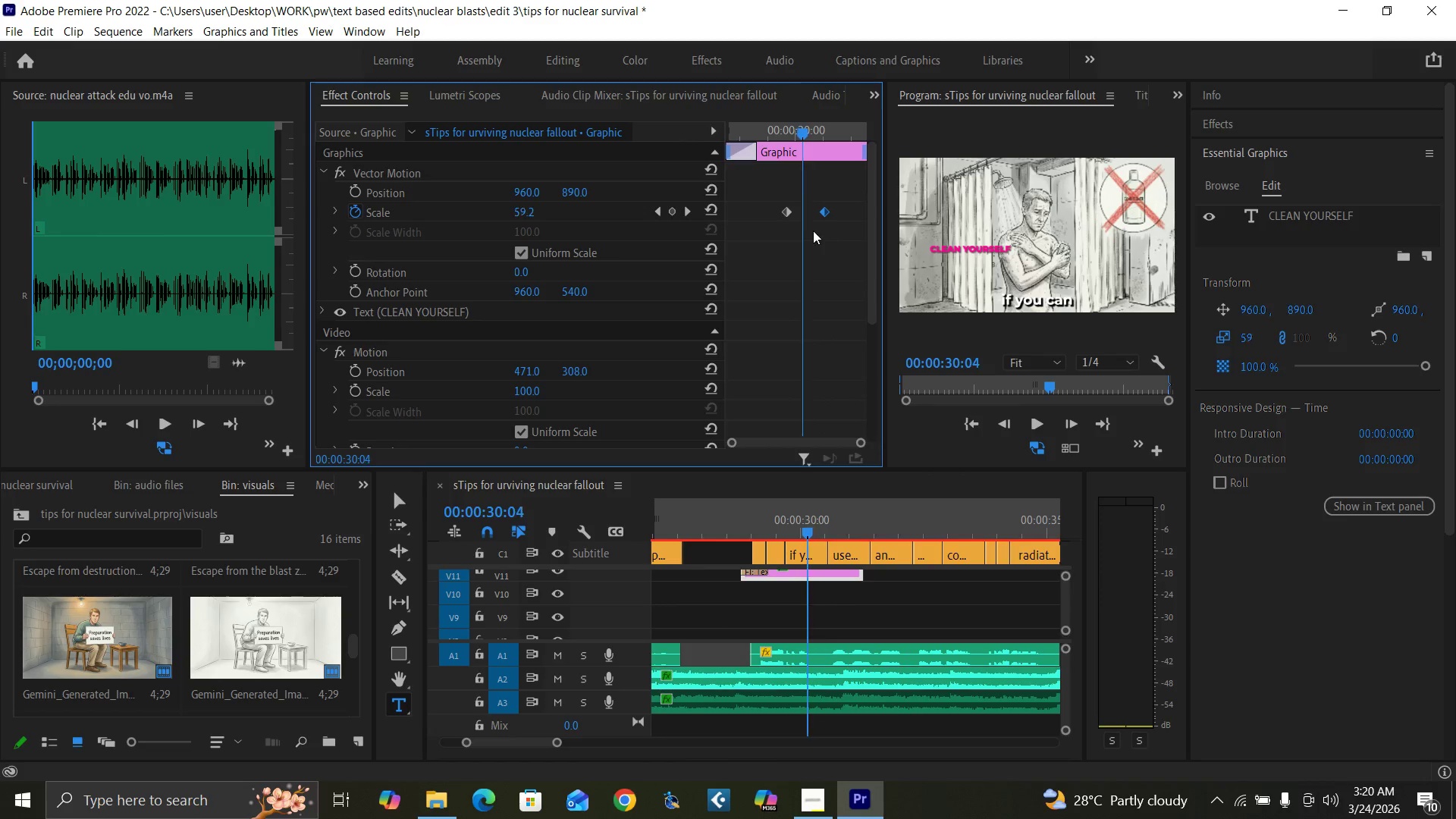 
key(ArrowLeft)
 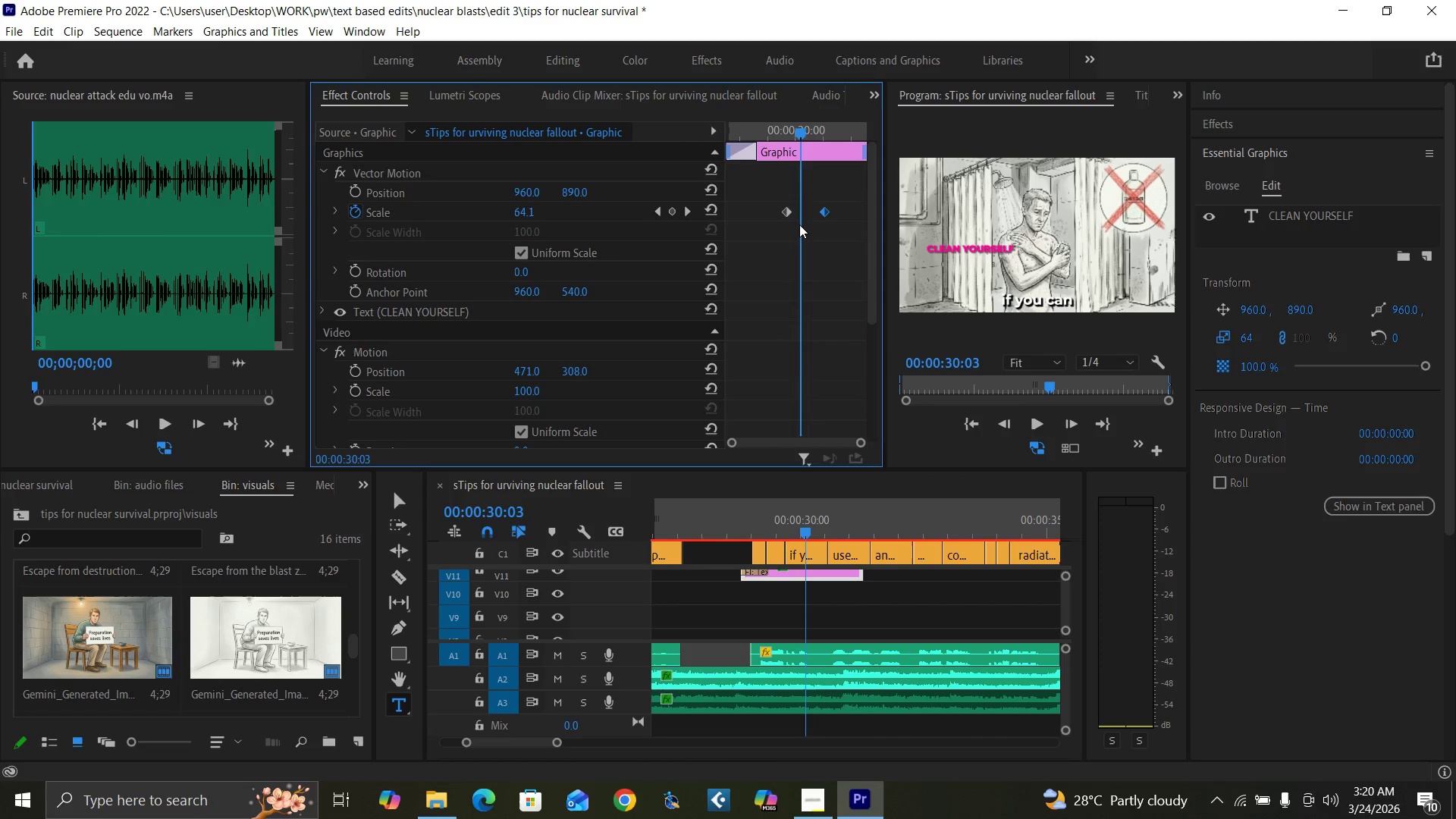 
key(ArrowLeft)
 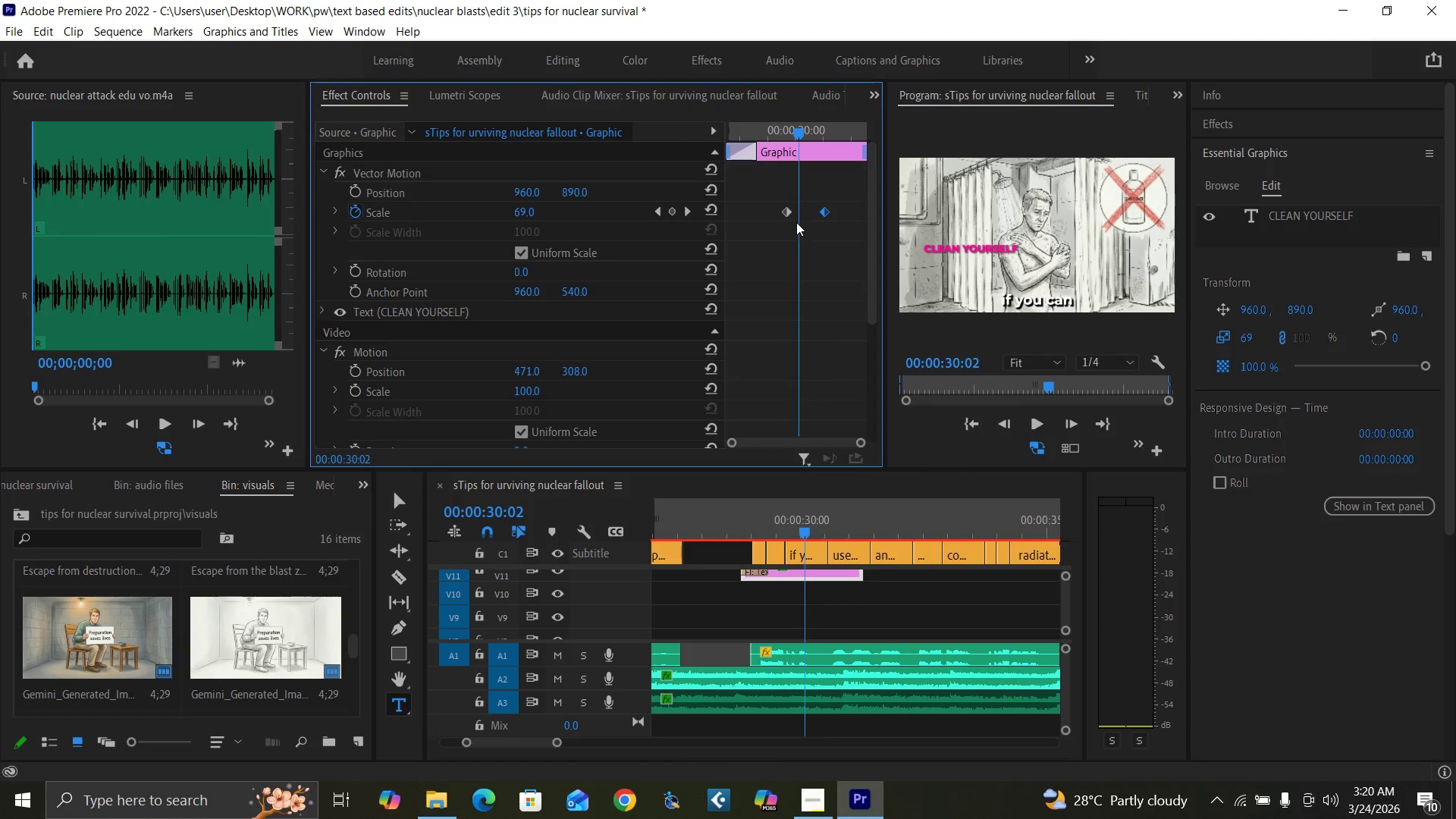 
key(ArrowLeft)
 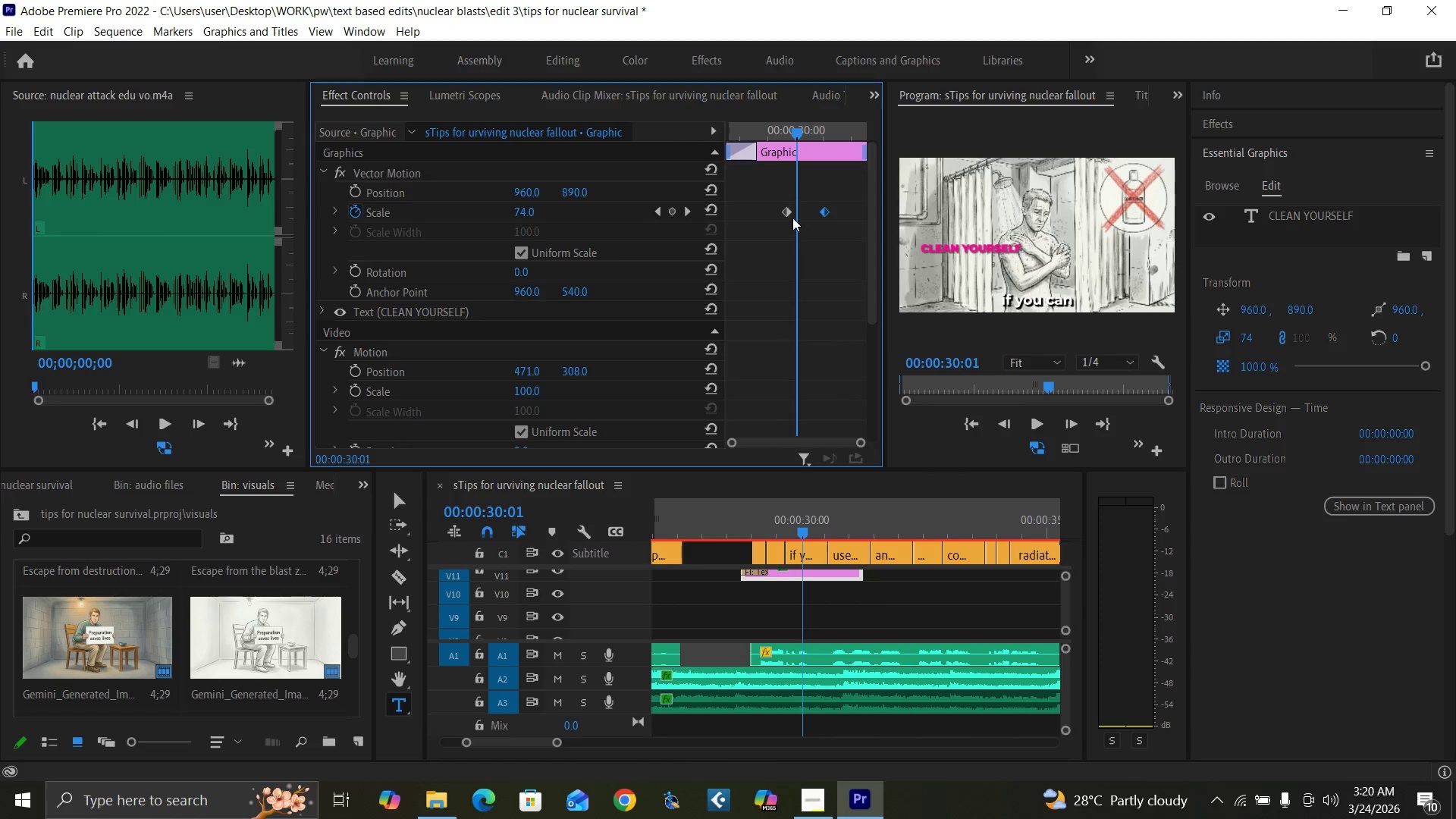 
key(ArrowLeft)
 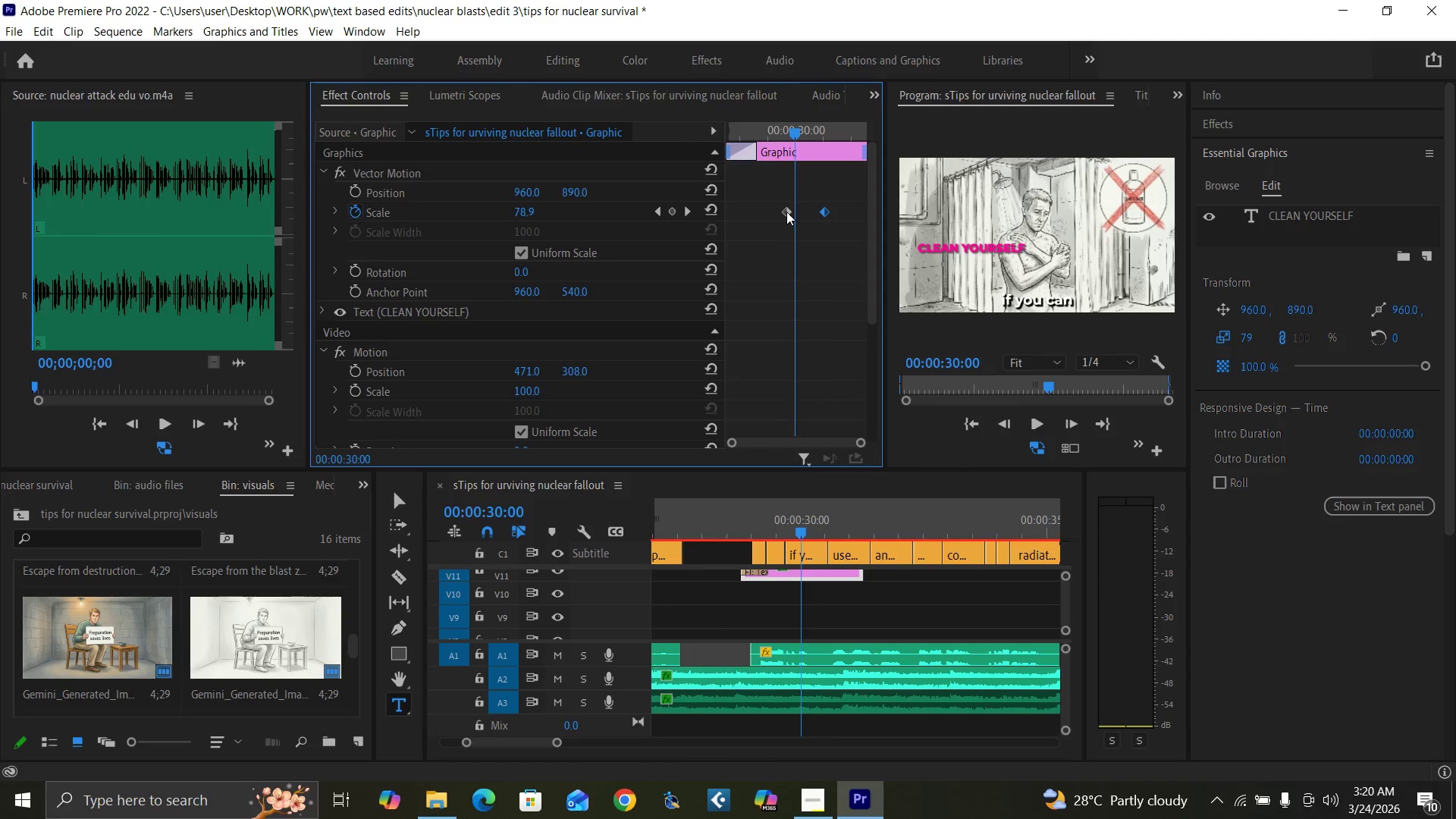 
left_click_drag(start_coordinate=[786, 212], to_coordinate=[792, 212])
 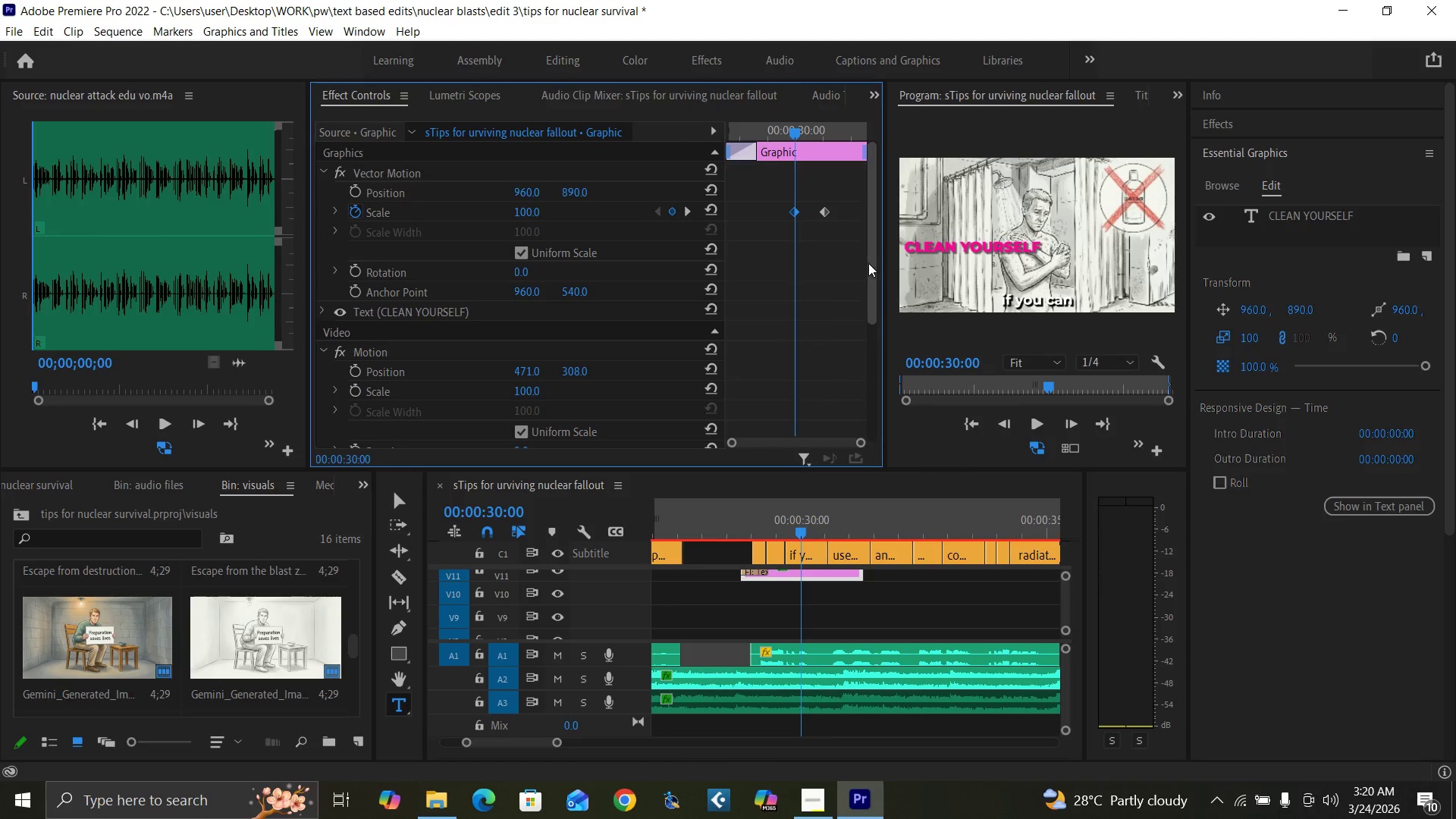 
left_click_drag(start_coordinate=[870, 270], to_coordinate=[875, 264])
 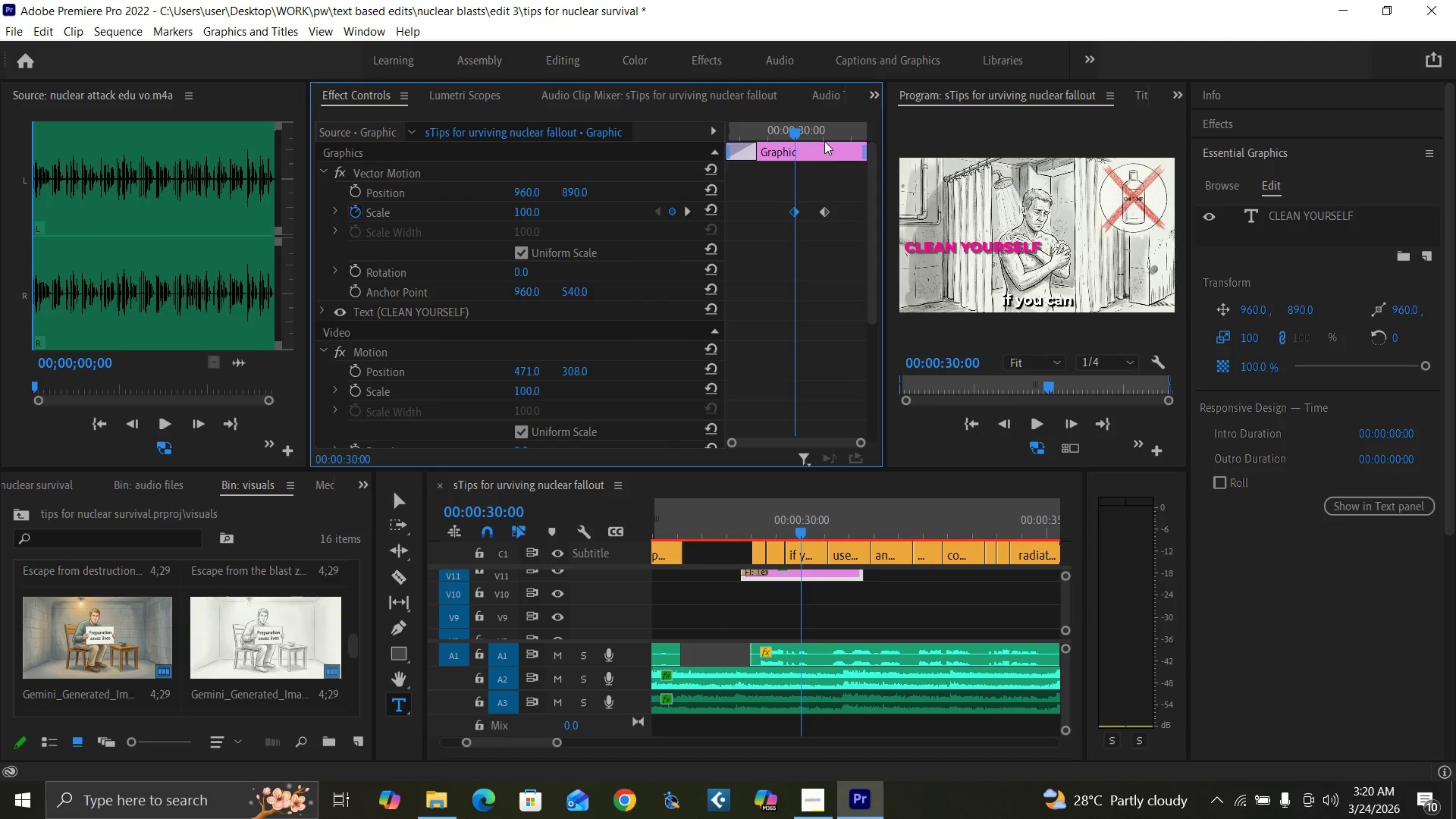 
left_click([824, 138])
 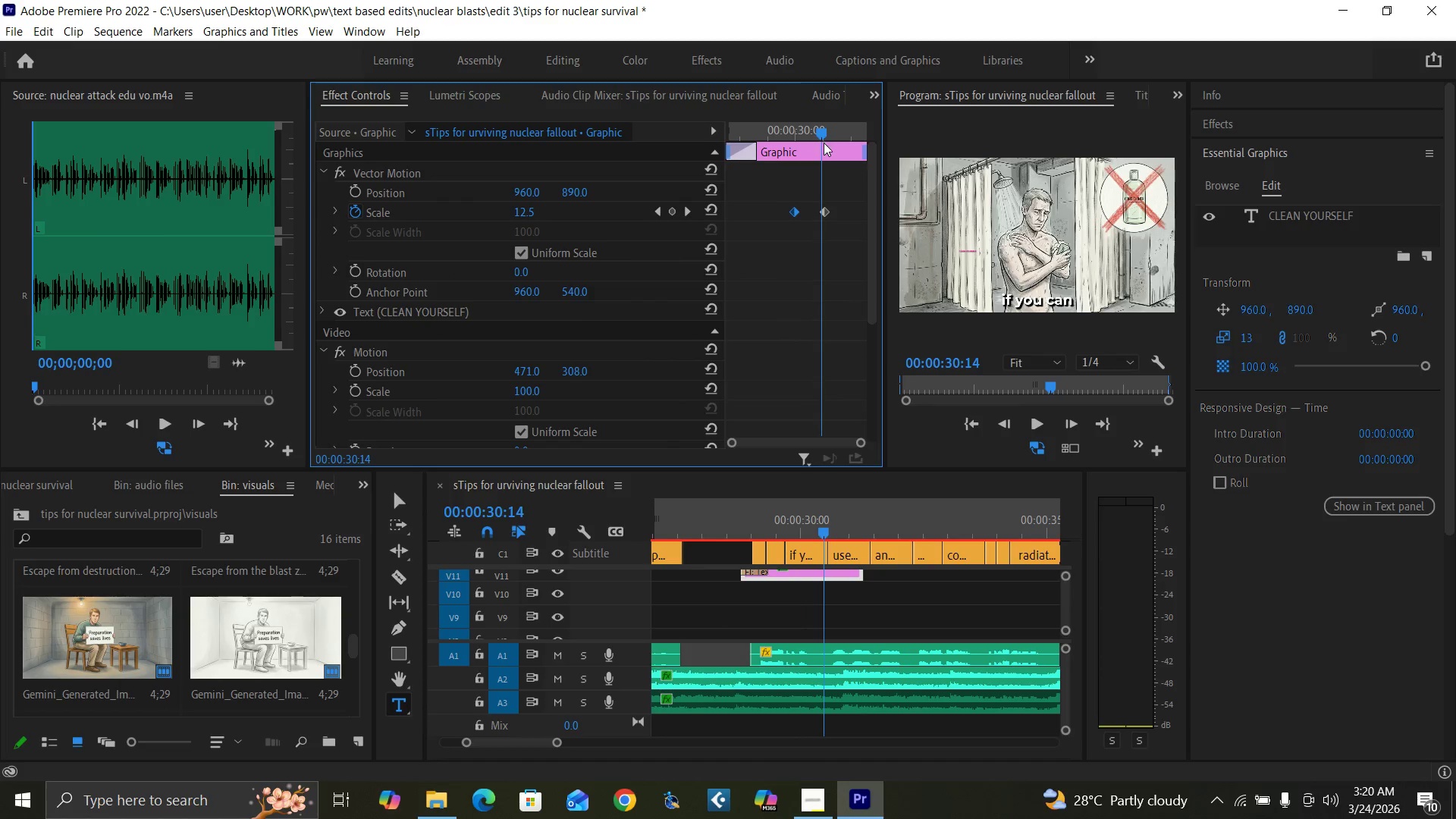 
key(ArrowRight)
 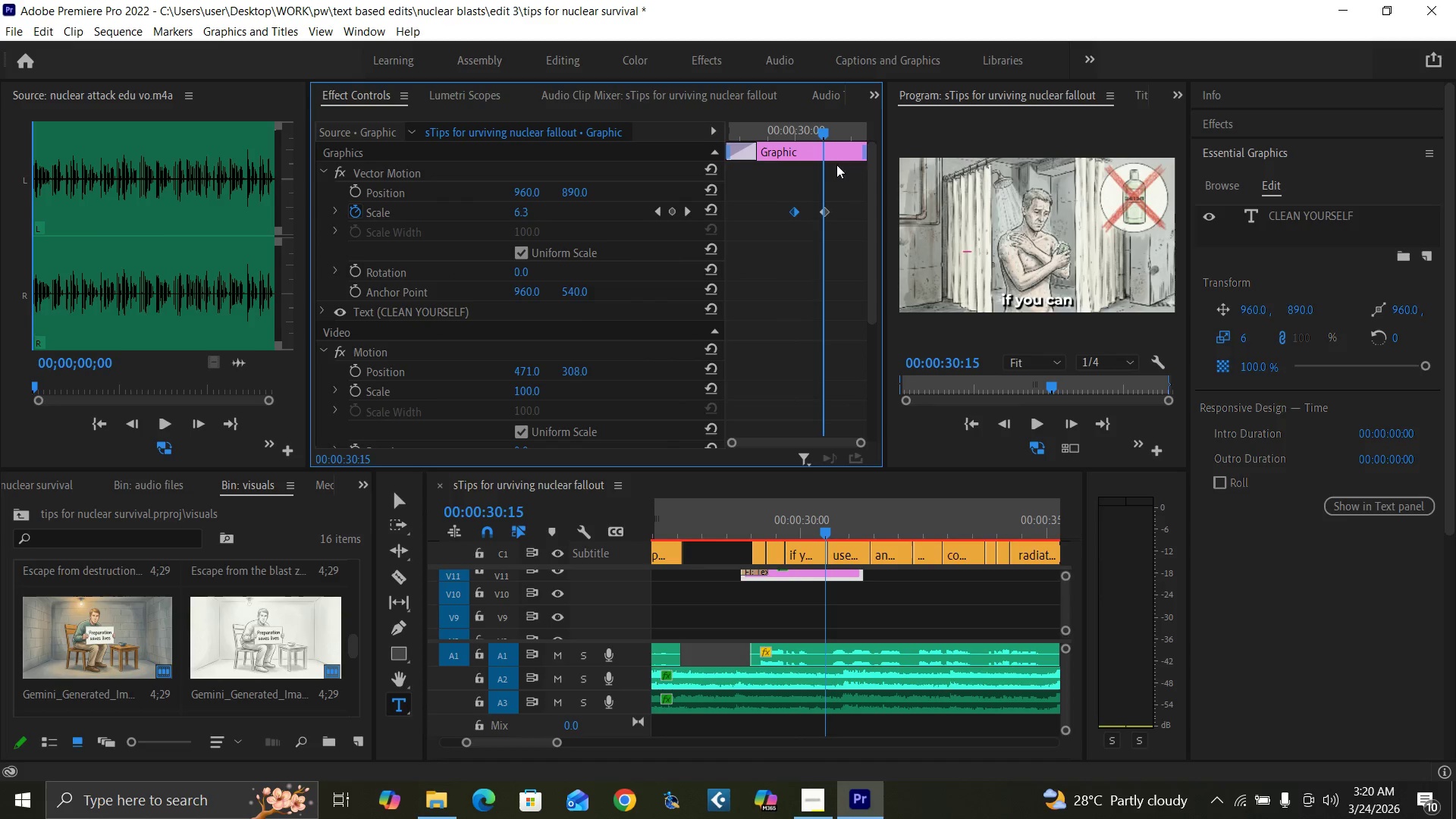 
key(ArrowRight)
 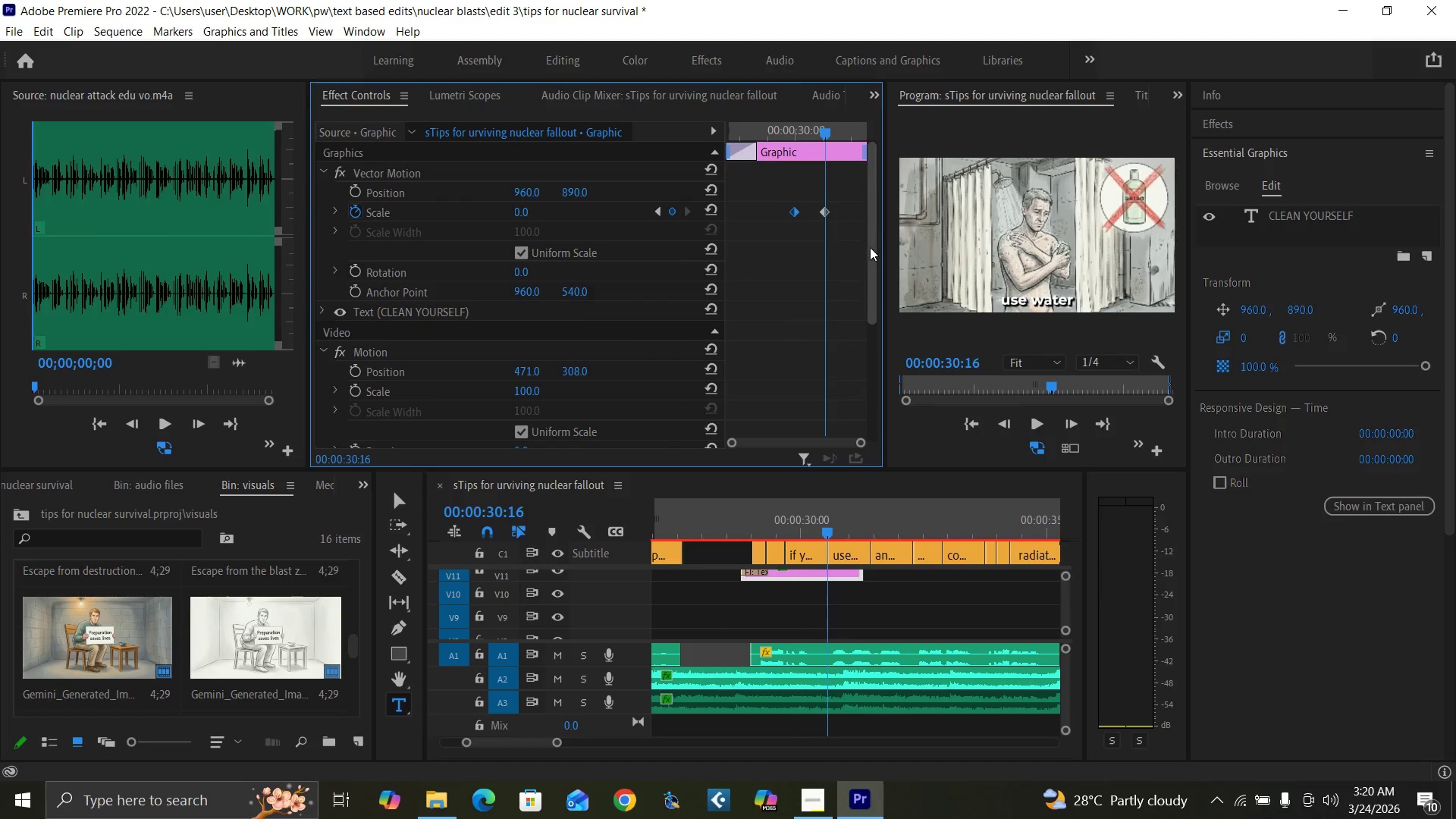 
left_click_drag(start_coordinate=[872, 256], to_coordinate=[883, 397])
 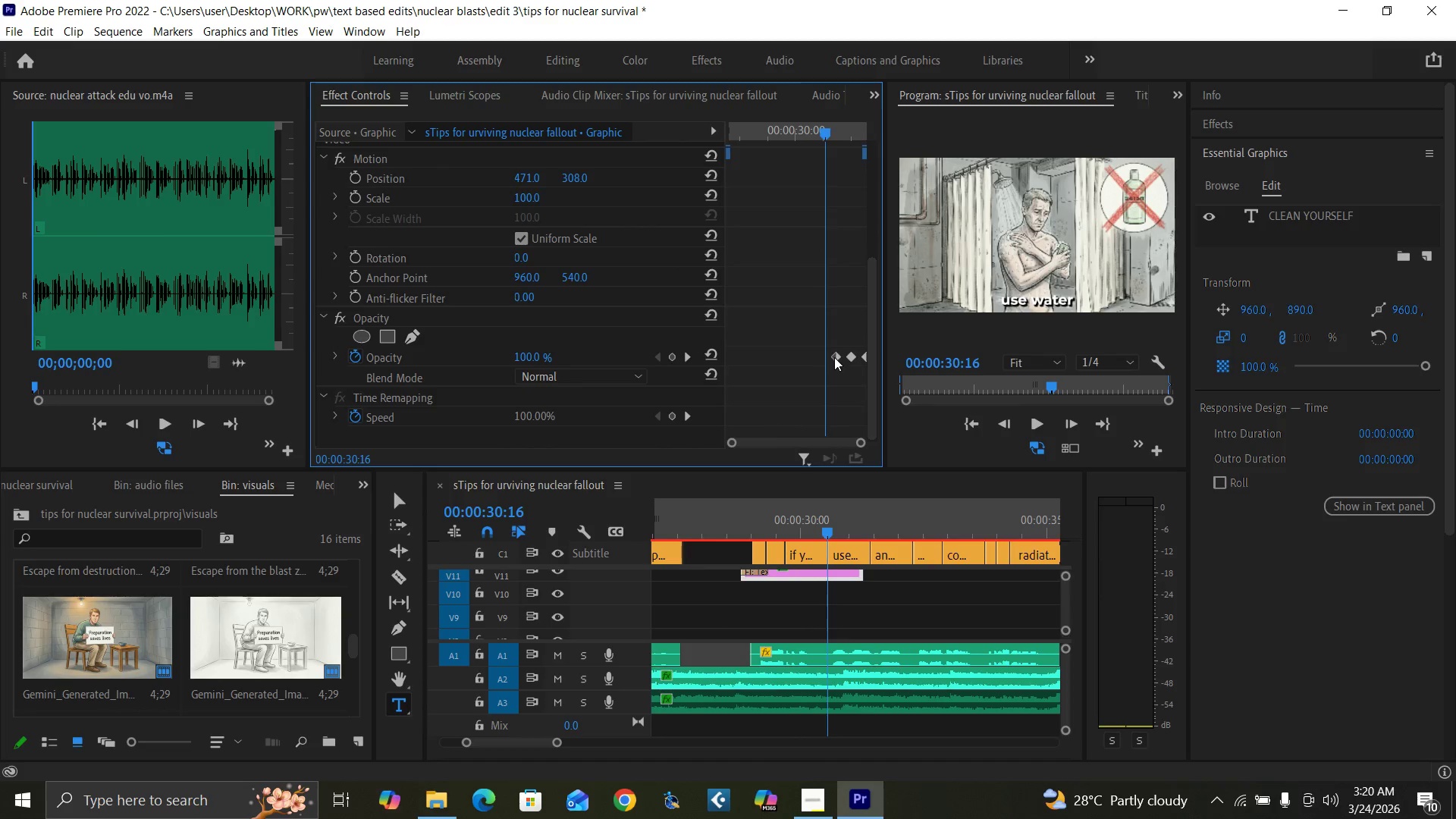 
left_click_drag(start_coordinate=[835, 355], to_coordinate=[802, 346])
 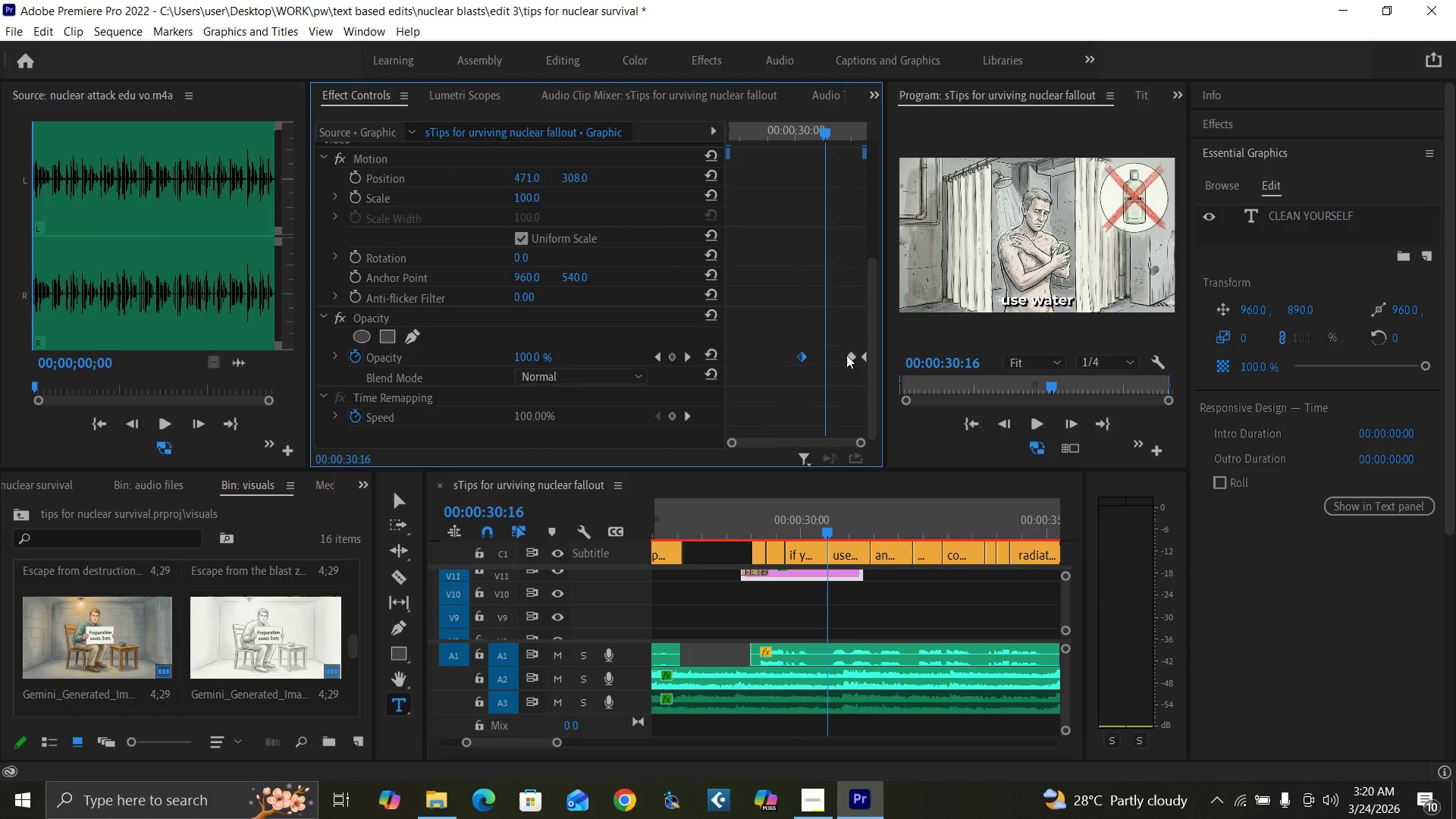 
left_click_drag(start_coordinate=[847, 357], to_coordinate=[816, 350])
 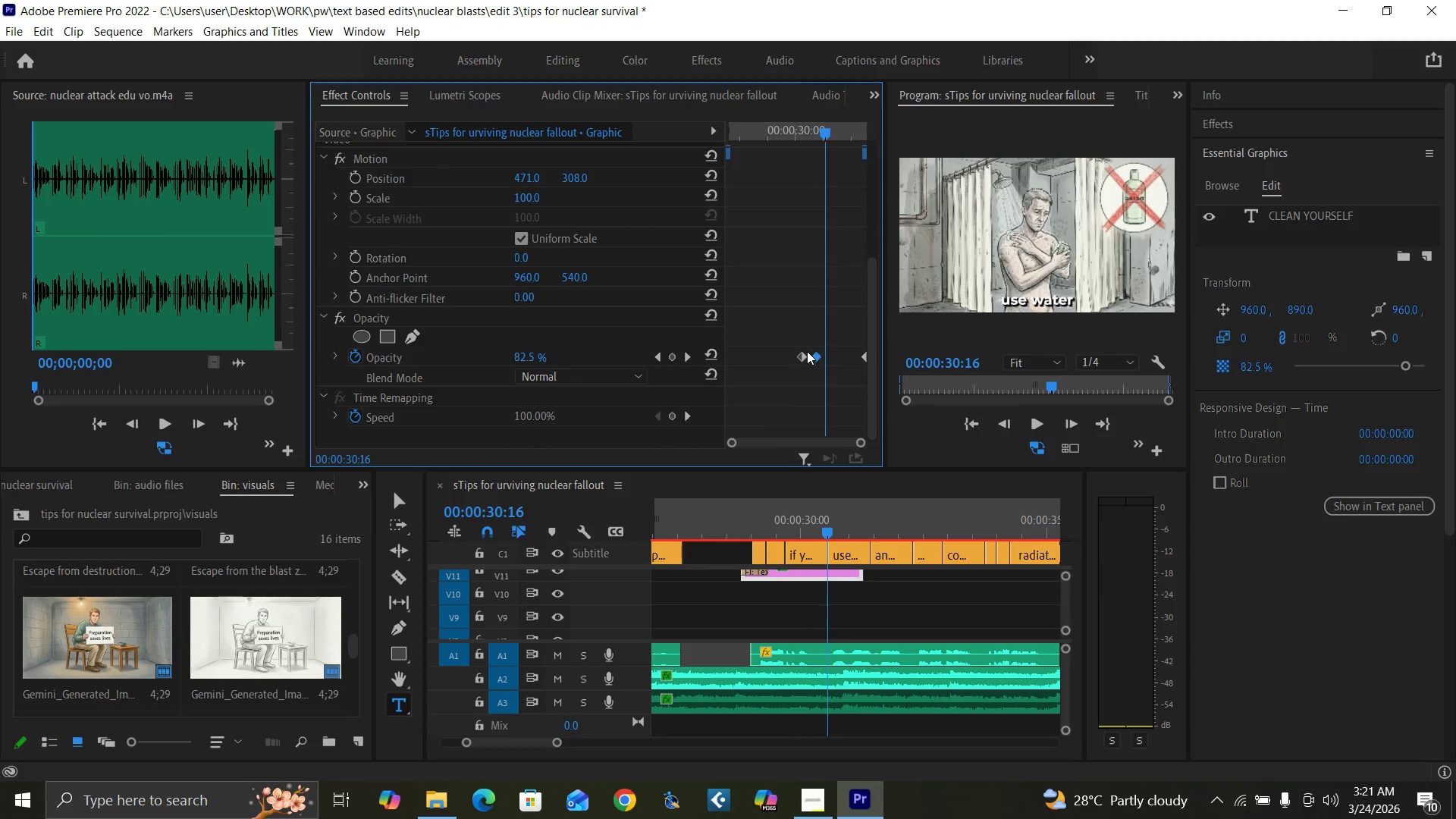 
left_click_drag(start_coordinate=[802, 355], to_coordinate=[792, 354])
 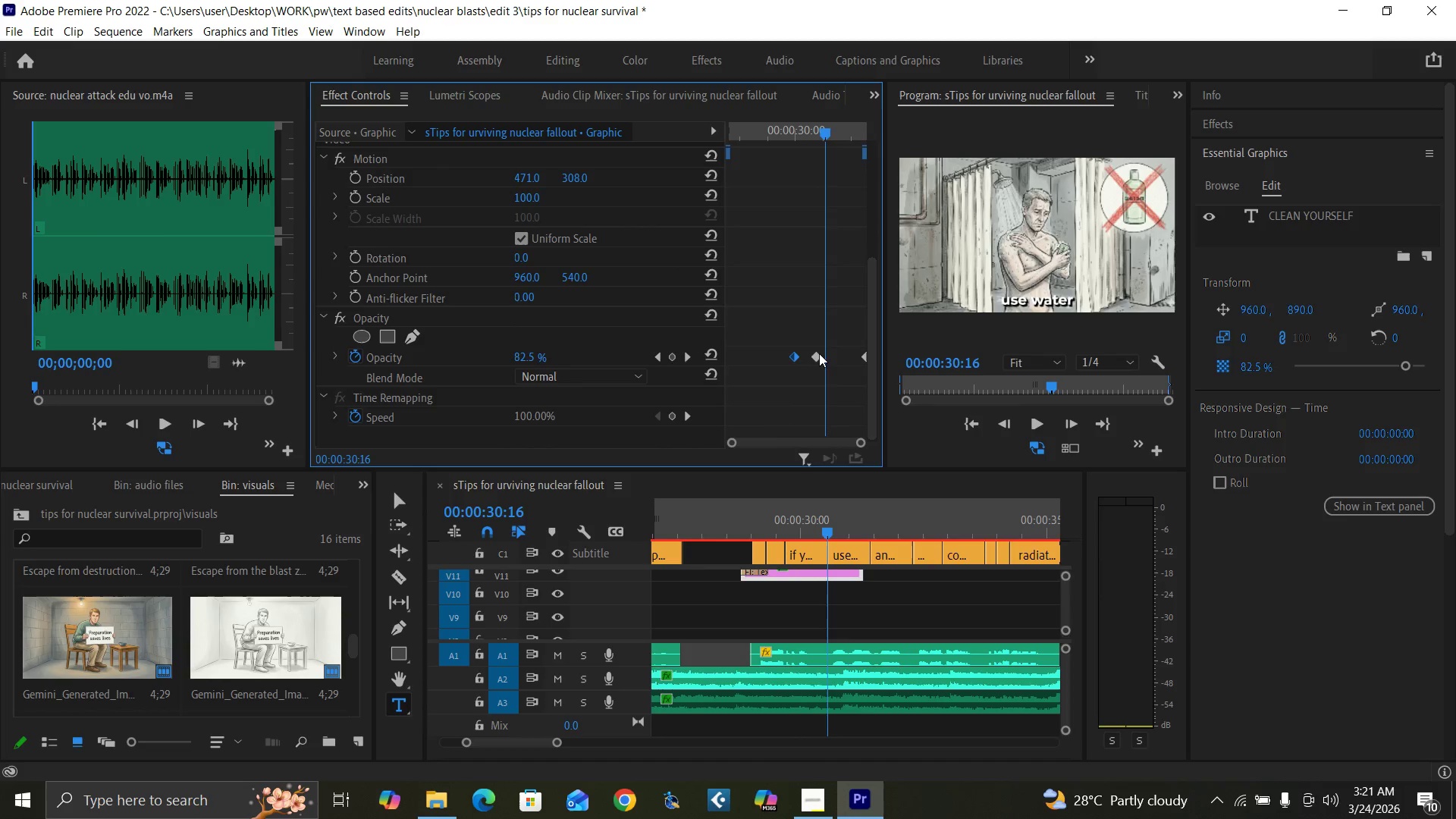 
left_click_drag(start_coordinate=[819, 353], to_coordinate=[814, 353])
 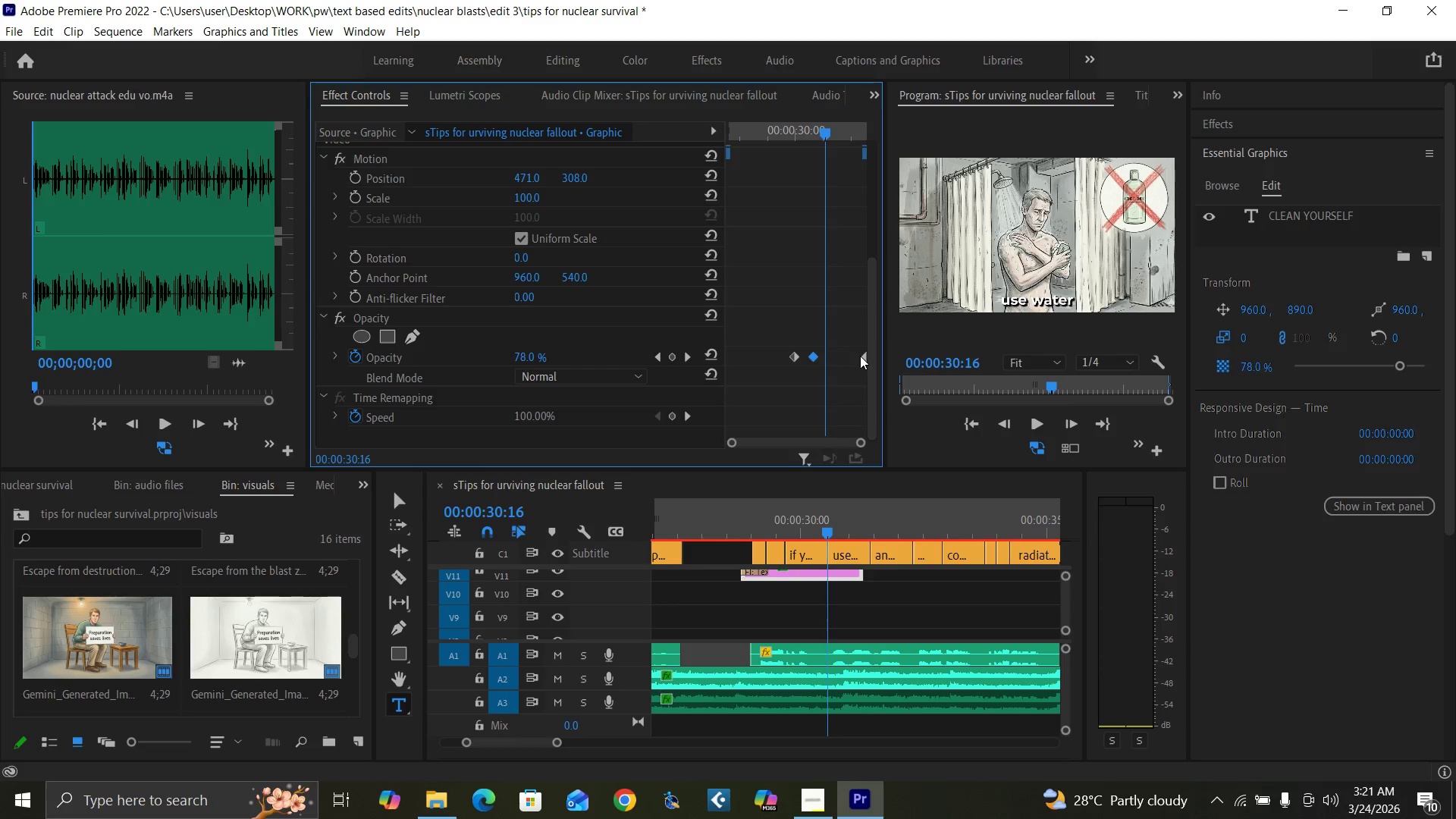 
left_click_drag(start_coordinate=[864, 356], to_coordinate=[827, 354])
 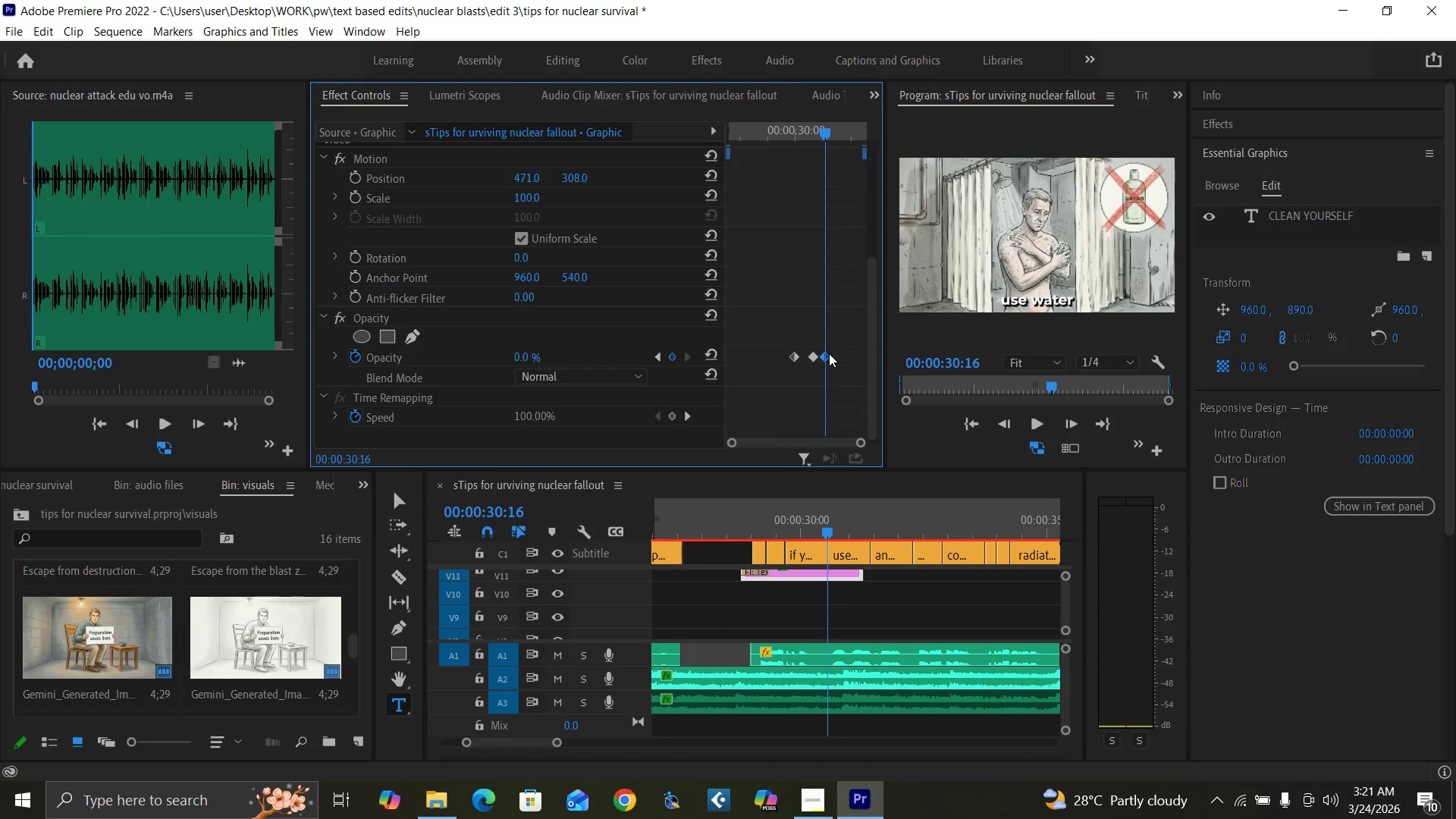 
key(ArrowLeft)
 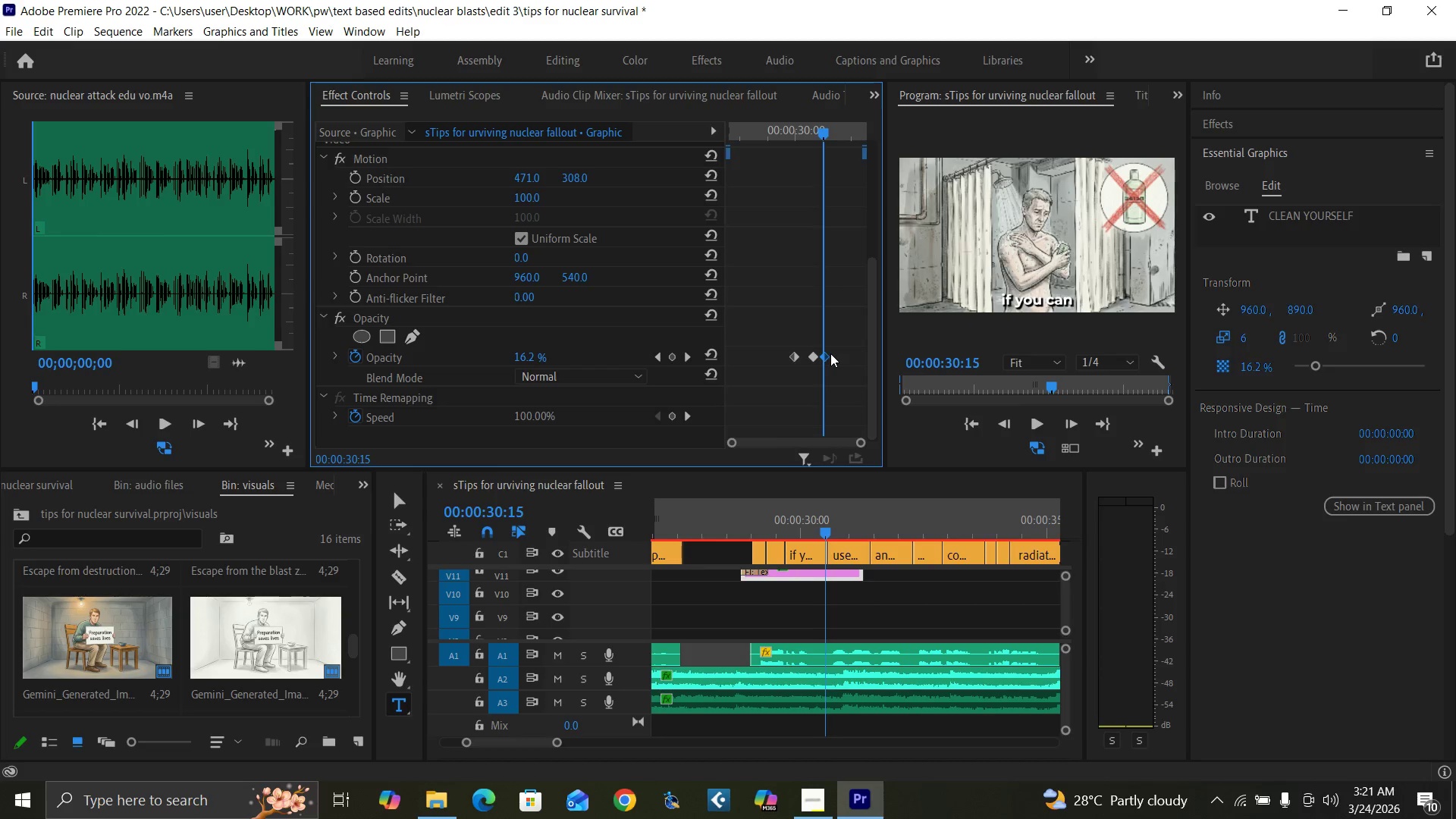 
key(ArrowLeft)
 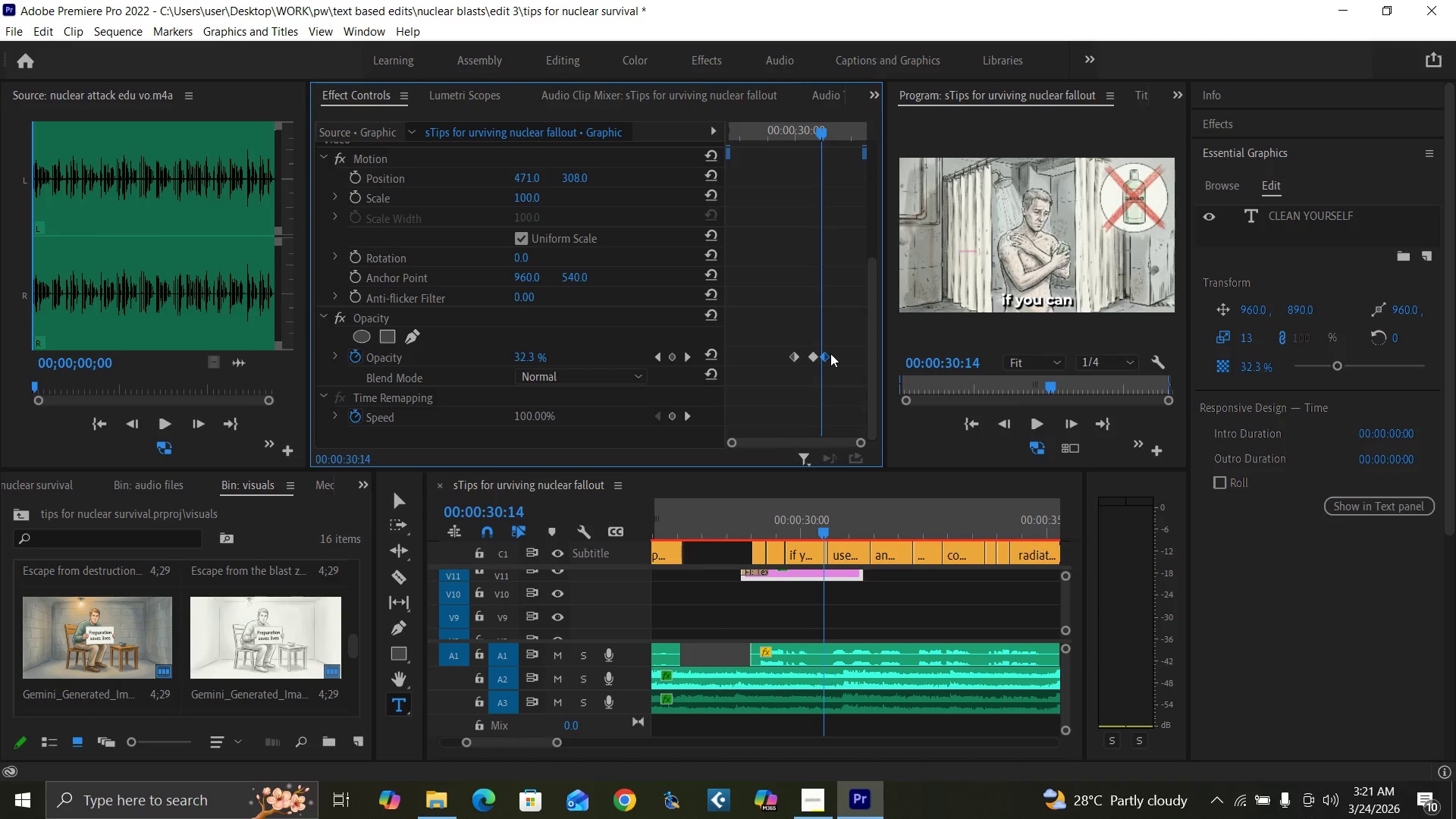 
key(ArrowLeft)
 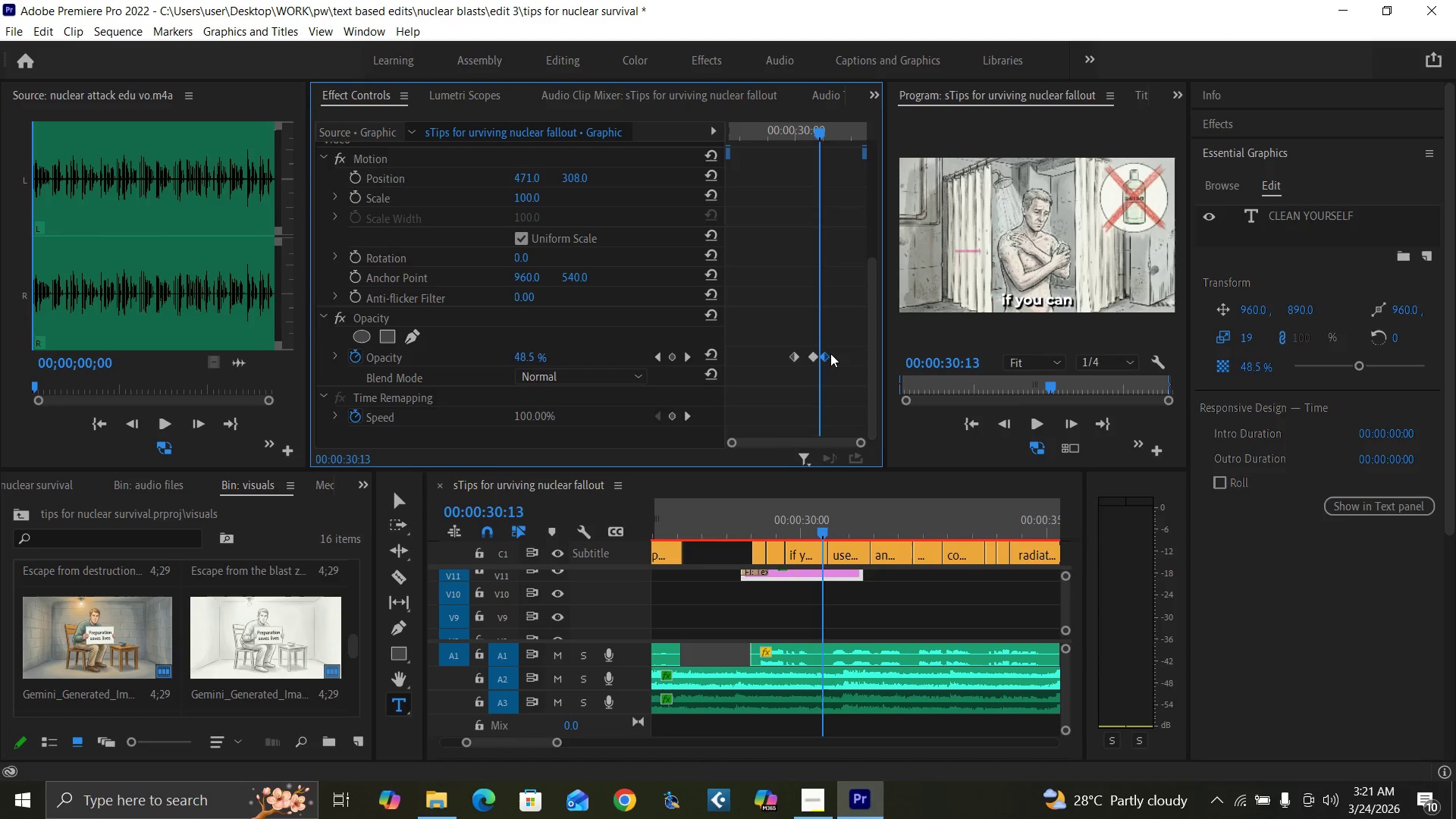 
key(ArrowLeft)
 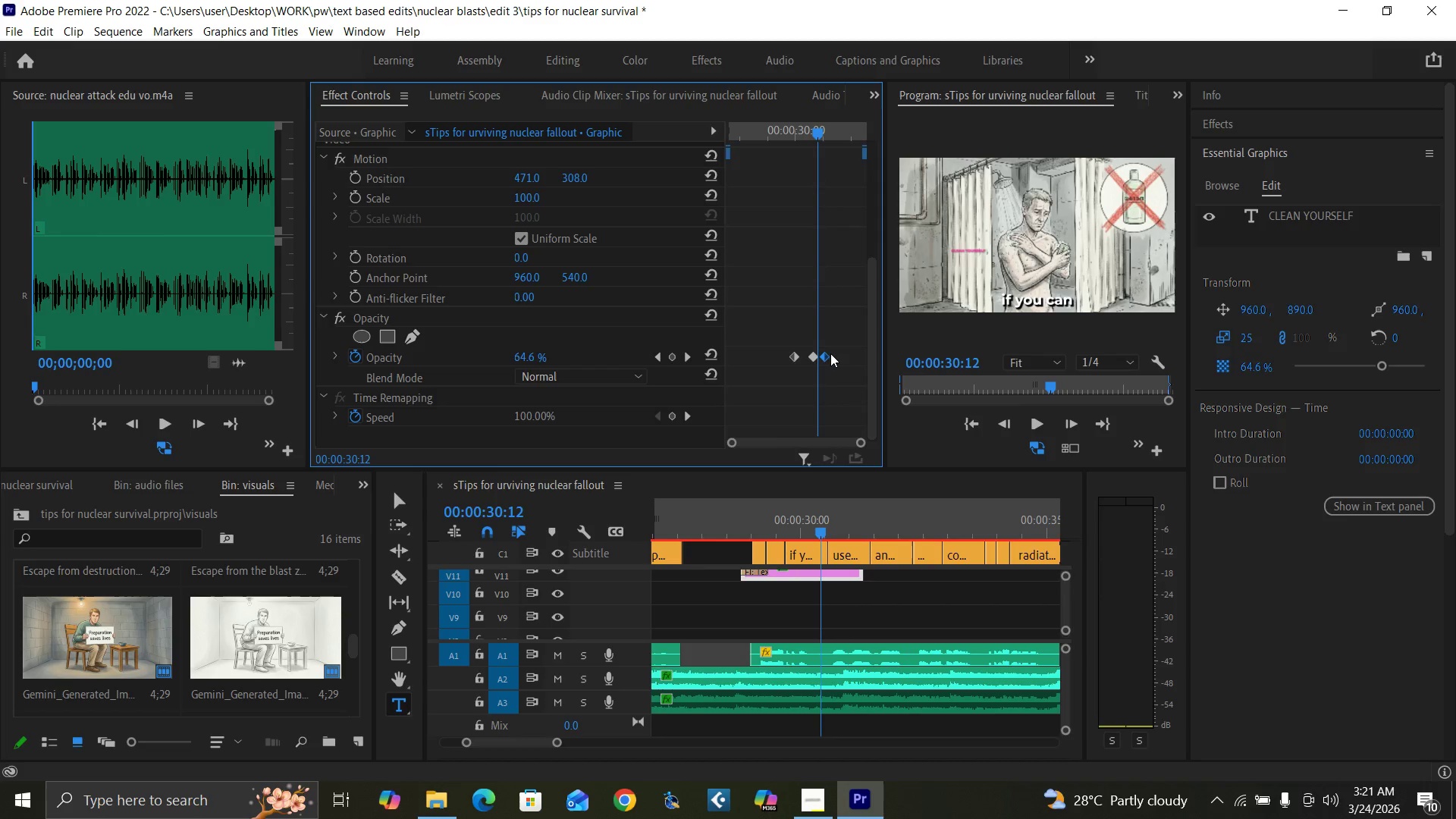 
key(ArrowLeft)
 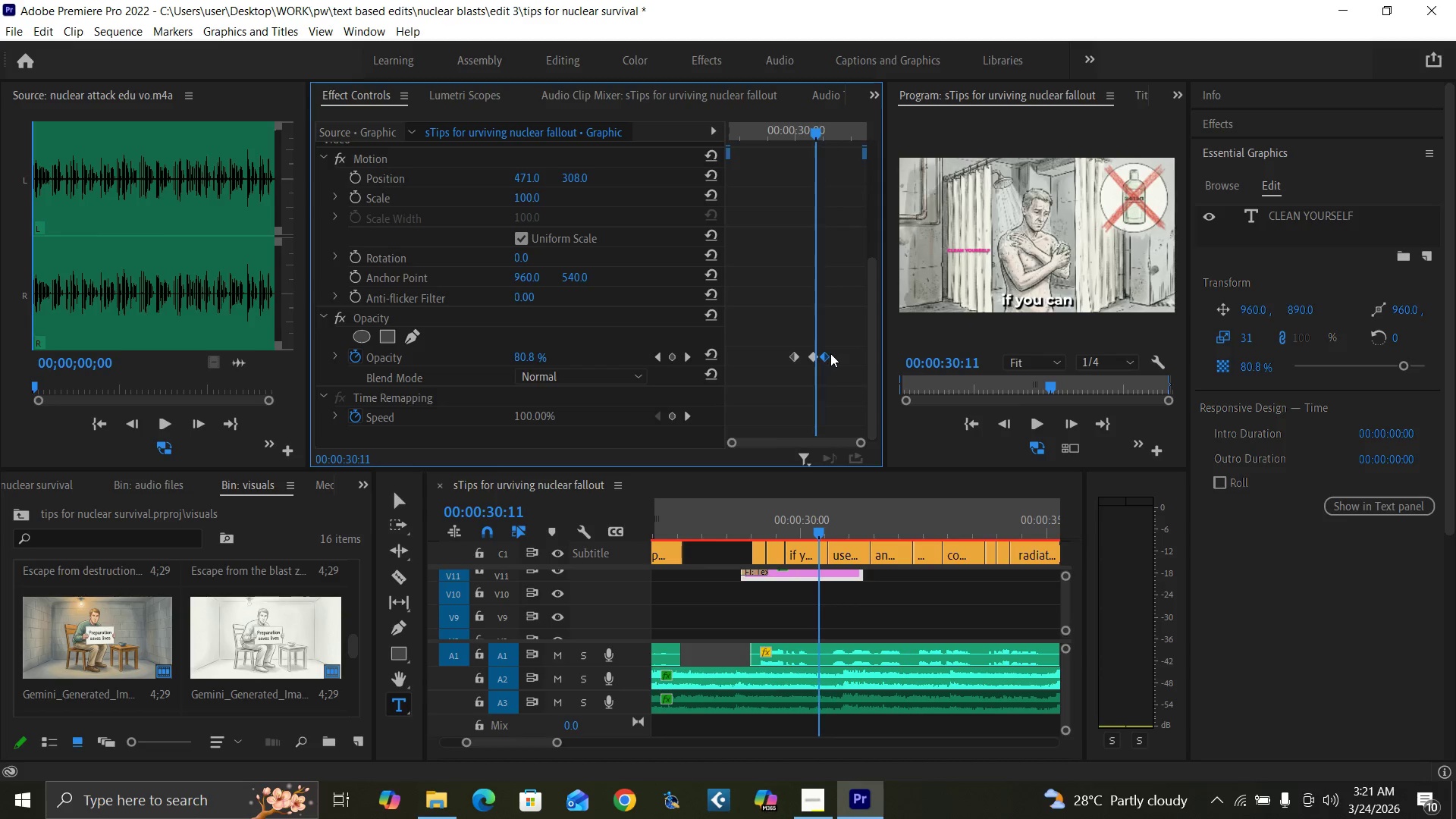 
key(ArrowLeft)
 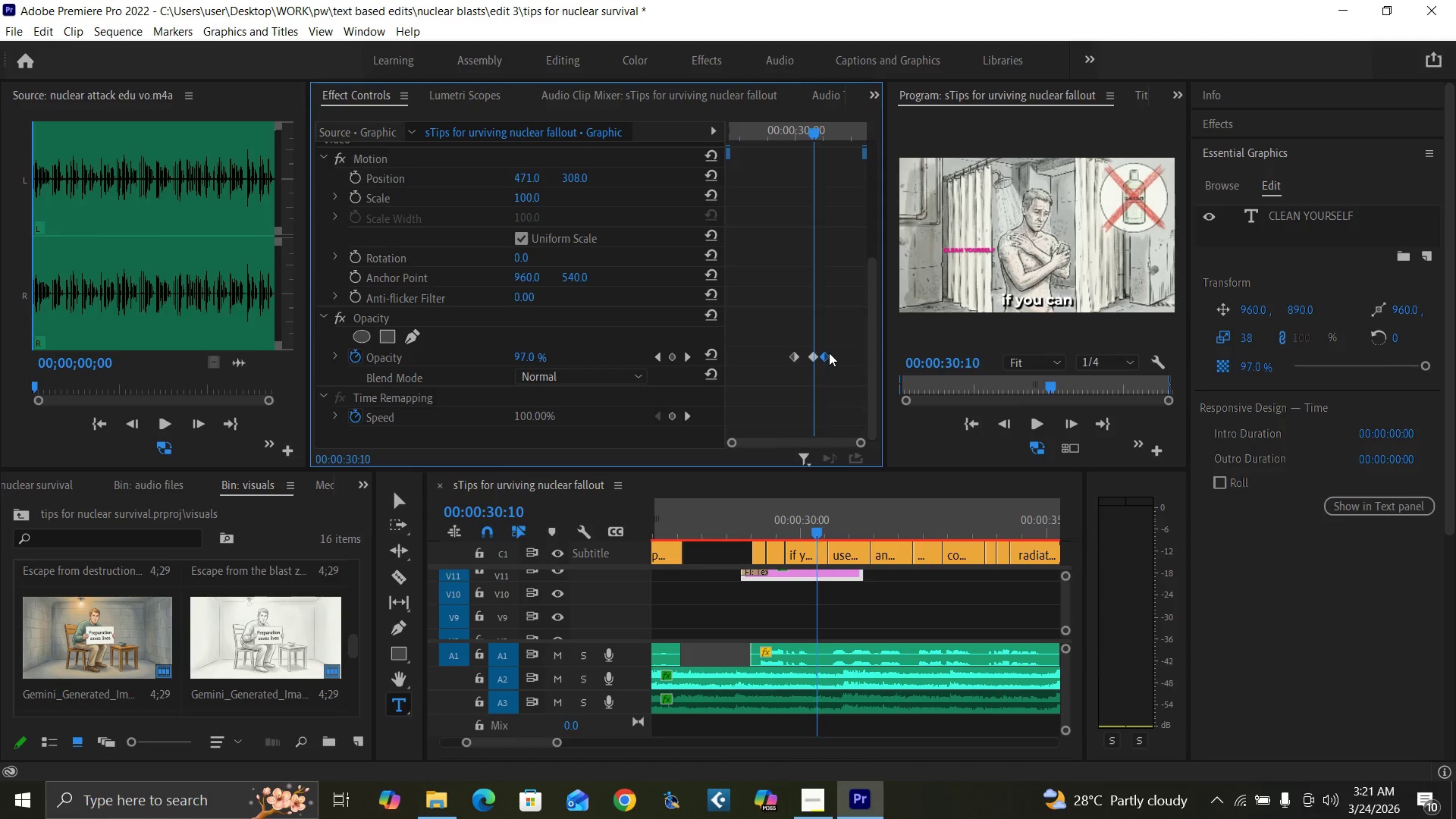 
key(ArrowLeft)
 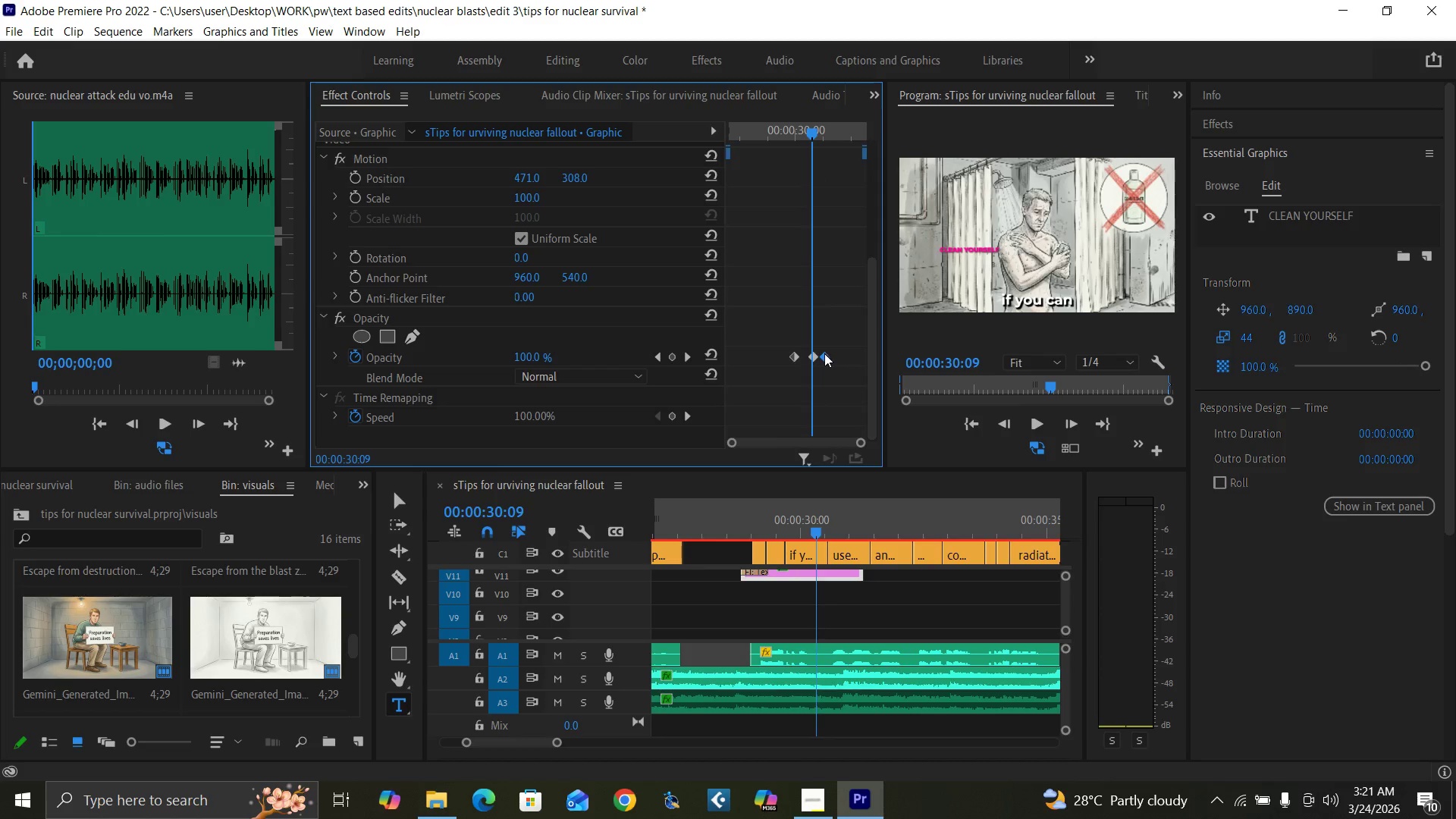 
key(ArrowLeft)
 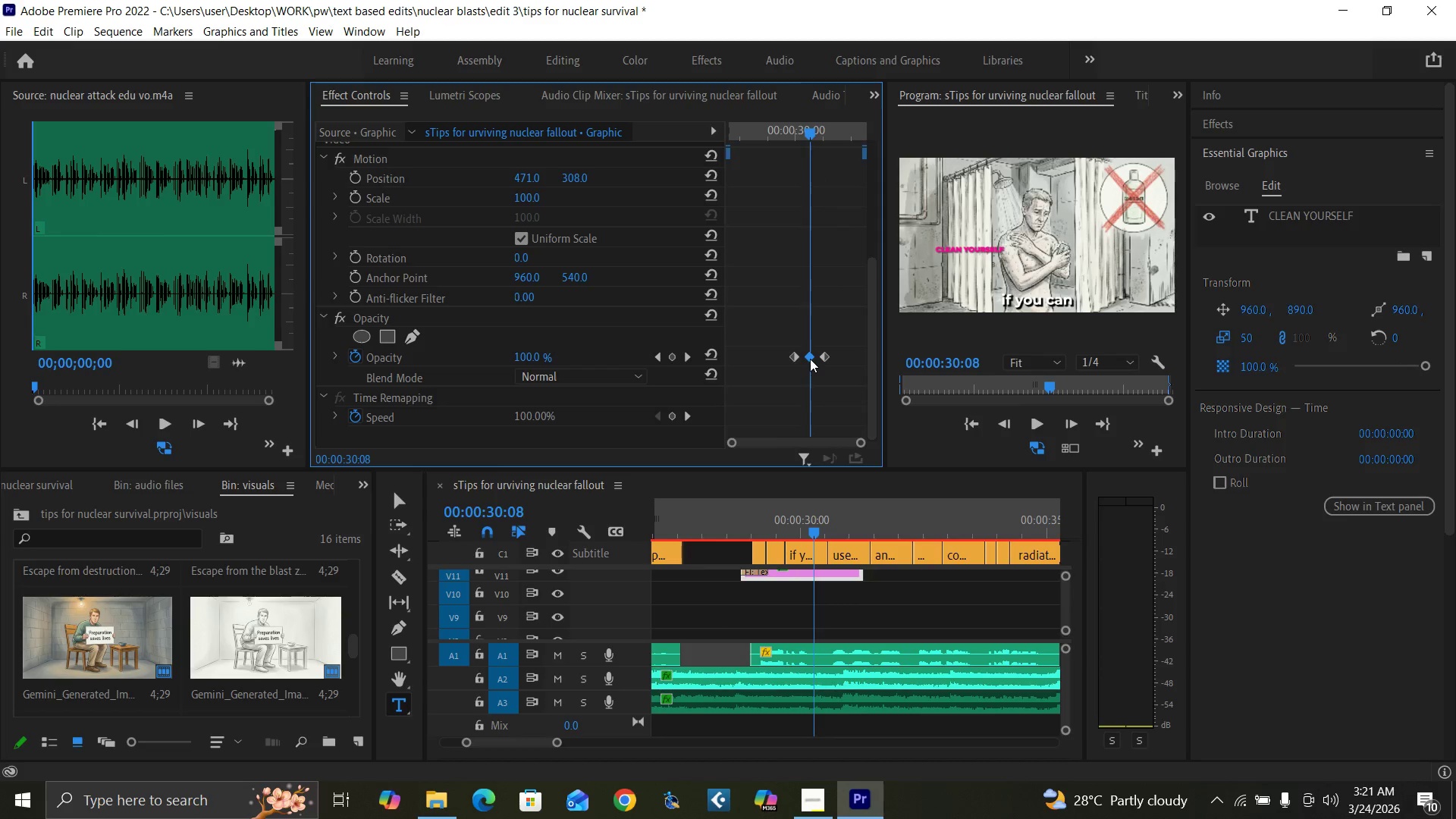 
key(ArrowLeft)
 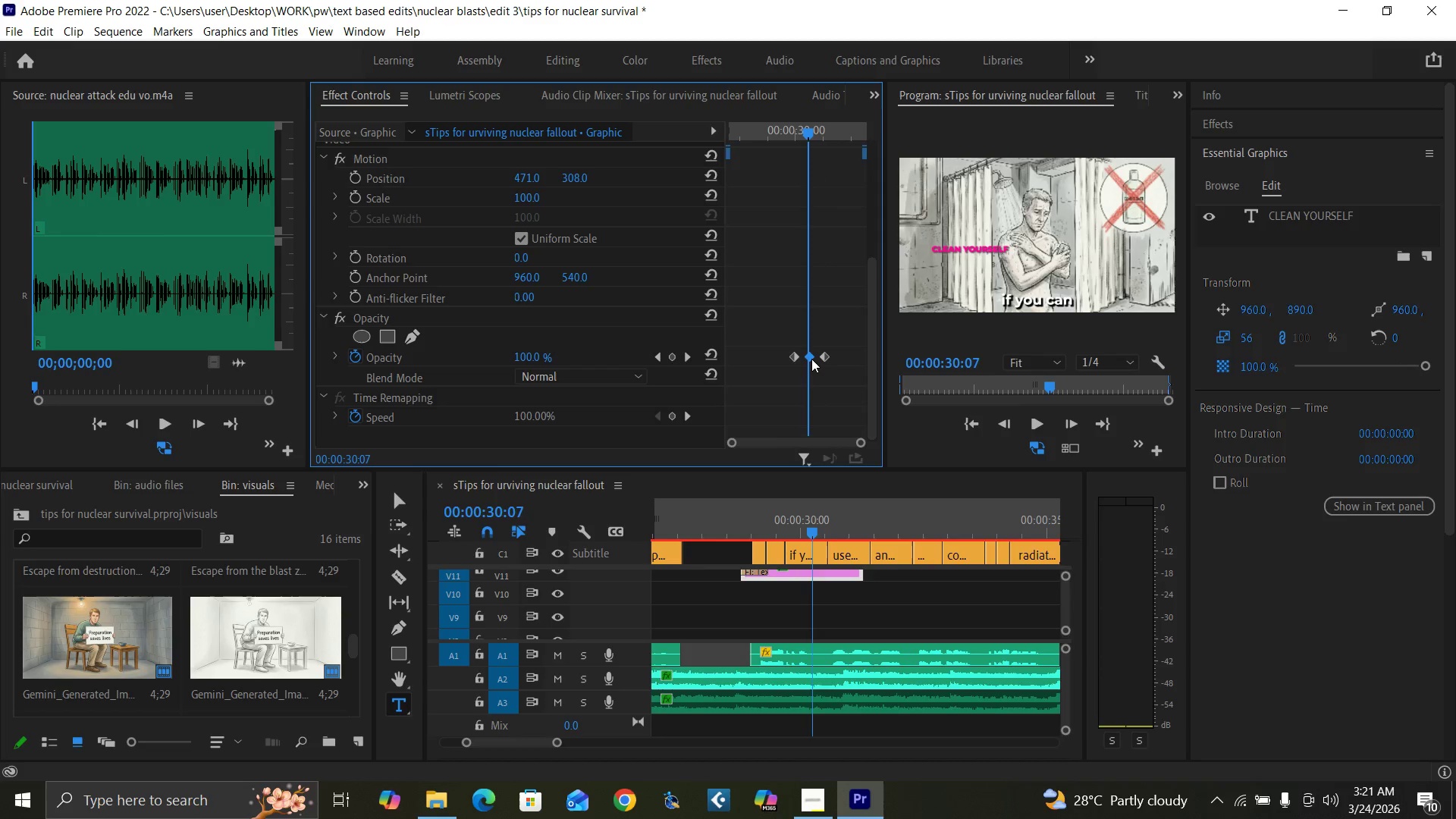 
key(ArrowLeft)
 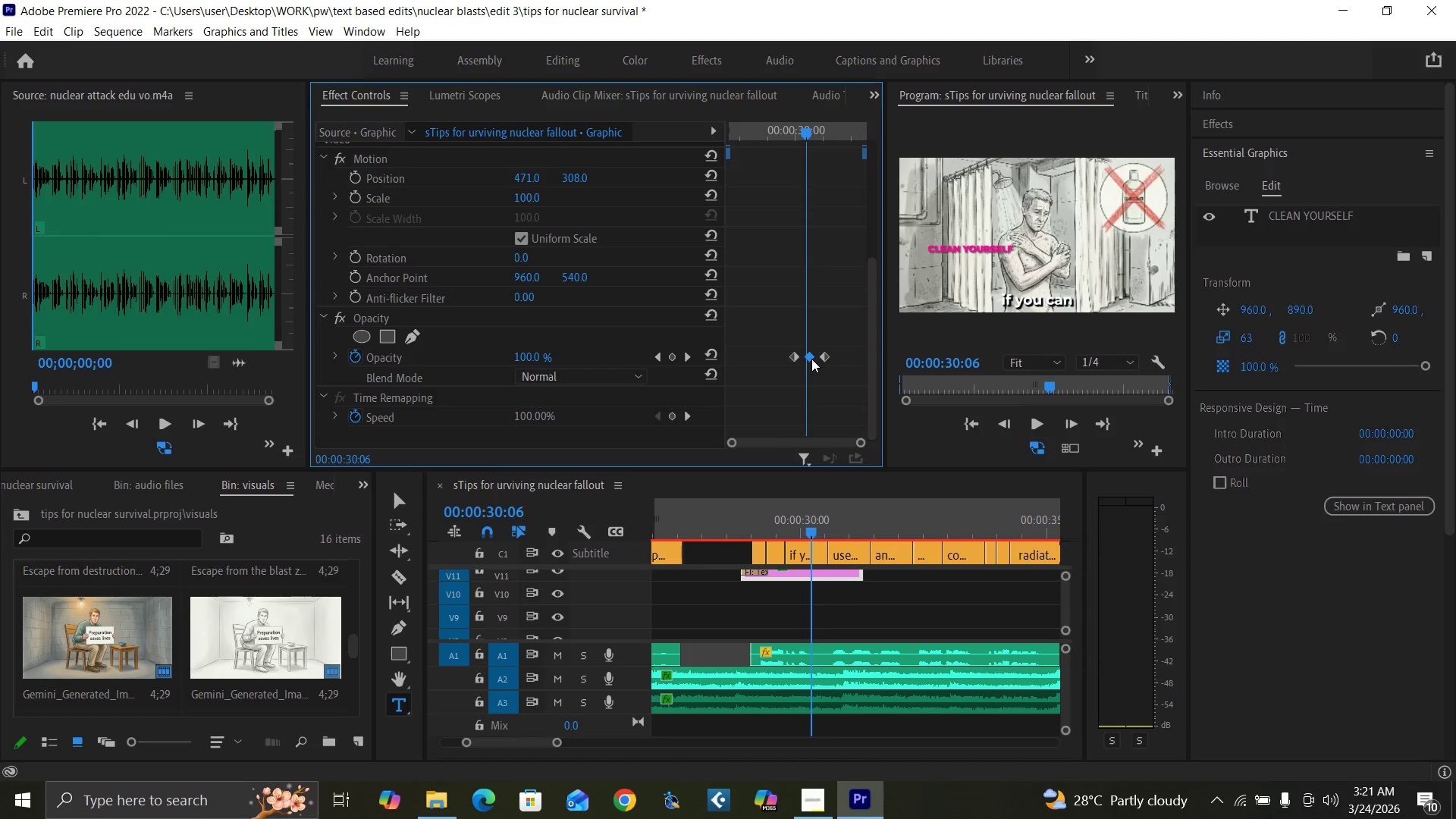 
key(ArrowLeft)
 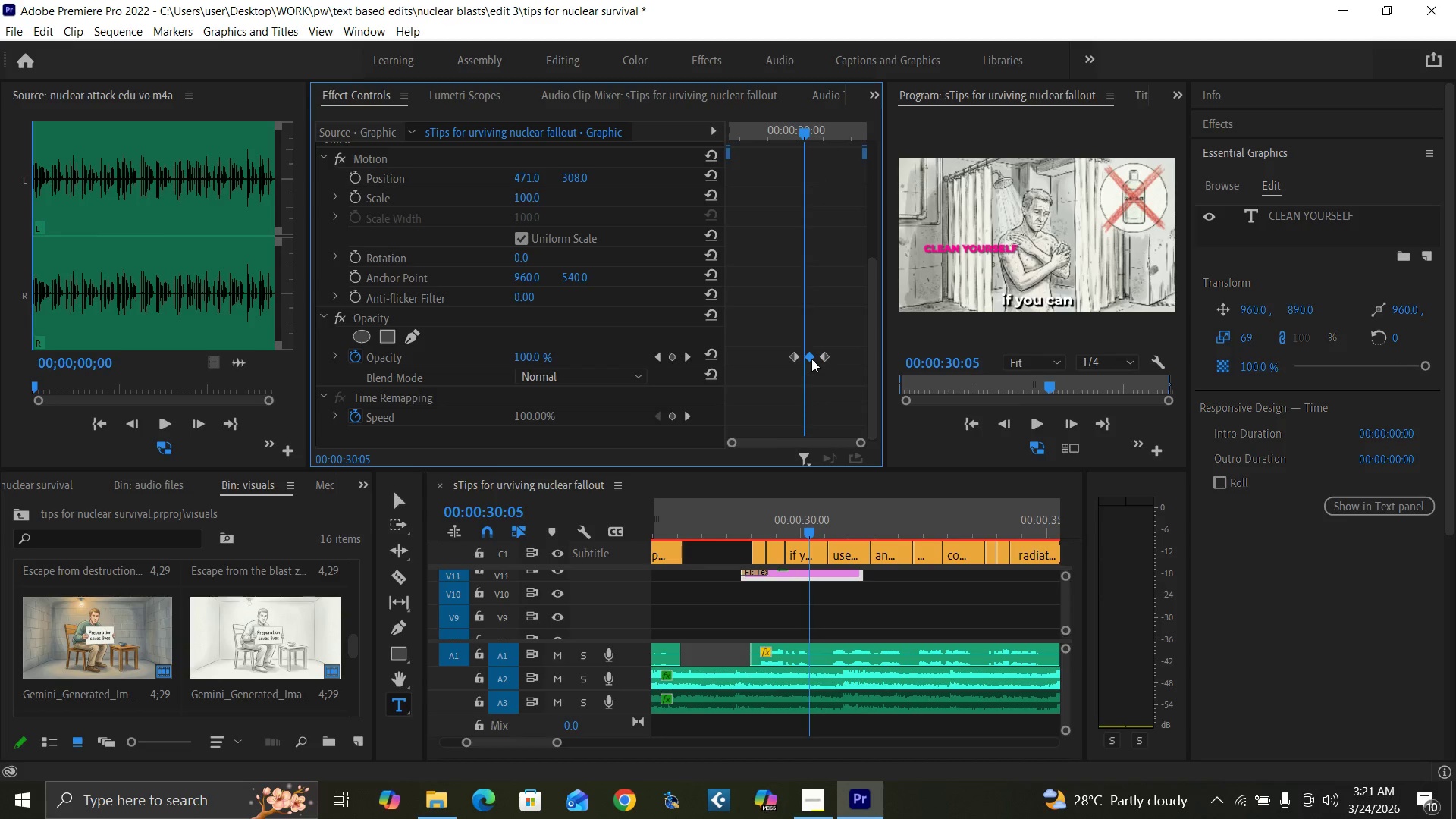 
key(ArrowLeft)
 